 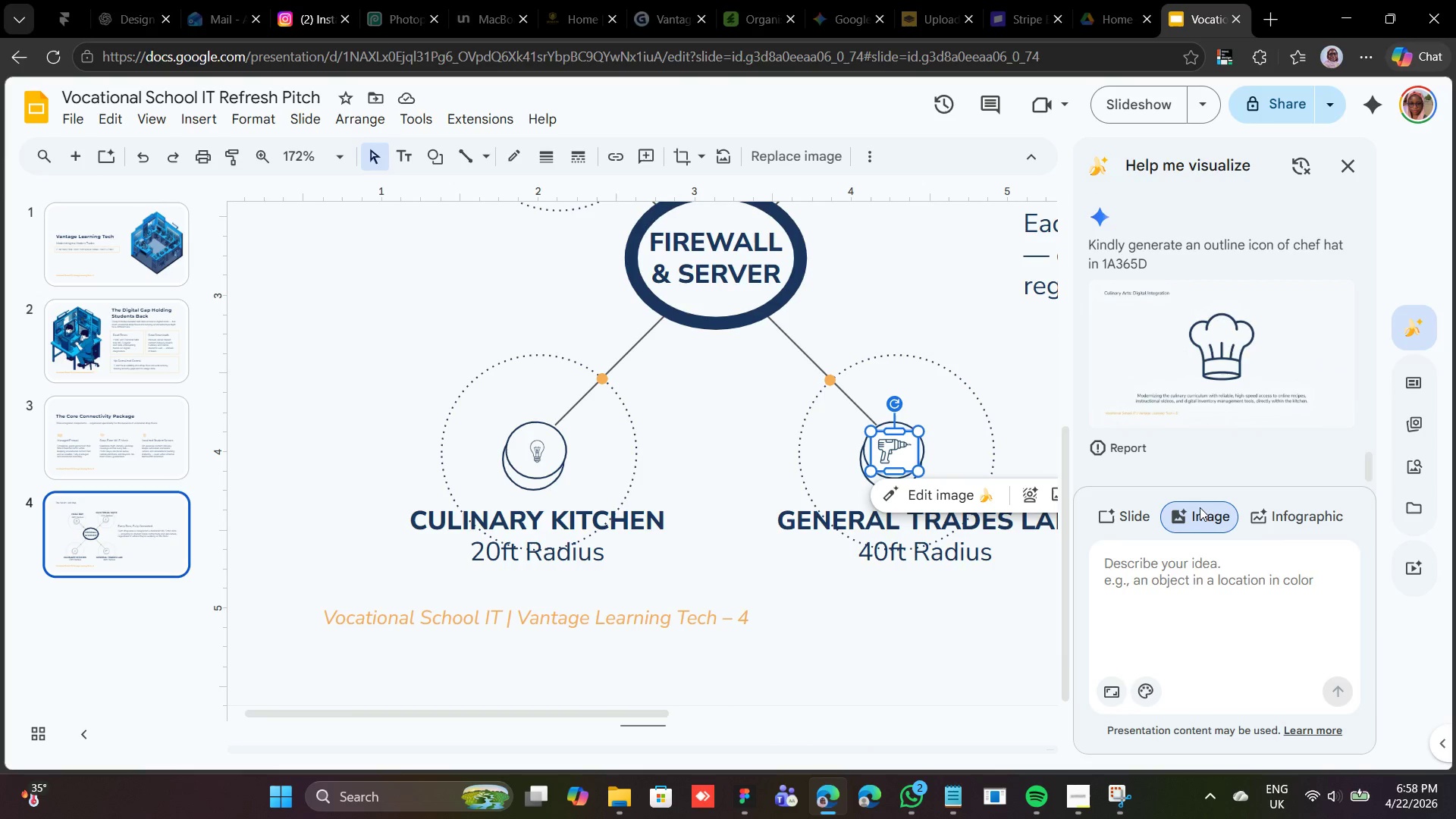 
scroll: coordinate [1213, 384], scroll_direction: none, amount: 0.0
 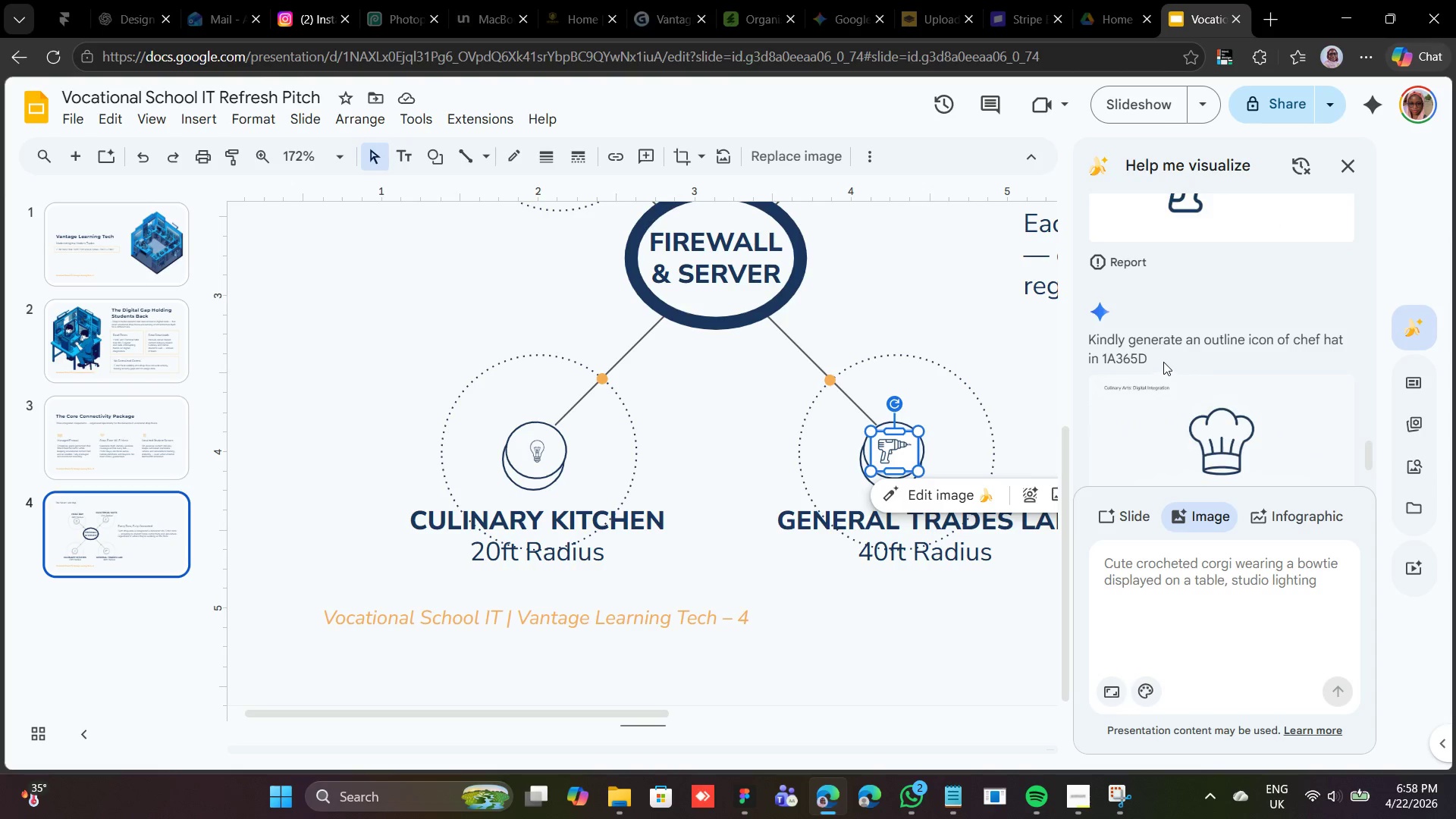 
left_click_drag(start_coordinate=[1151, 357], to_coordinate=[1088, 342])
 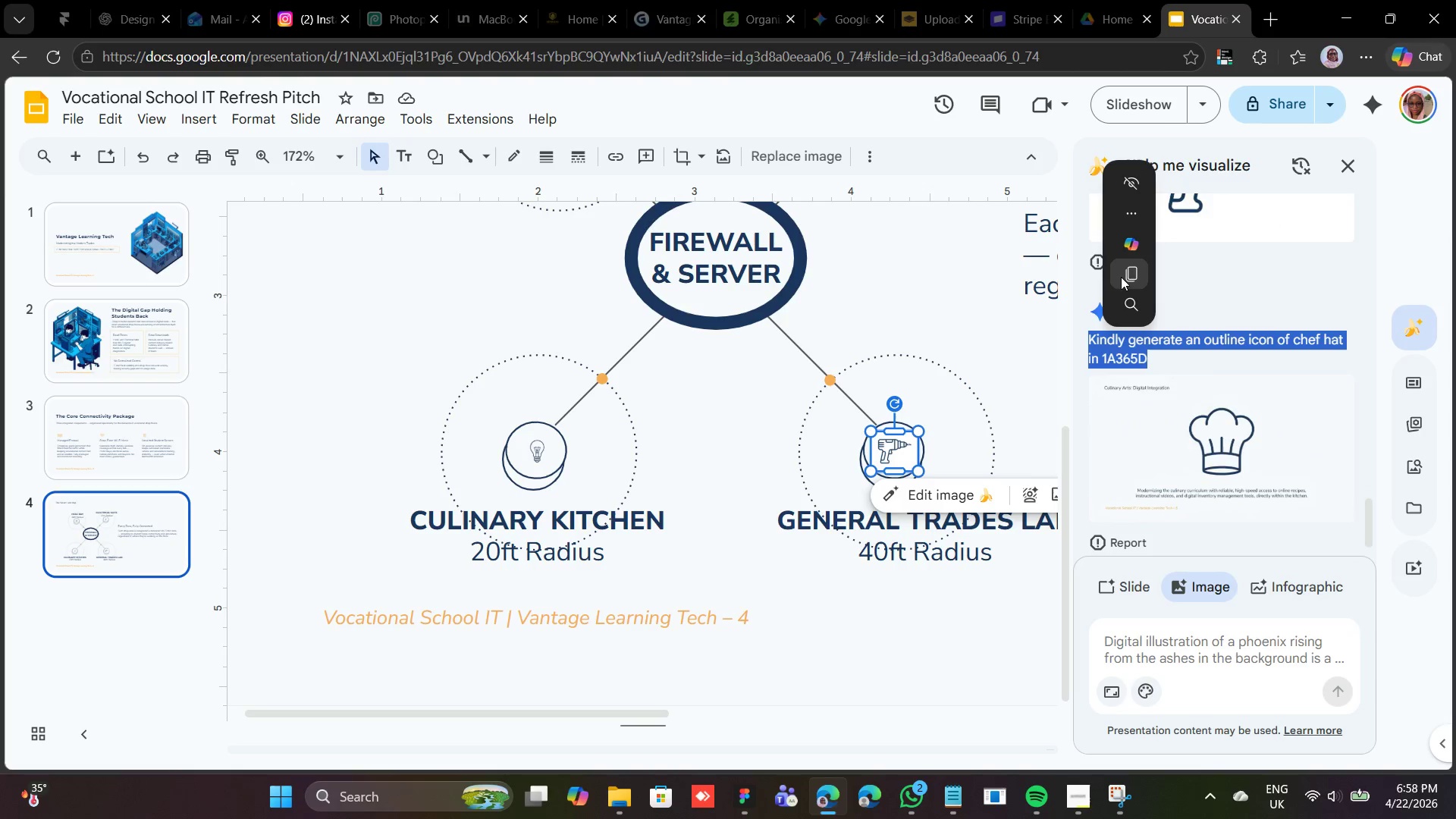 
left_click([1123, 268])
 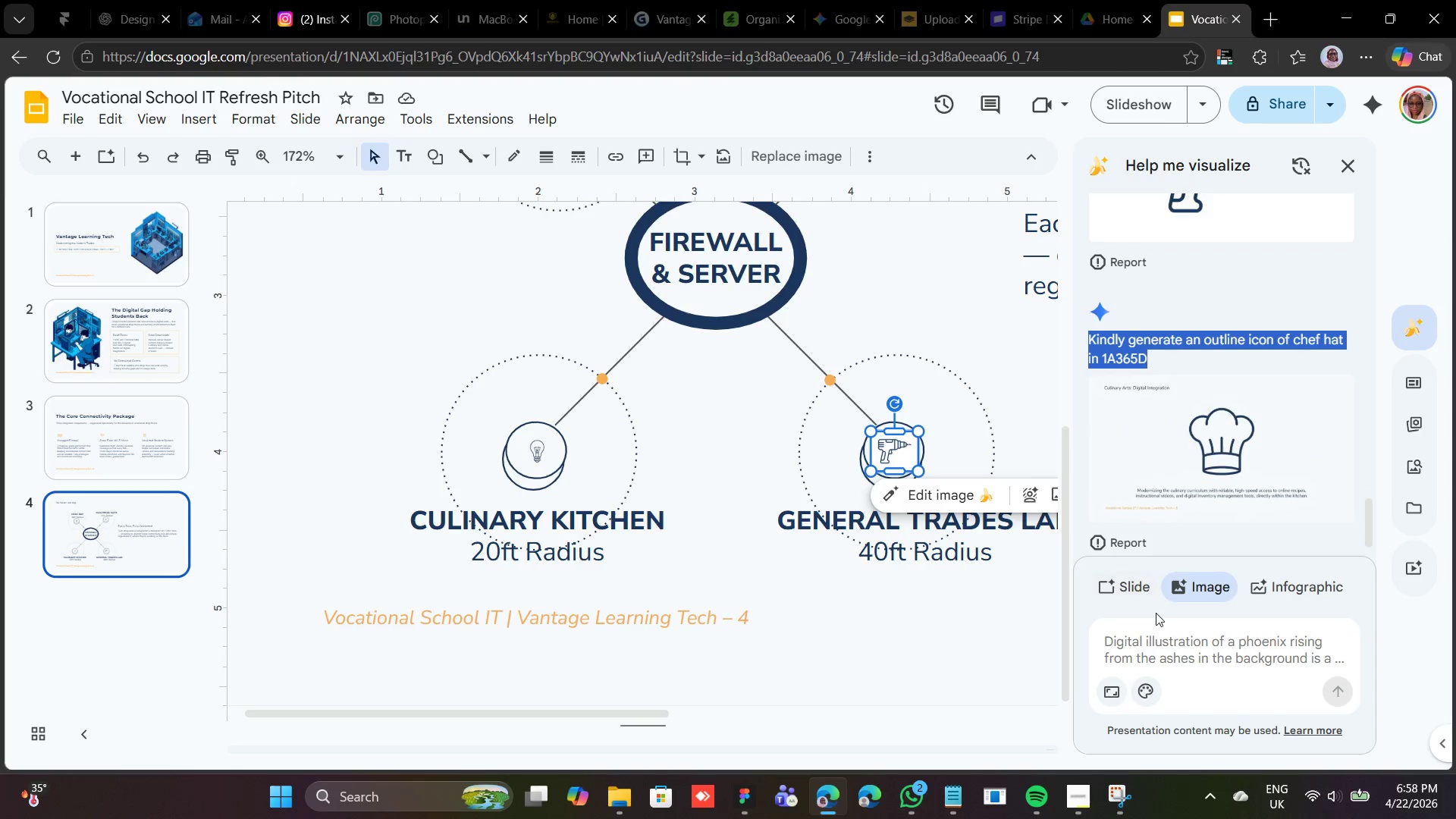 
left_click([1155, 630])
 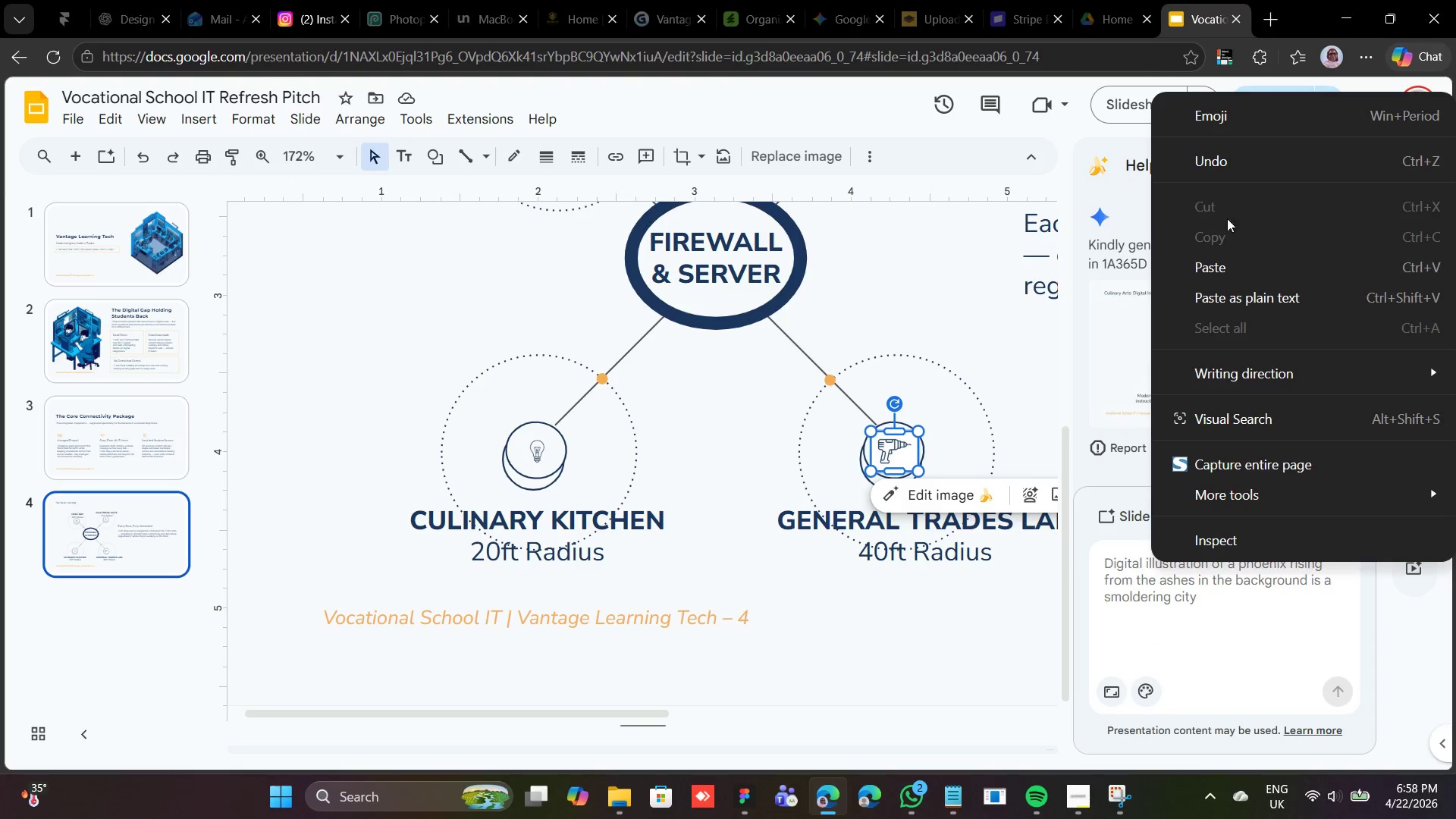 
left_click([1223, 267])
 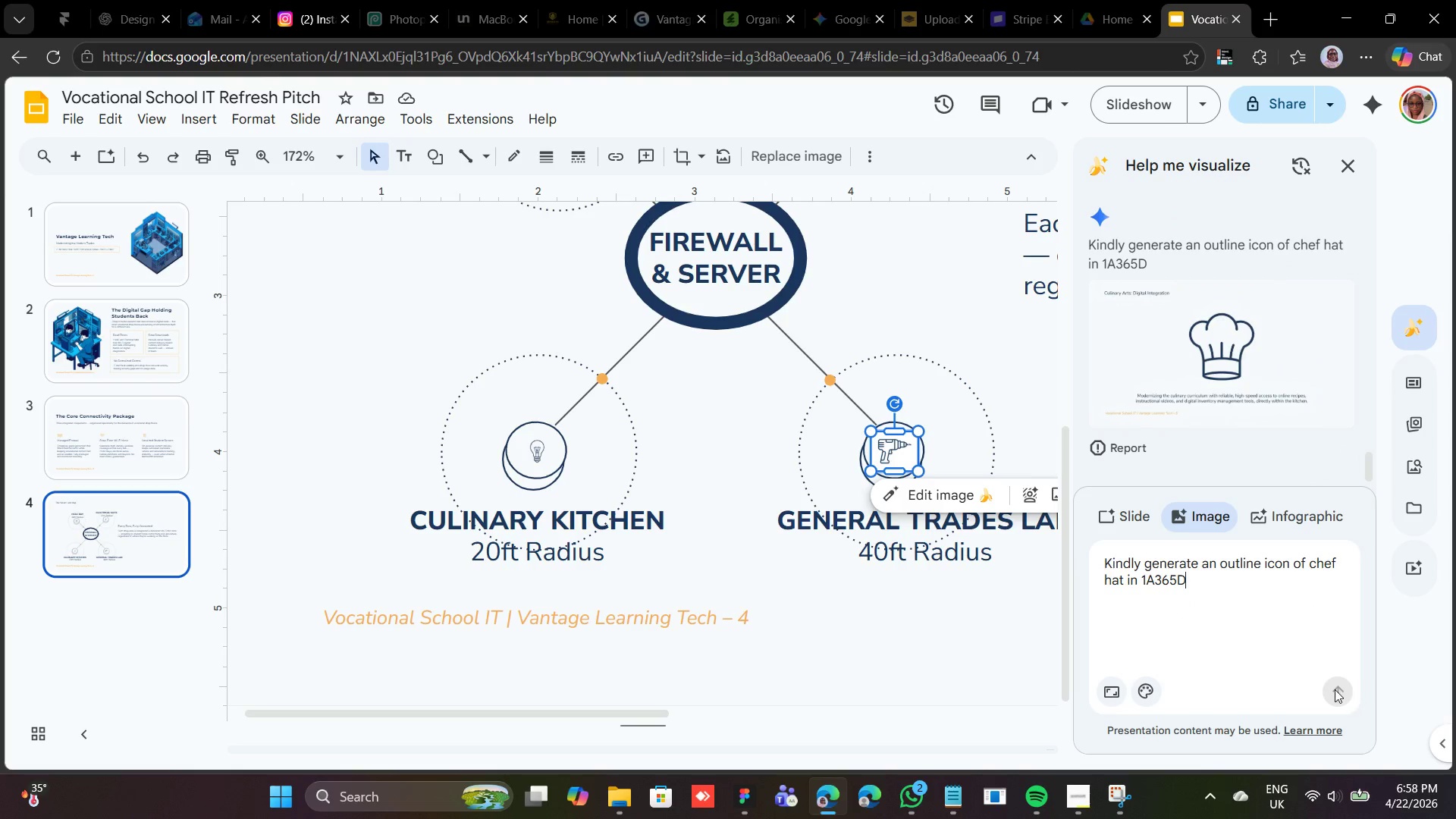 
left_click([1219, 588])
 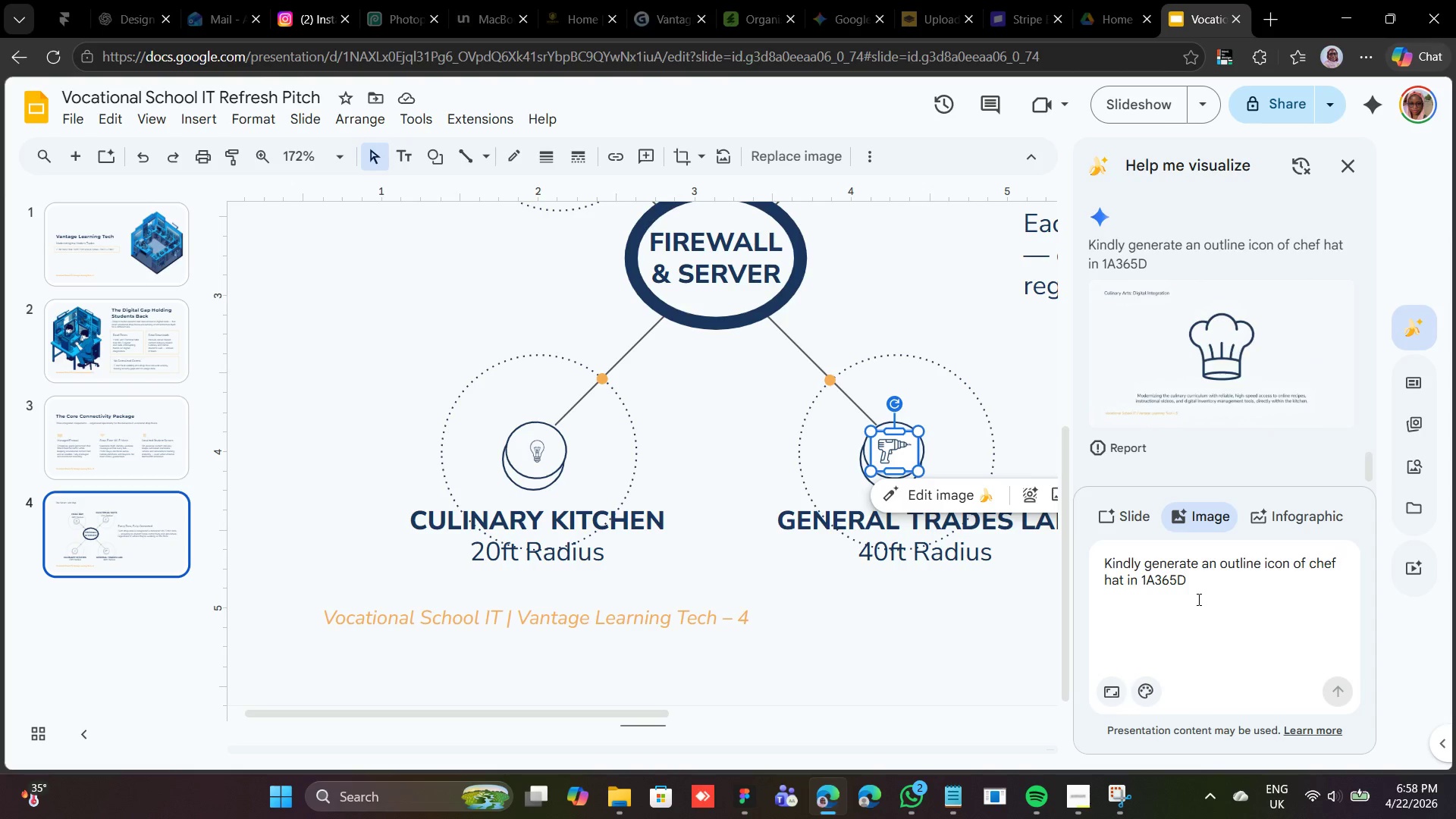 
left_click([1198, 586])
 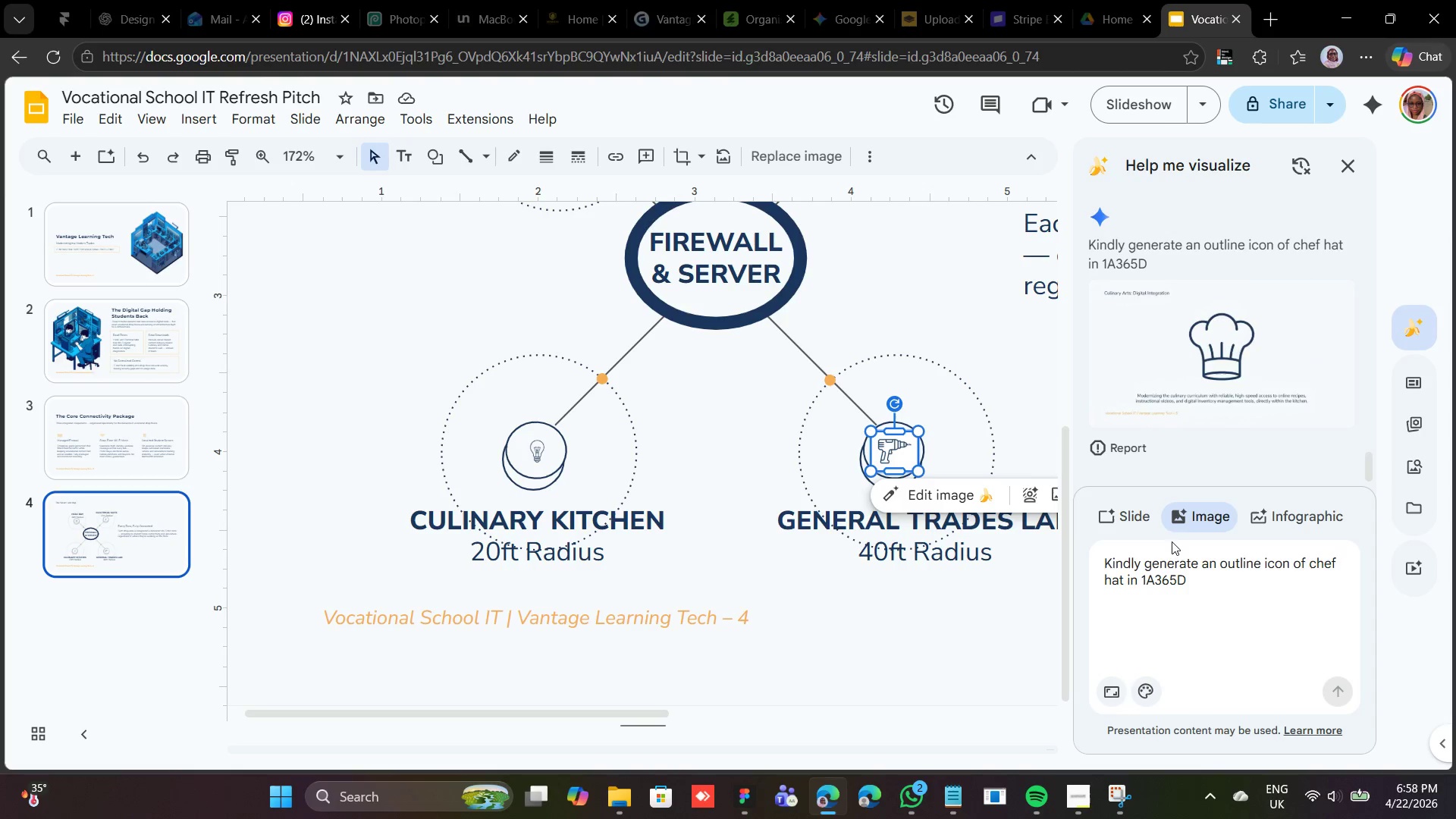 
scroll: coordinate [1257, 337], scroll_direction: up, amount: 2.0
 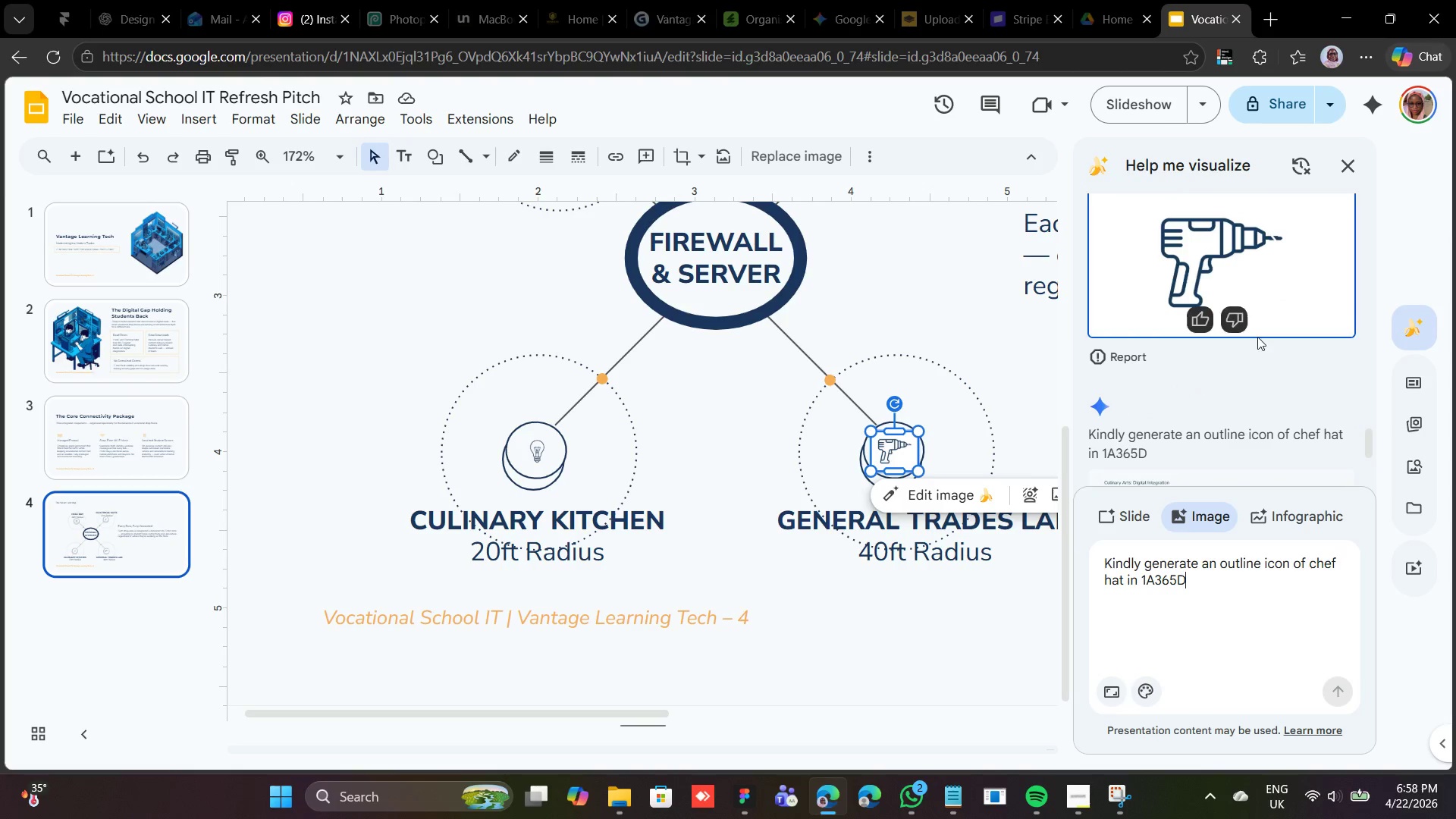 
scroll: coordinate [1255, 347], scroll_direction: down, amount: 2.0
 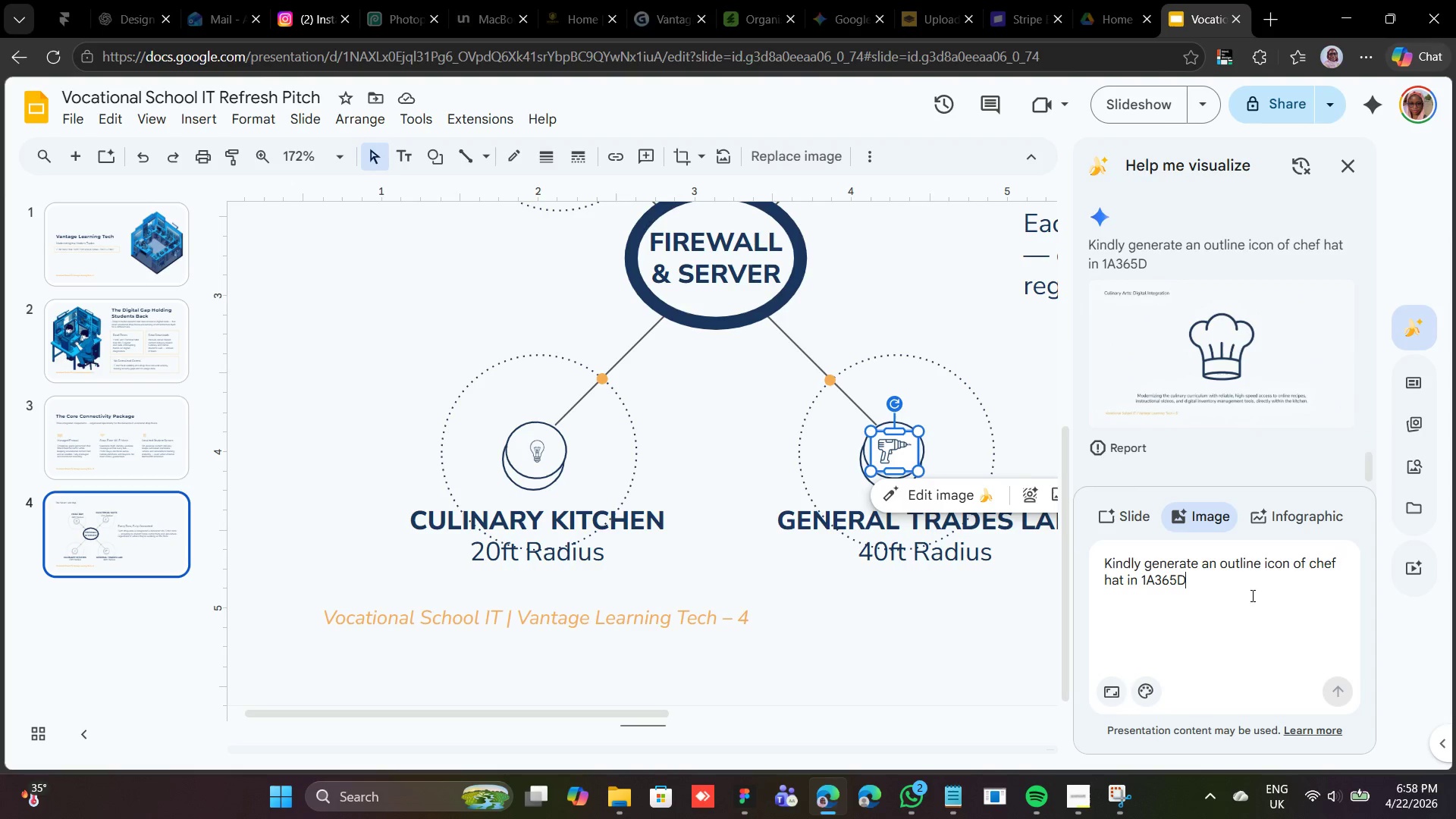 
left_click([1228, 579])
 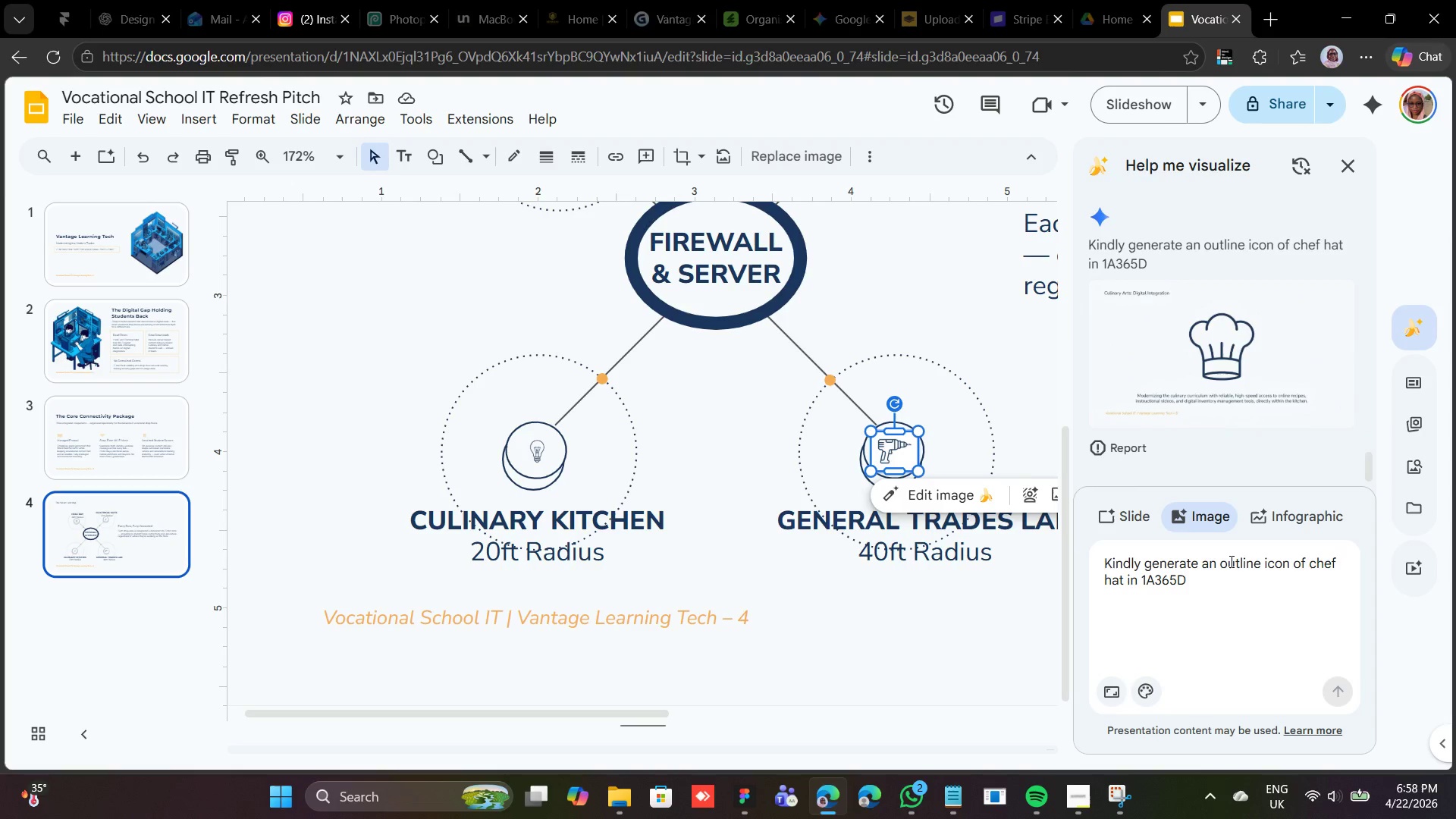 
left_click([1230, 561])
 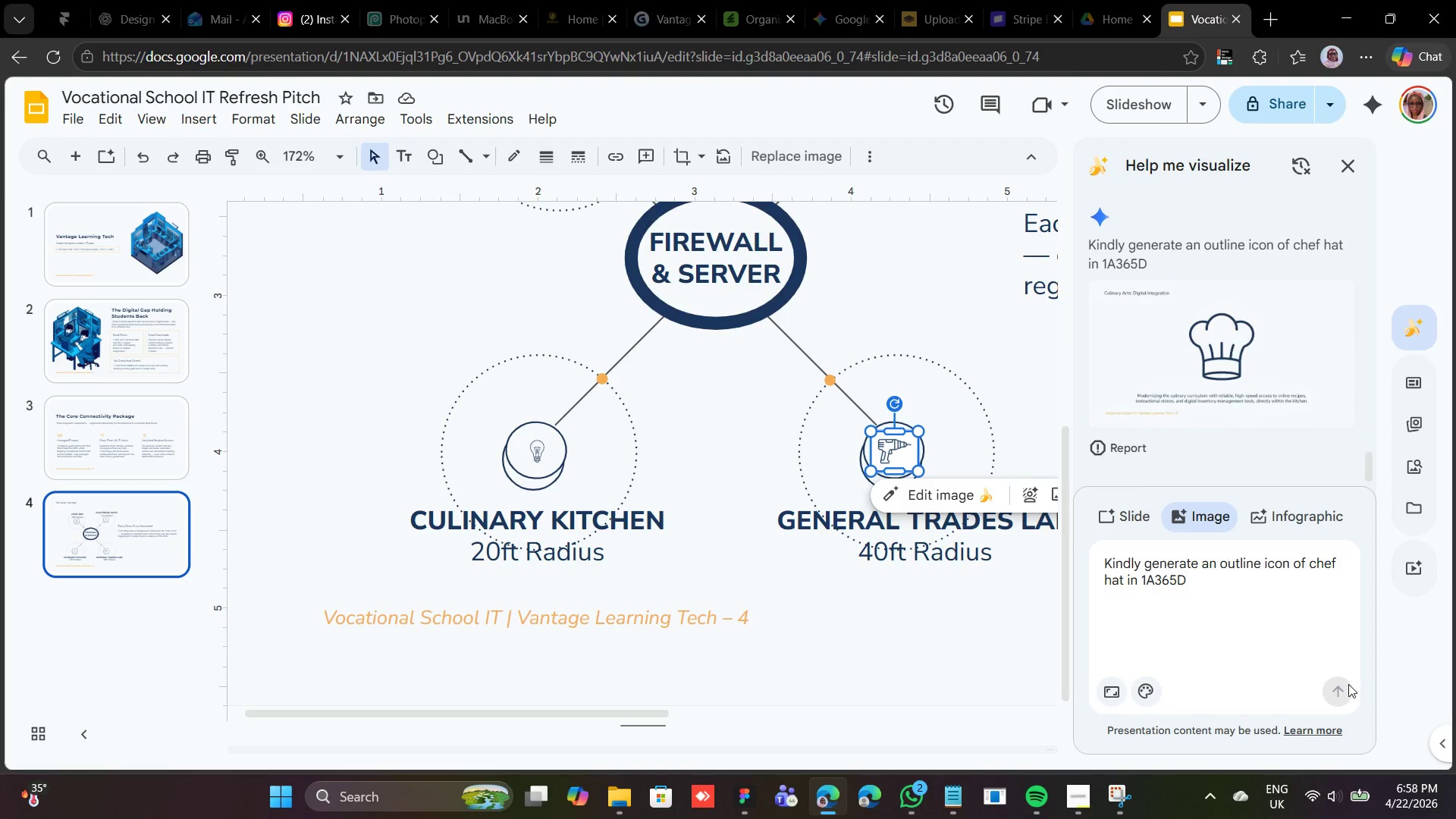 
double_click([1342, 690])
 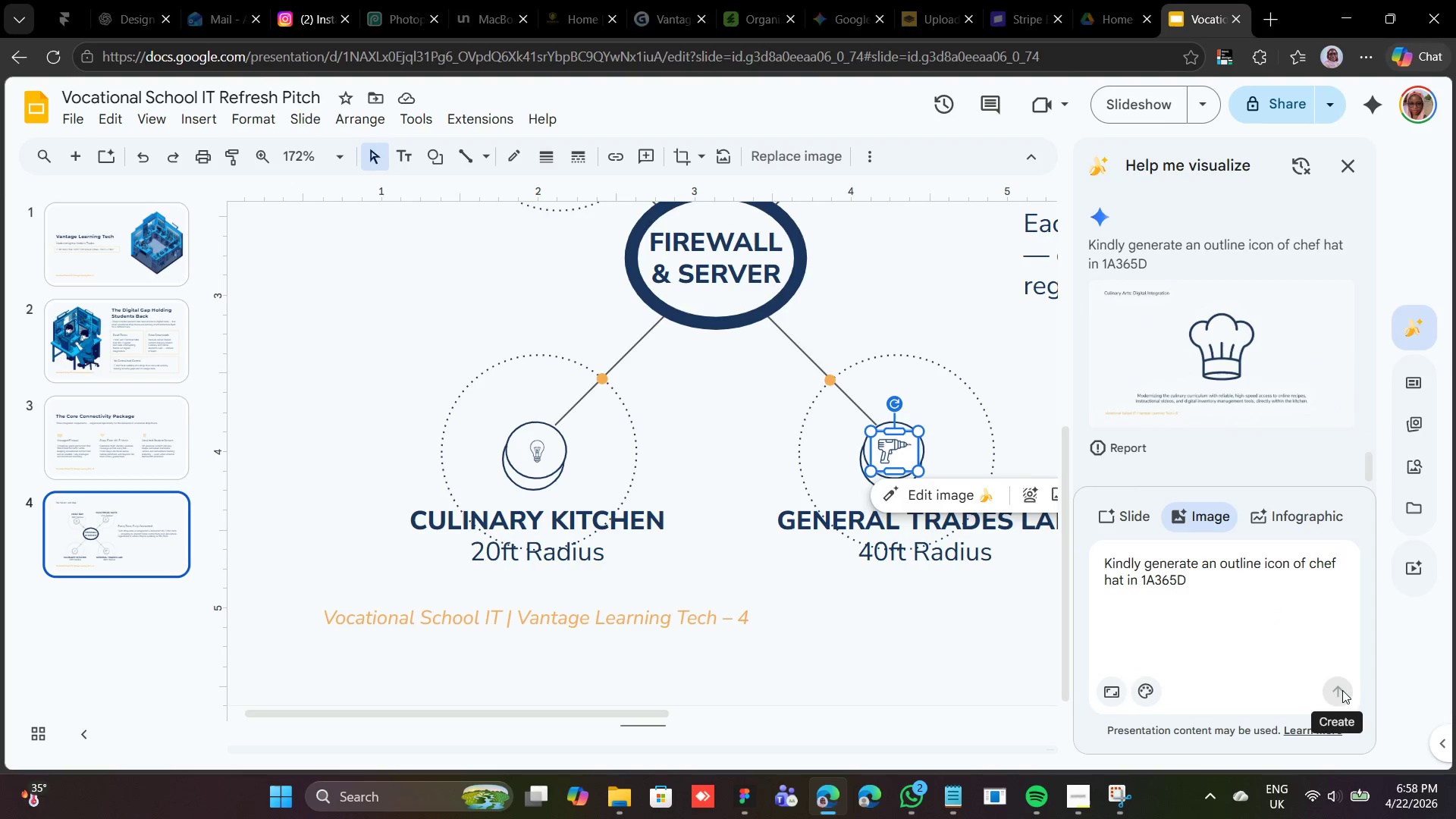 
triple_click([1342, 690])
 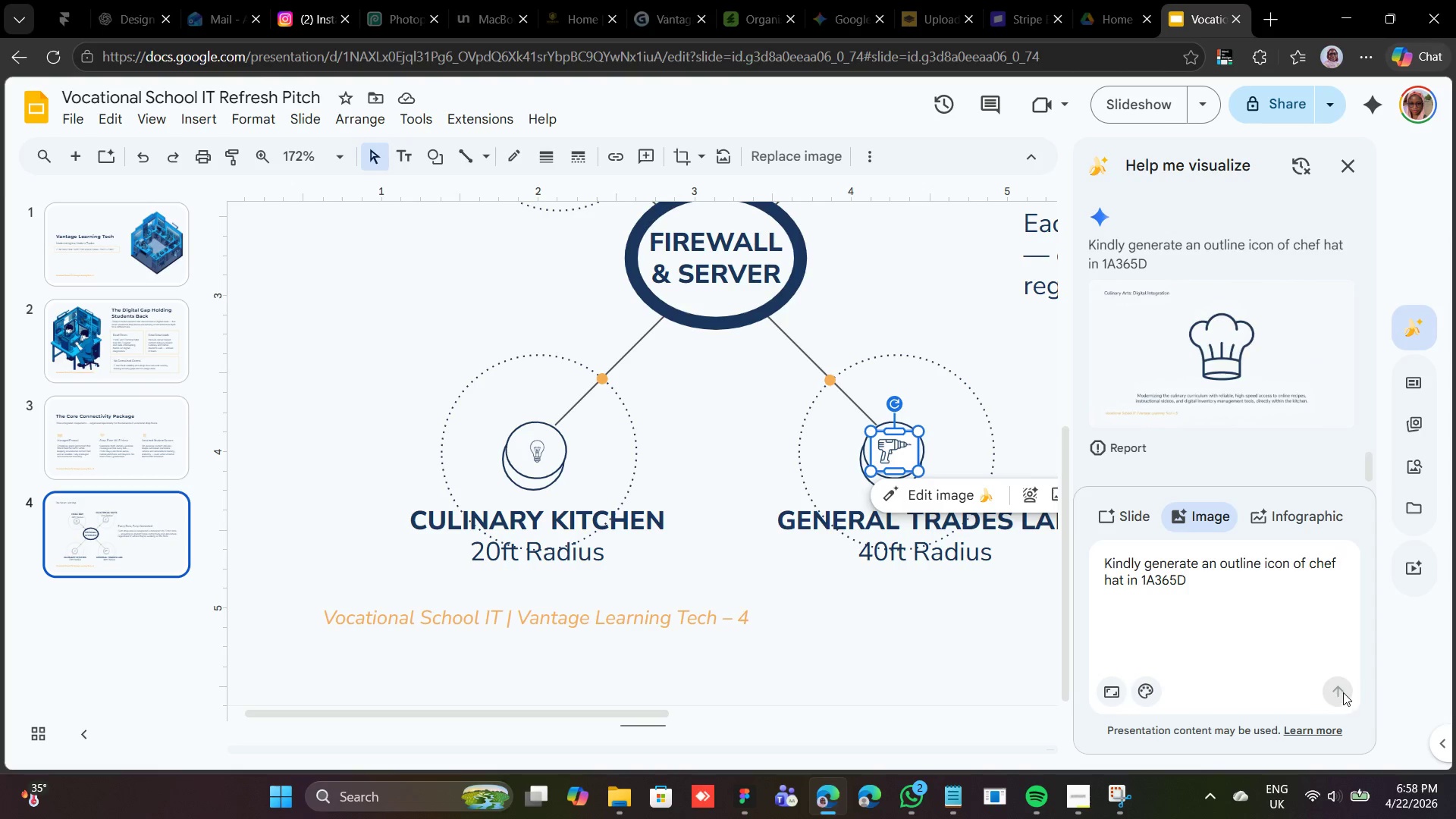 
double_click([1343, 692])
 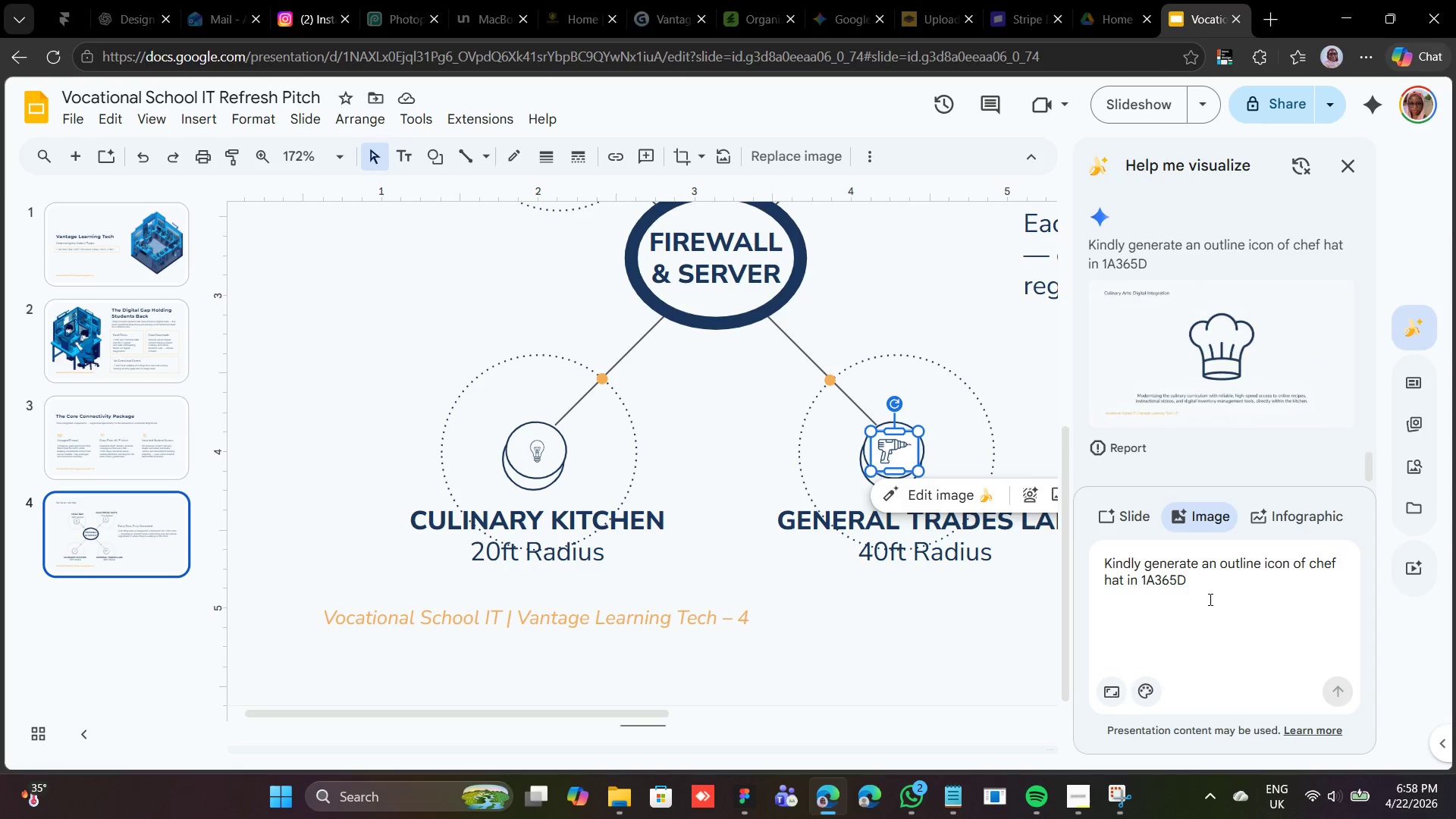 
left_click([1216, 577])
 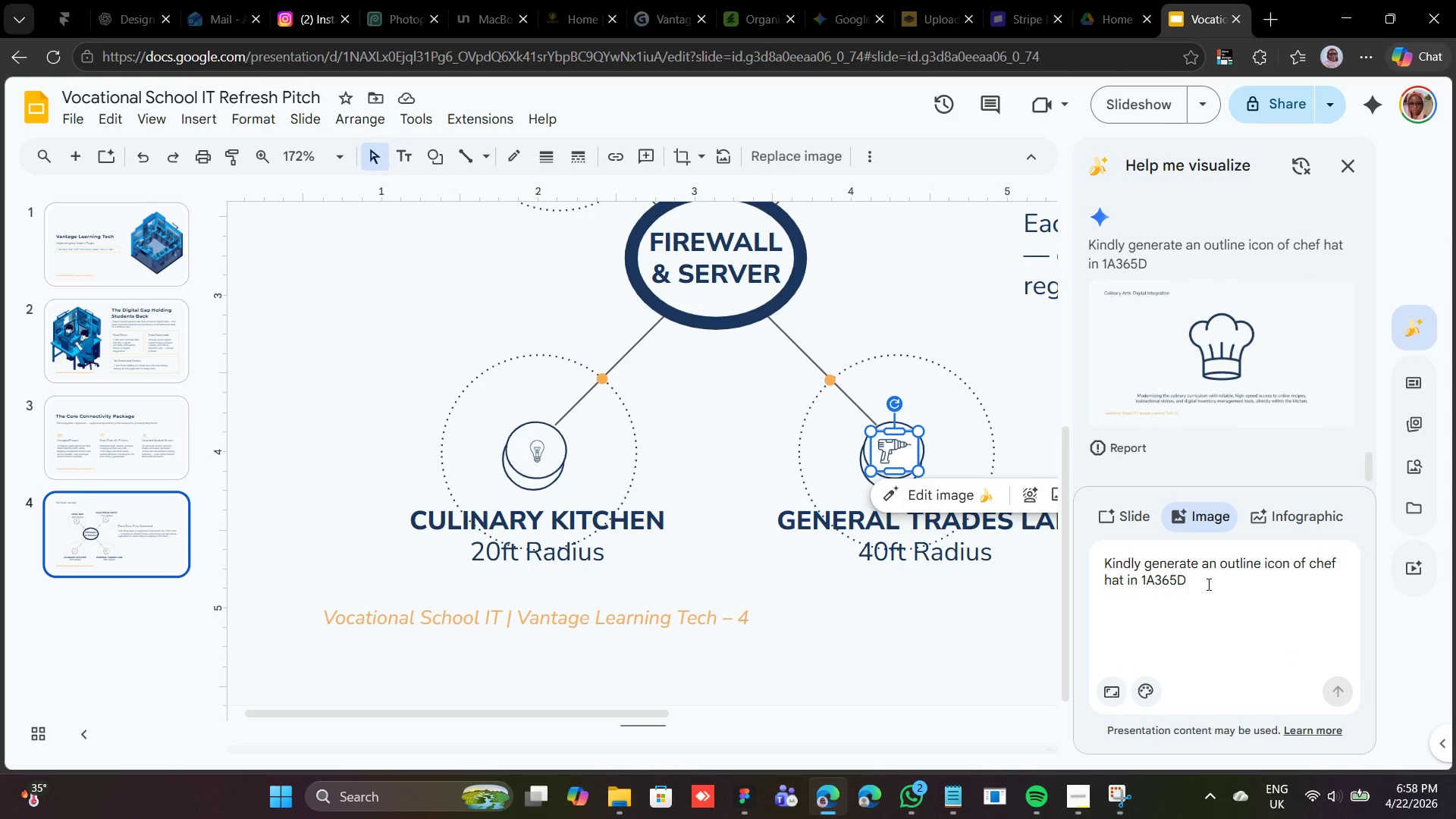 
key(Space)
 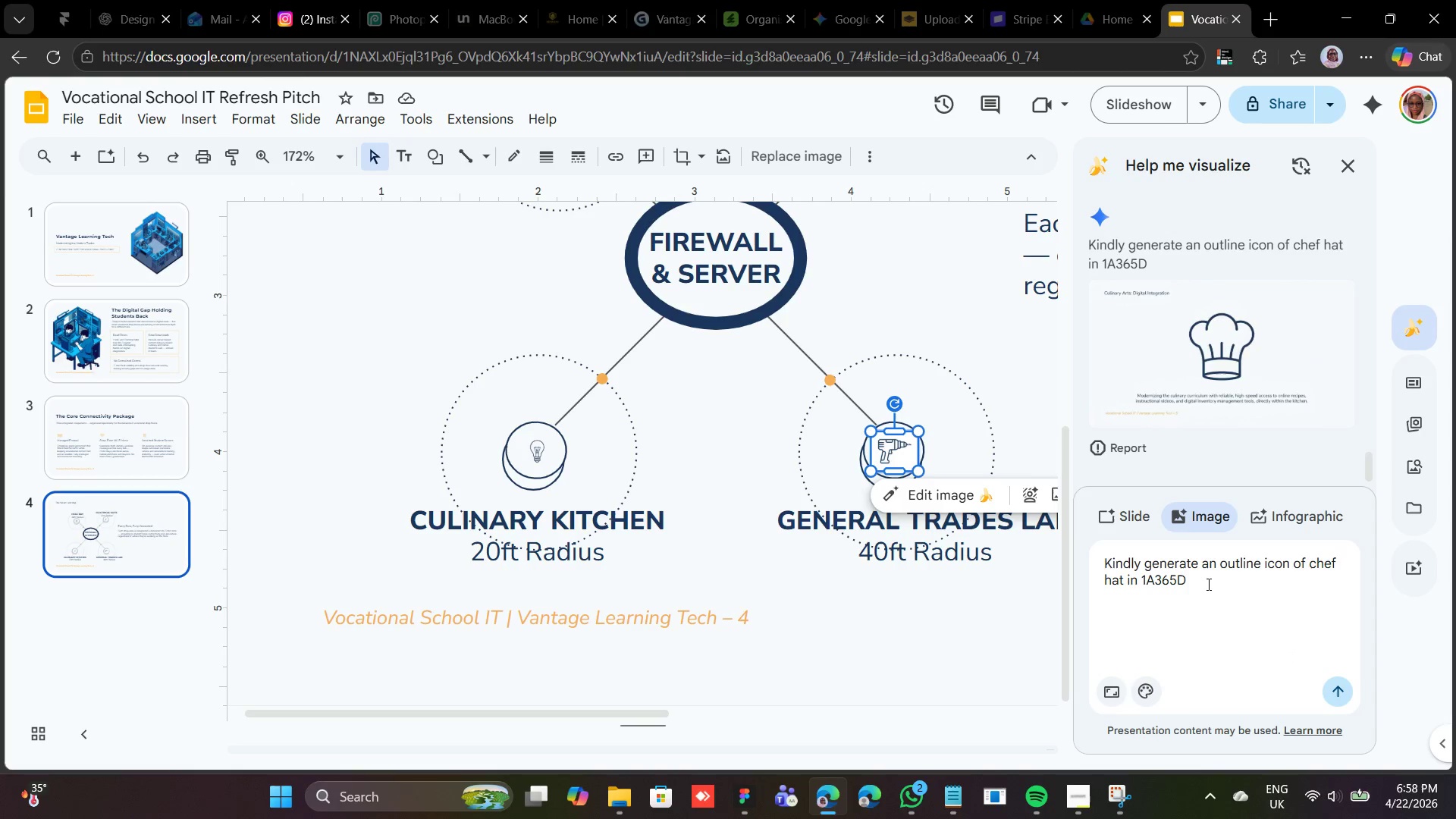 
key(Backspace)
 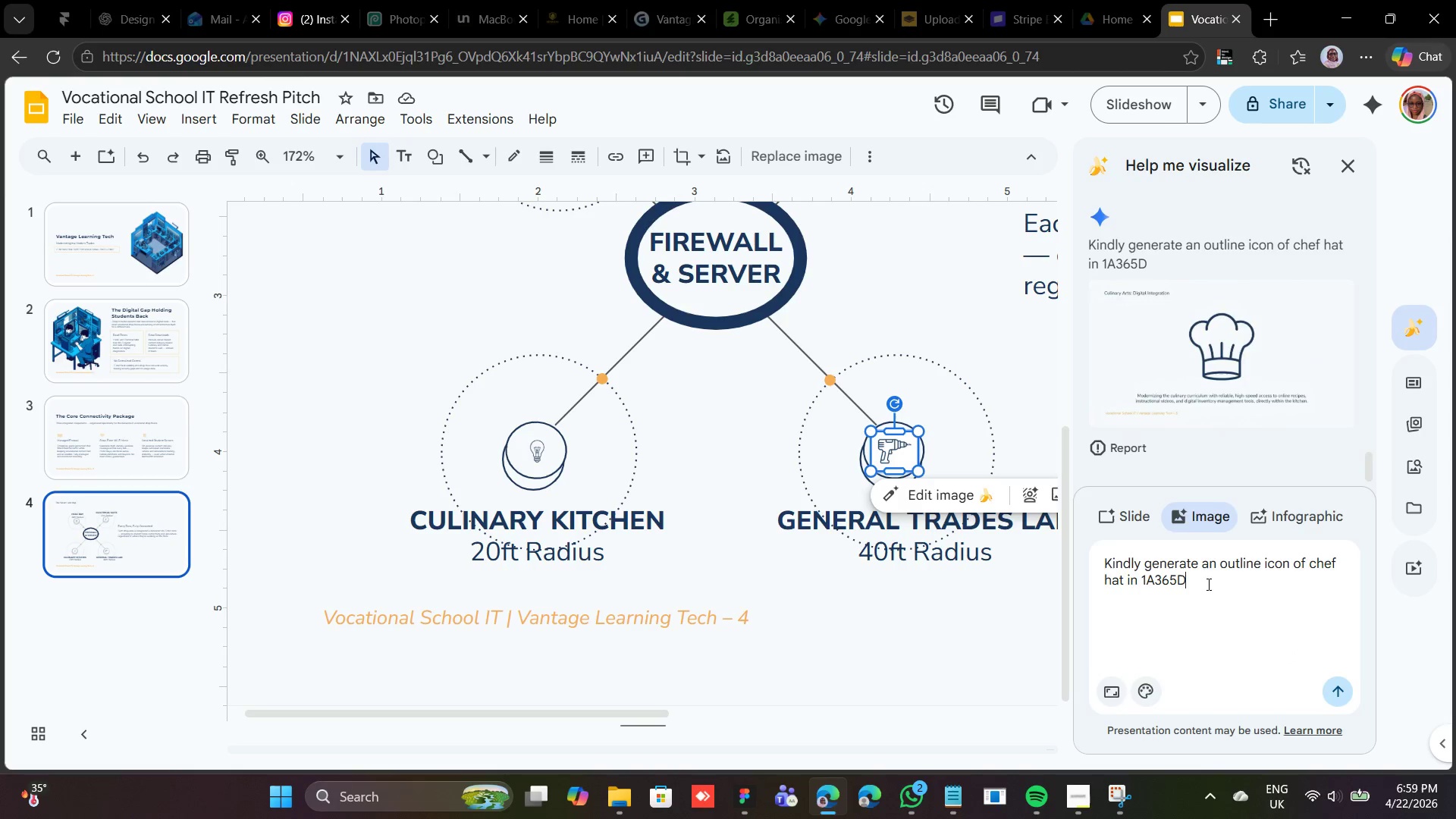 
key(Enter)
 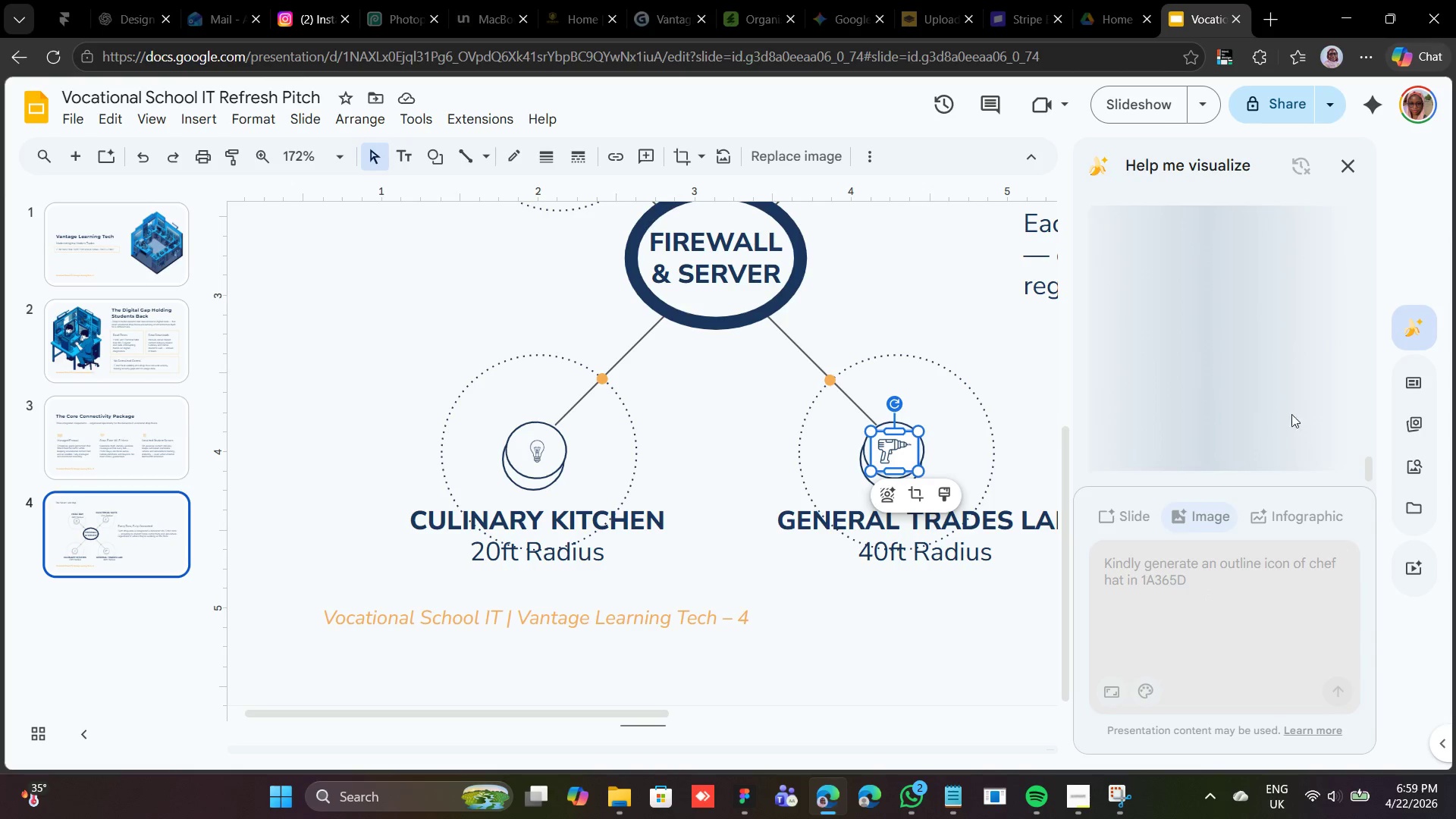 
scroll: coordinate [1248, 373], scroll_direction: up, amount: 3.0
 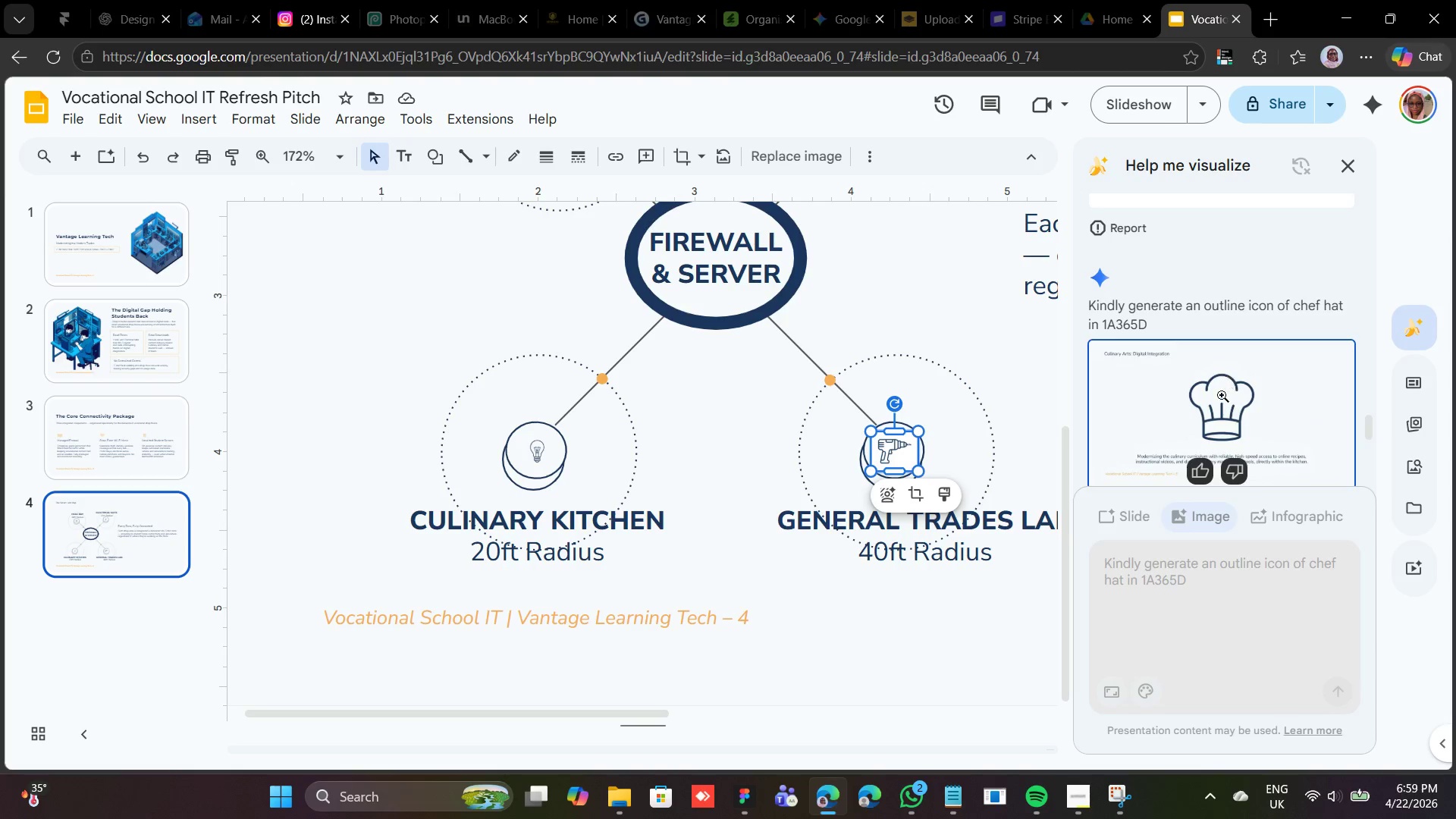 
wait(5.96)
 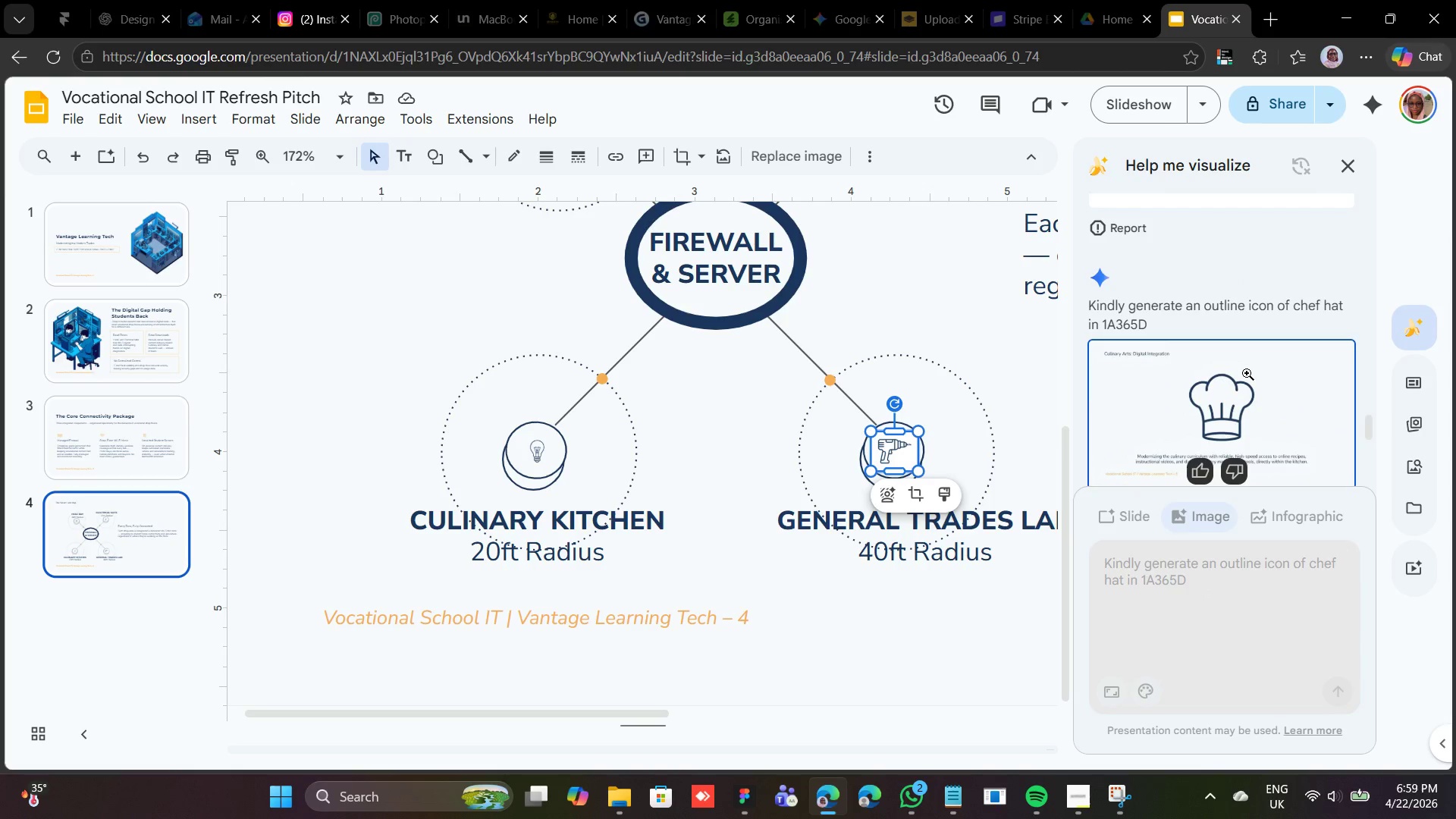 
scroll: coordinate [1228, 353], scroll_direction: down, amount: 7.0
 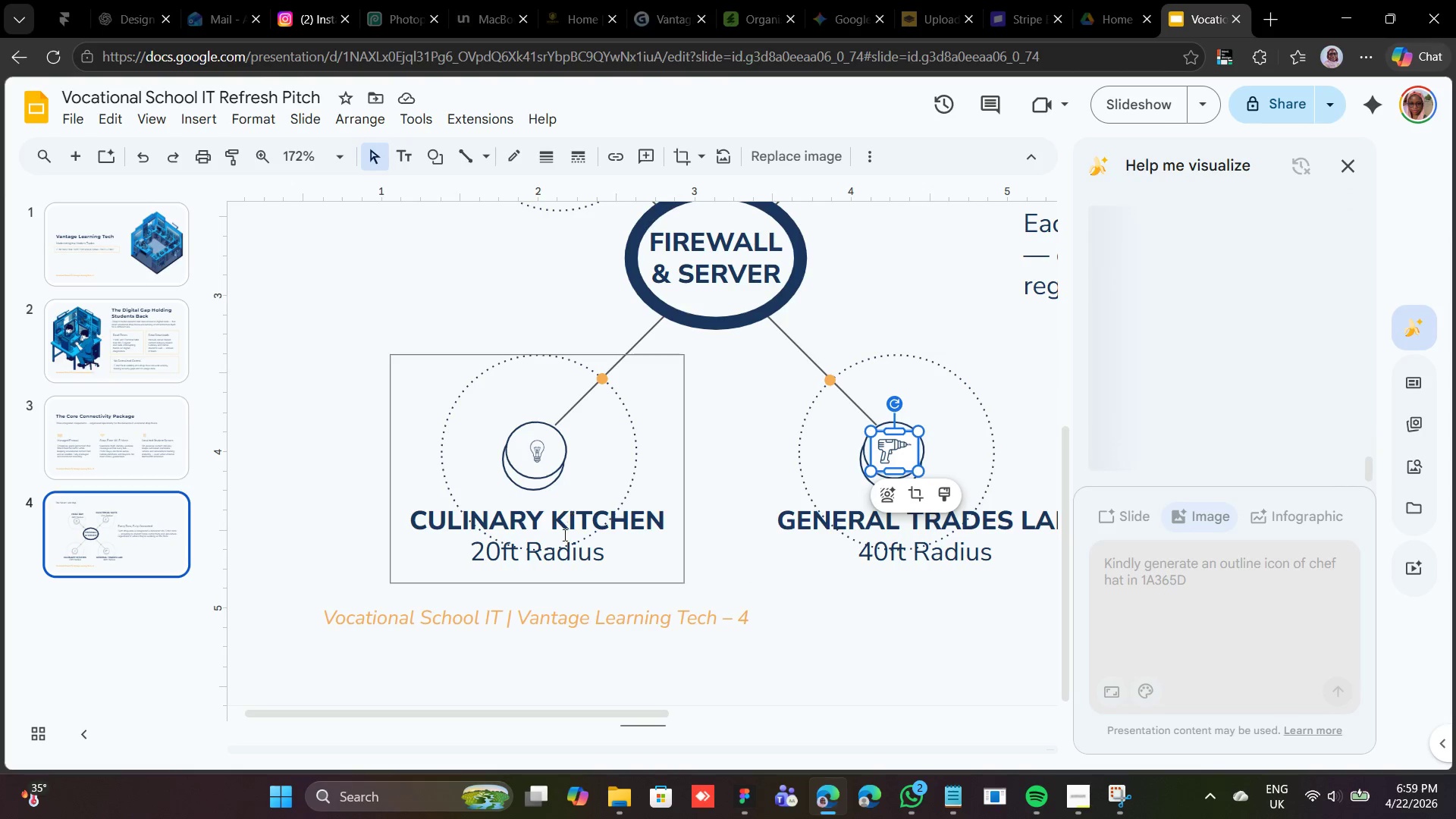 
left_click([566, 606])
 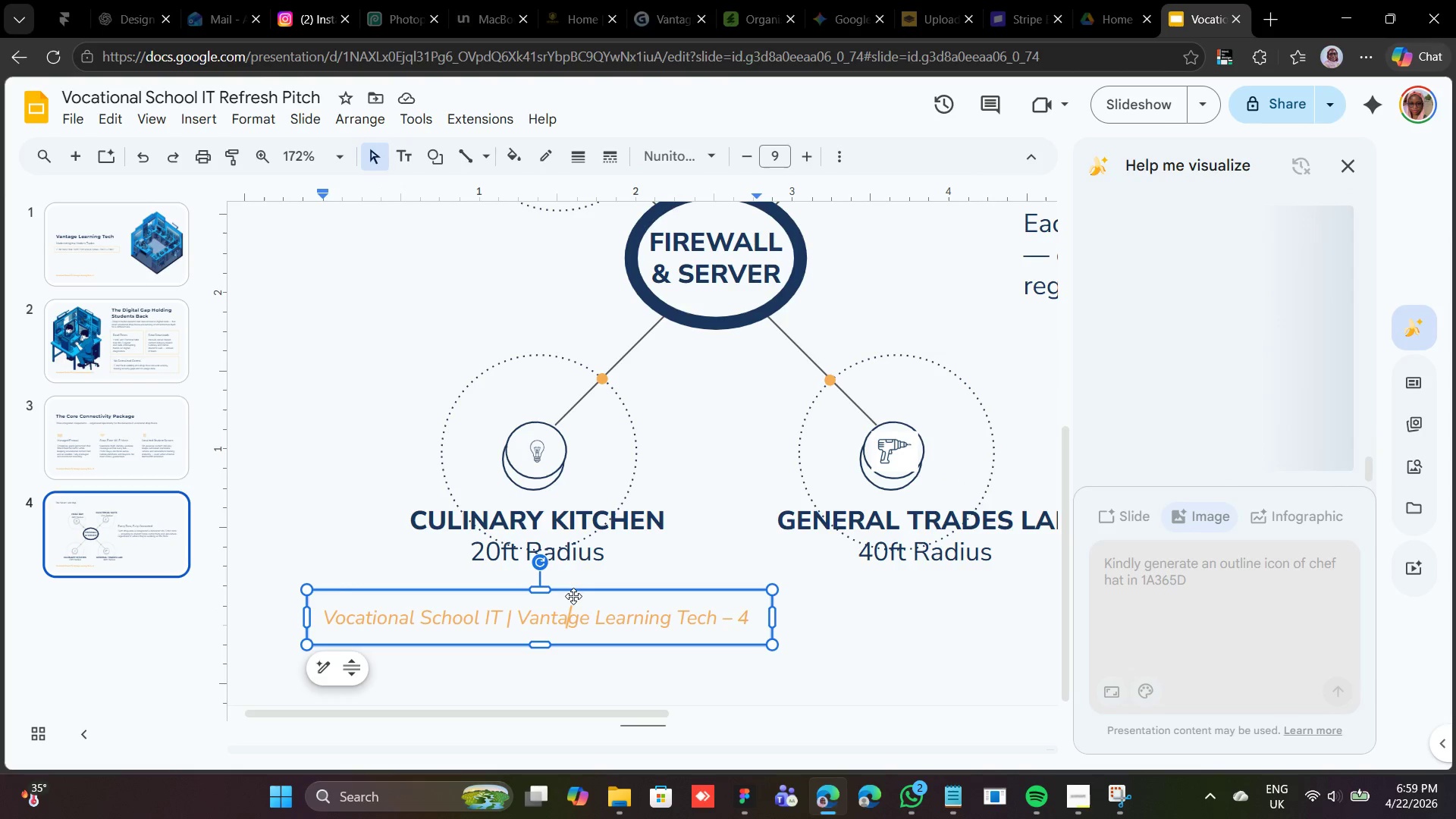 
left_click([573, 595])
 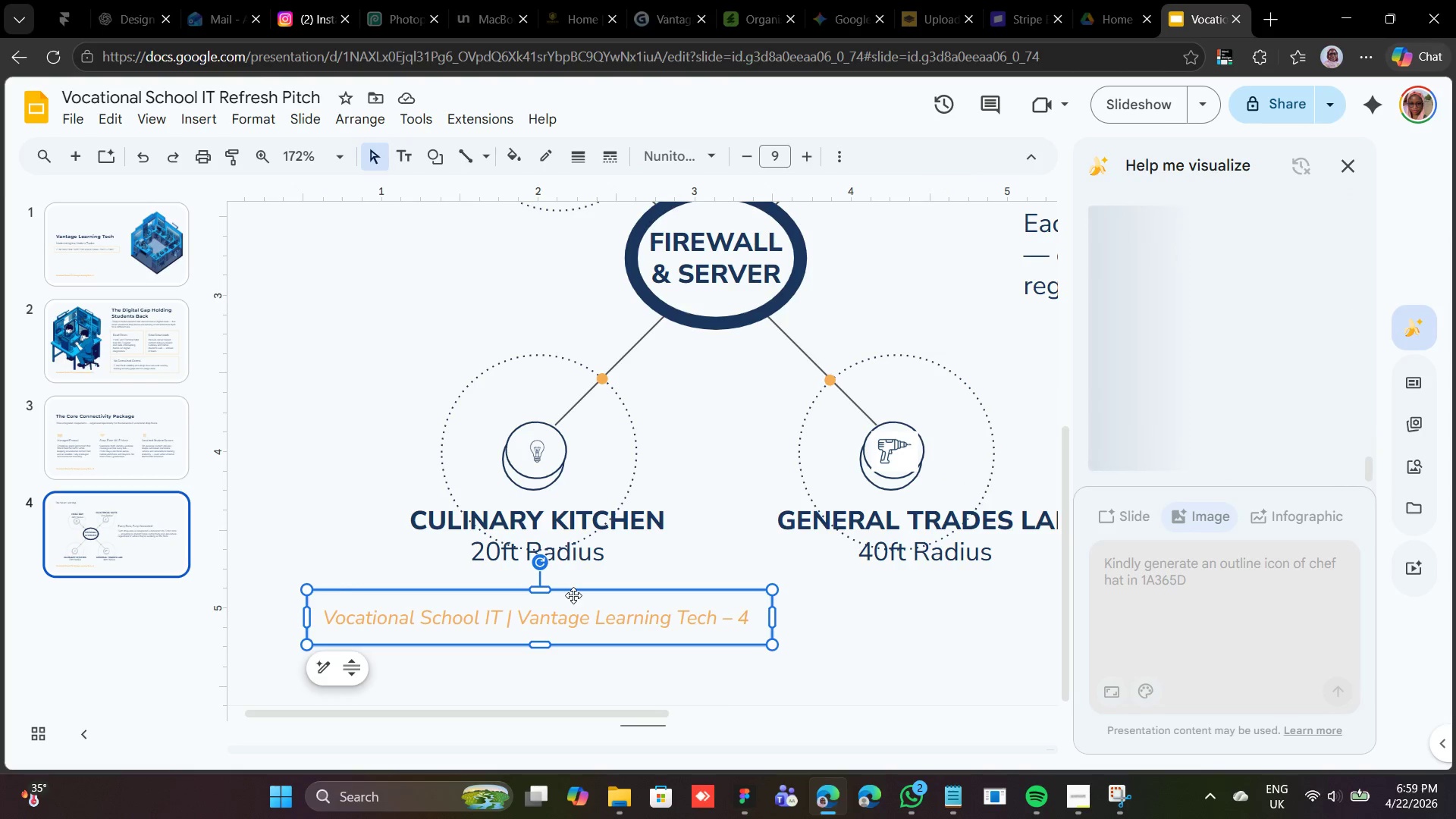 
right_click([573, 595])
 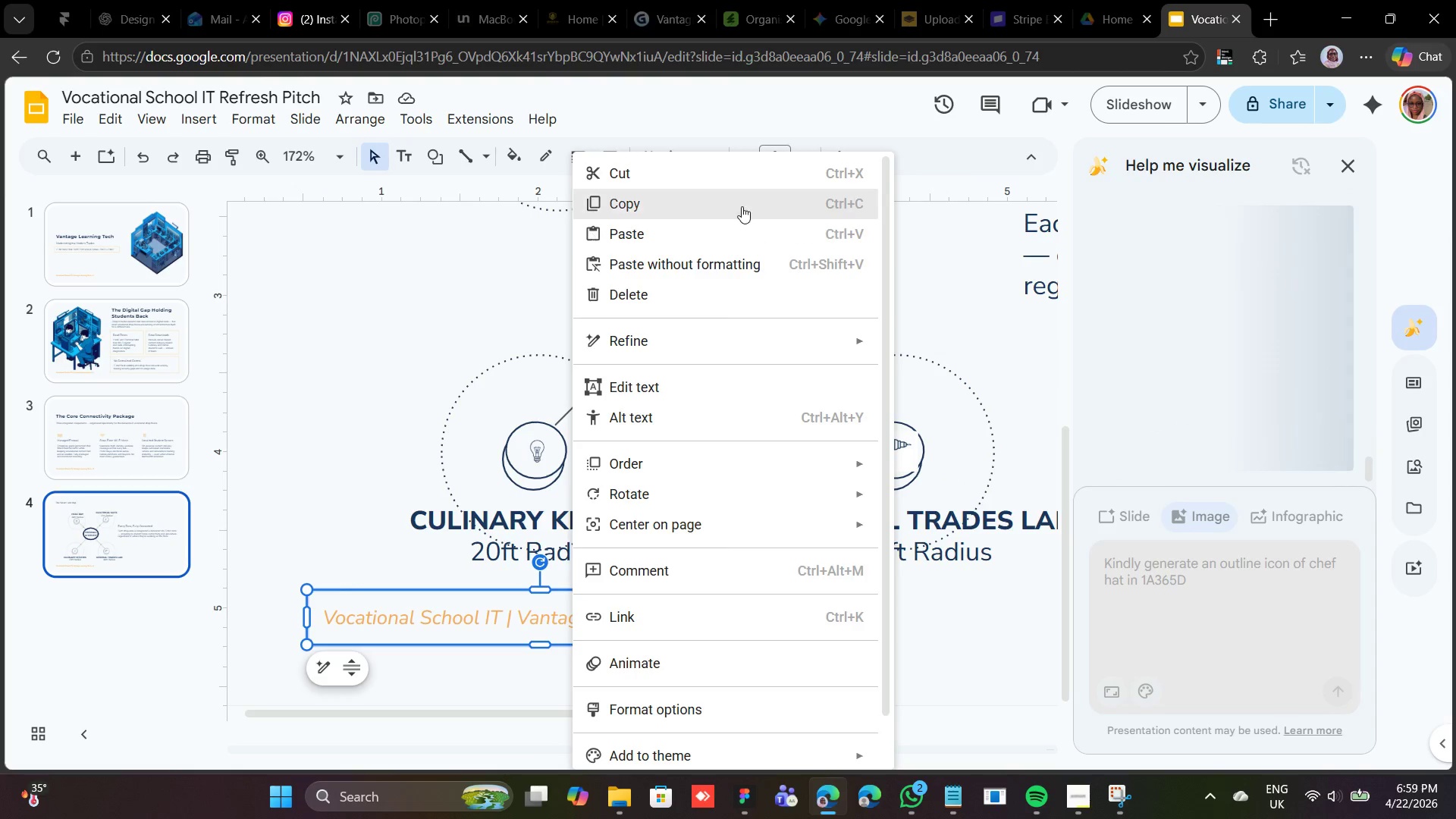 
left_click([742, 206])
 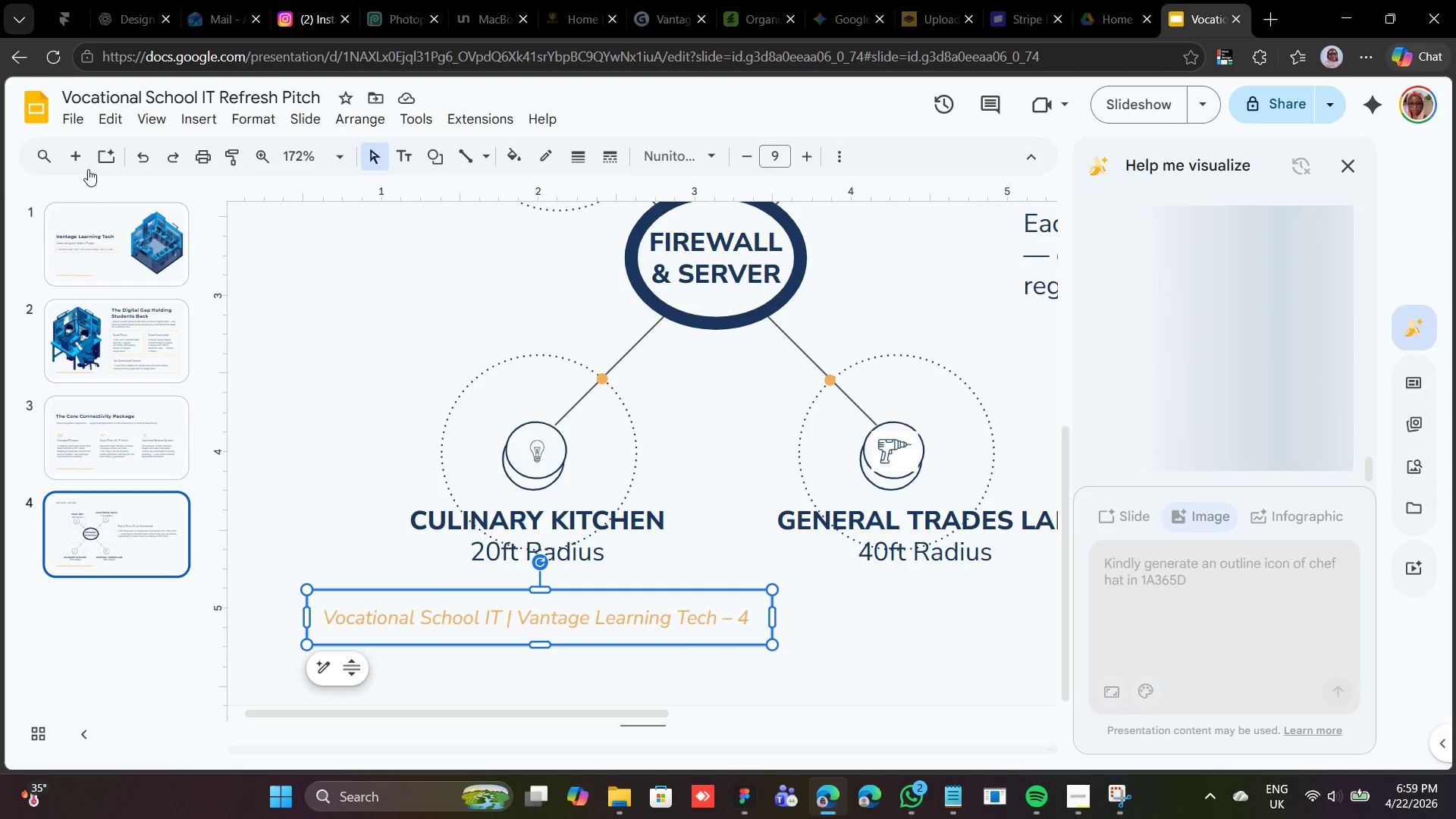 
left_click([83, 168])
 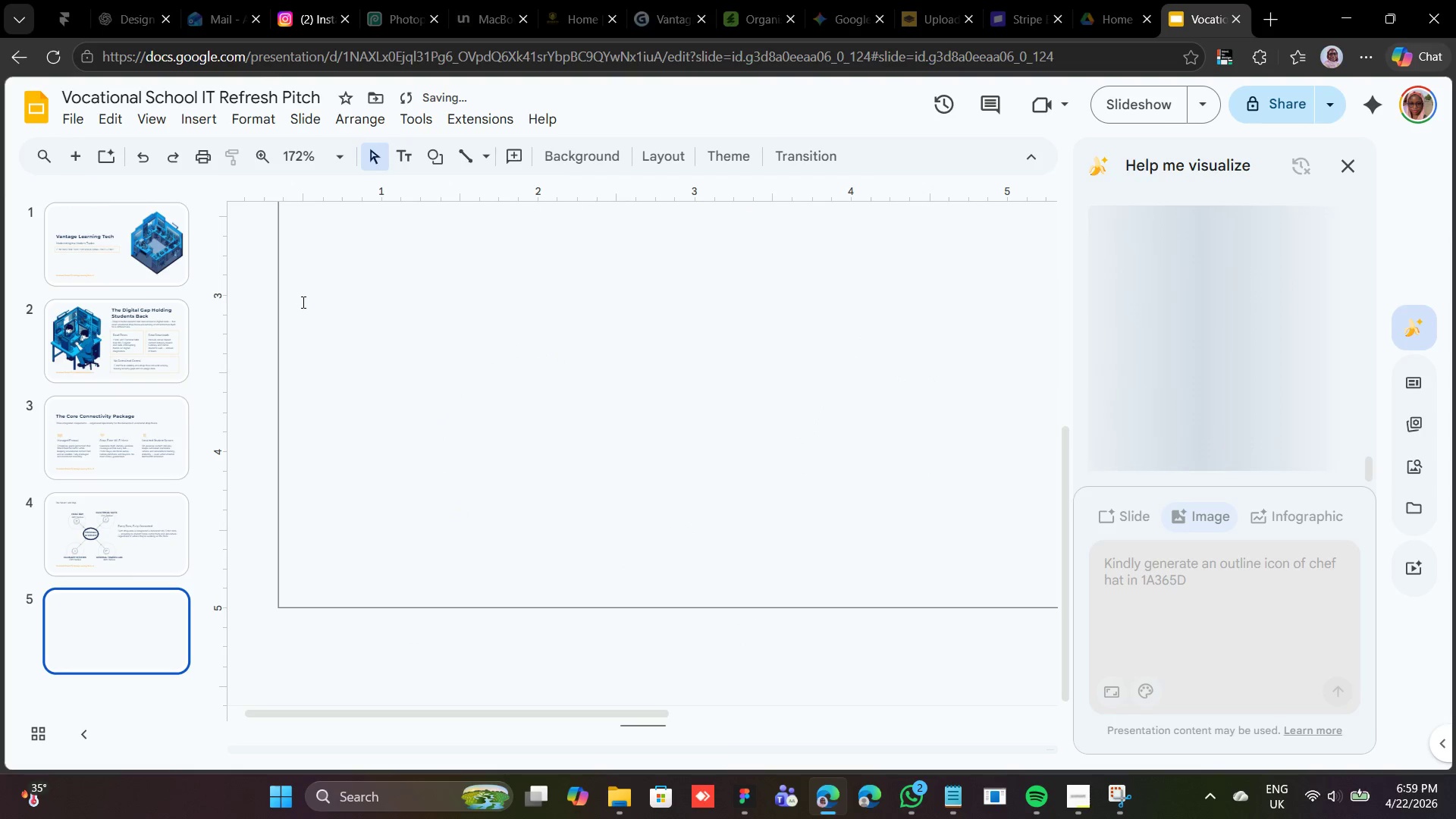 
right_click([398, 271])
 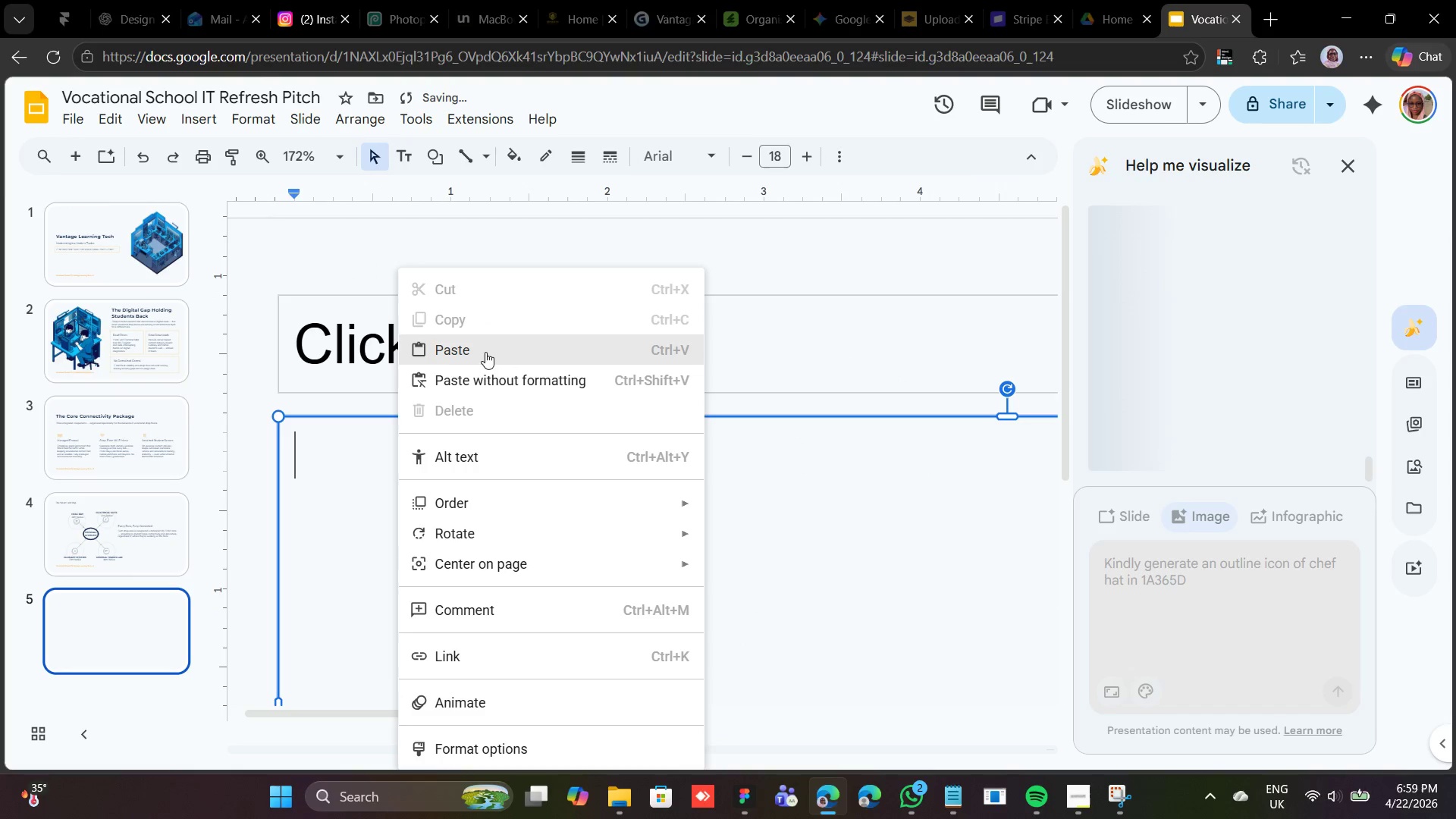 
left_click([491, 342])
 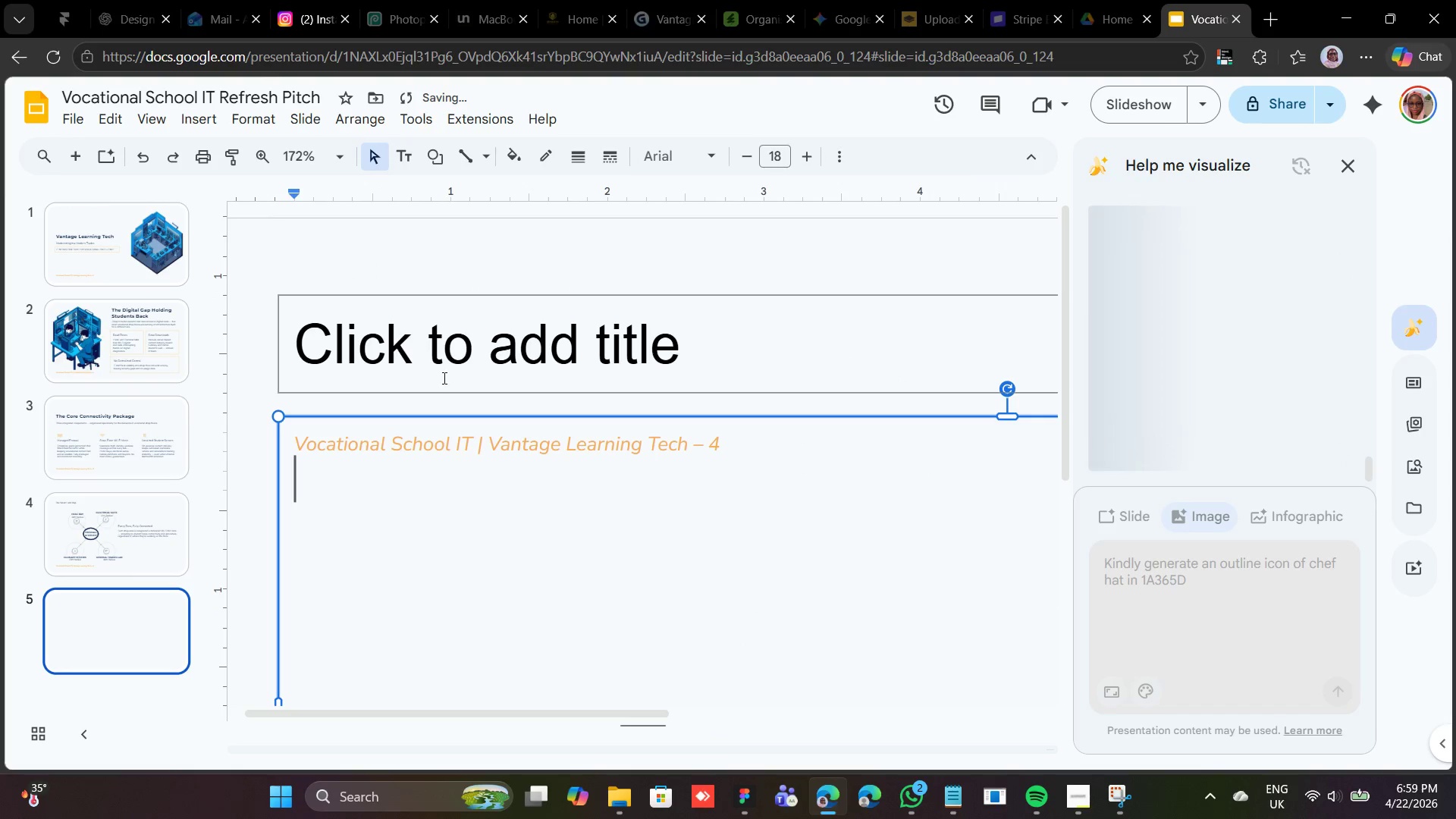 
key(Control+Z)
 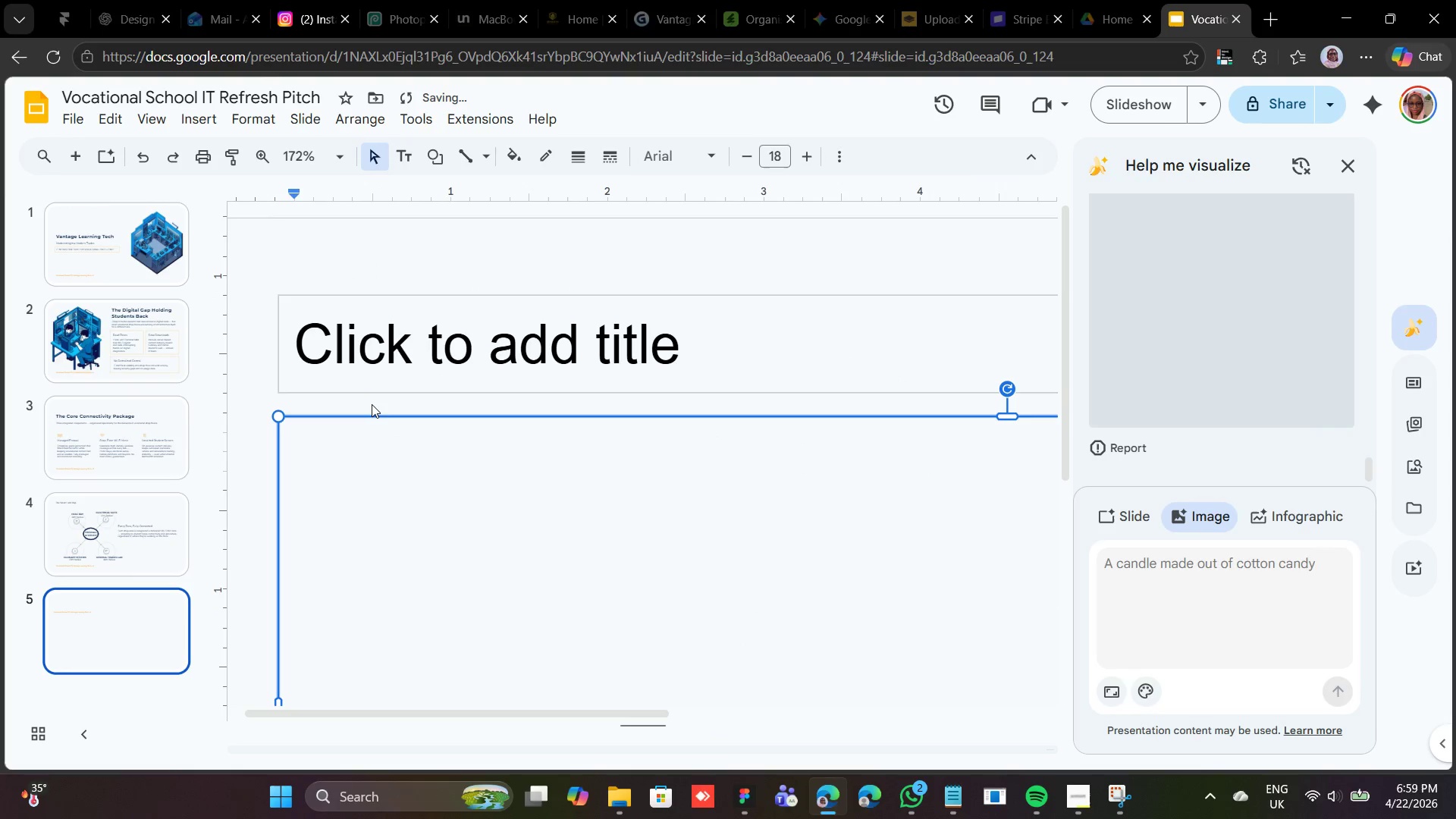 
left_click([369, 412])
 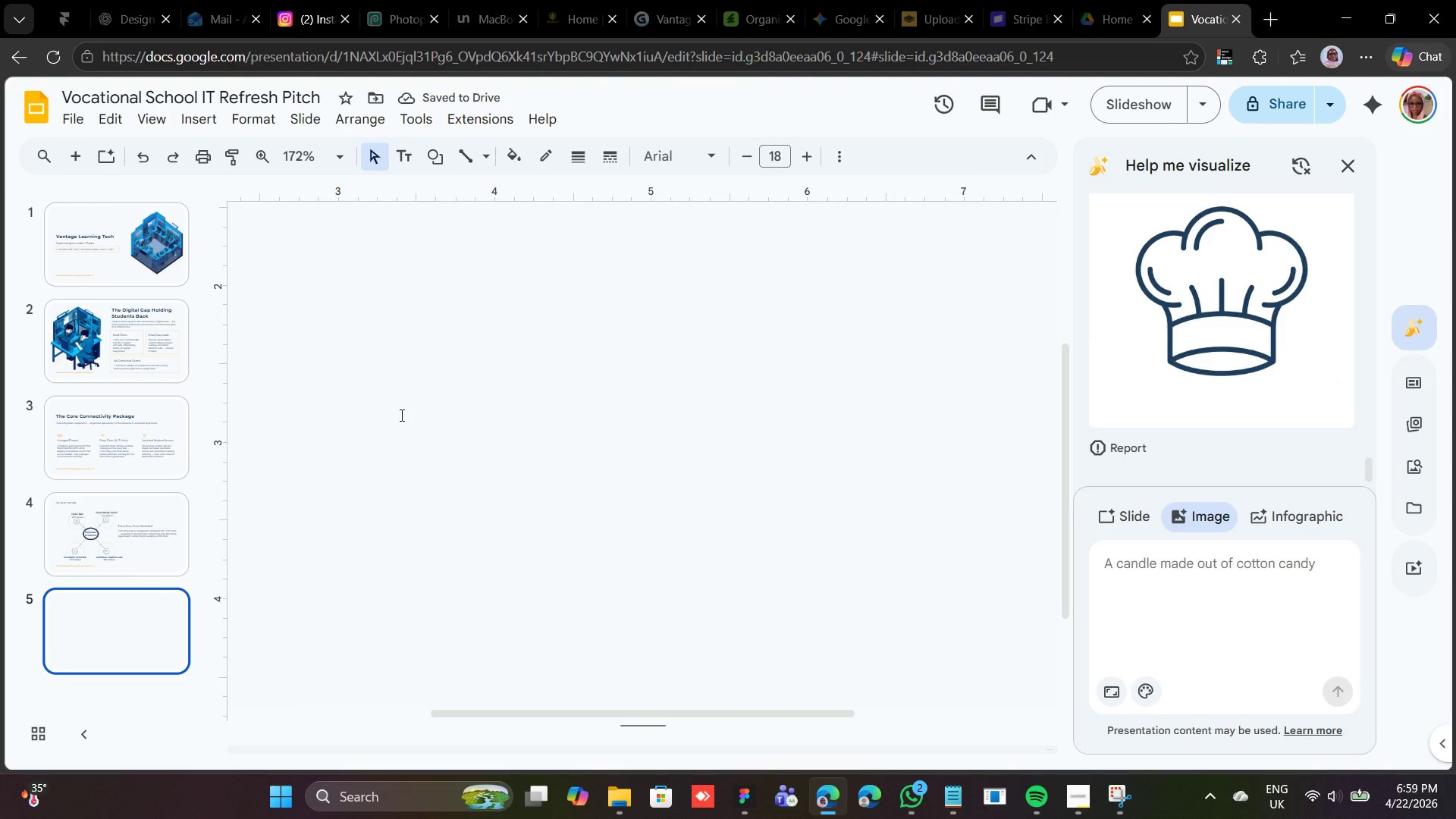 
right_click([400, 415])
 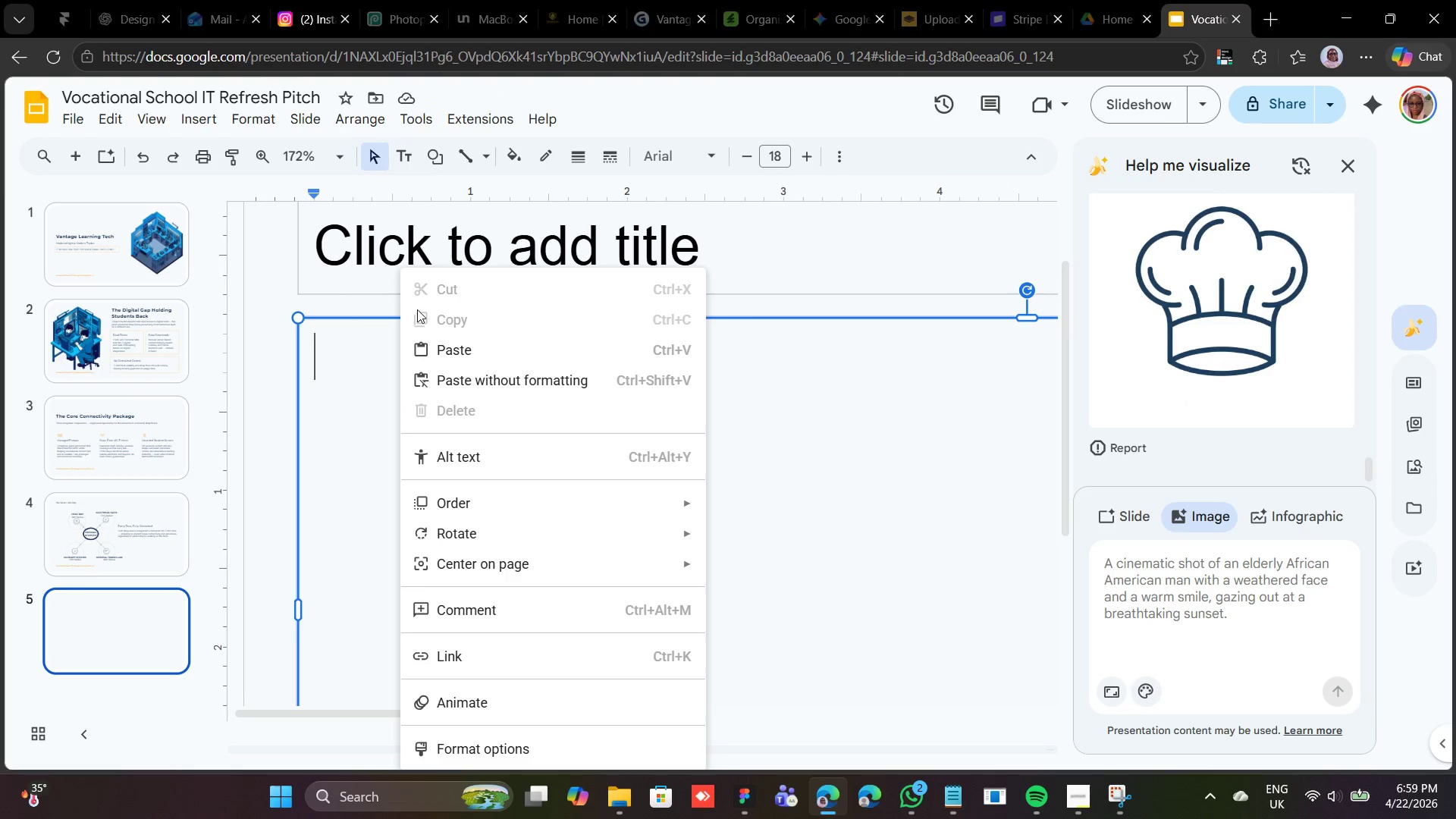 
left_click([381, 321])
 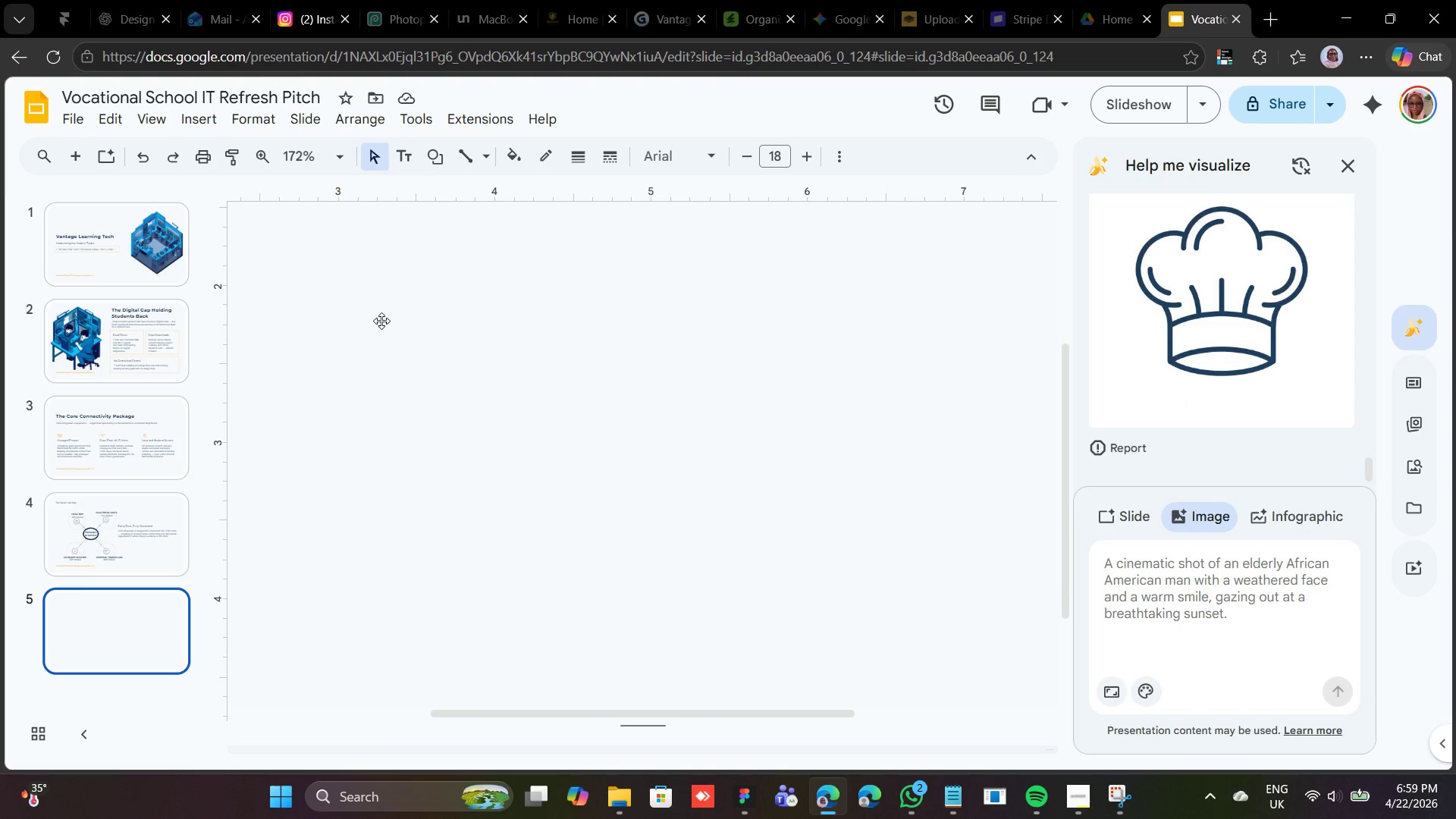 
left_click([381, 321])
 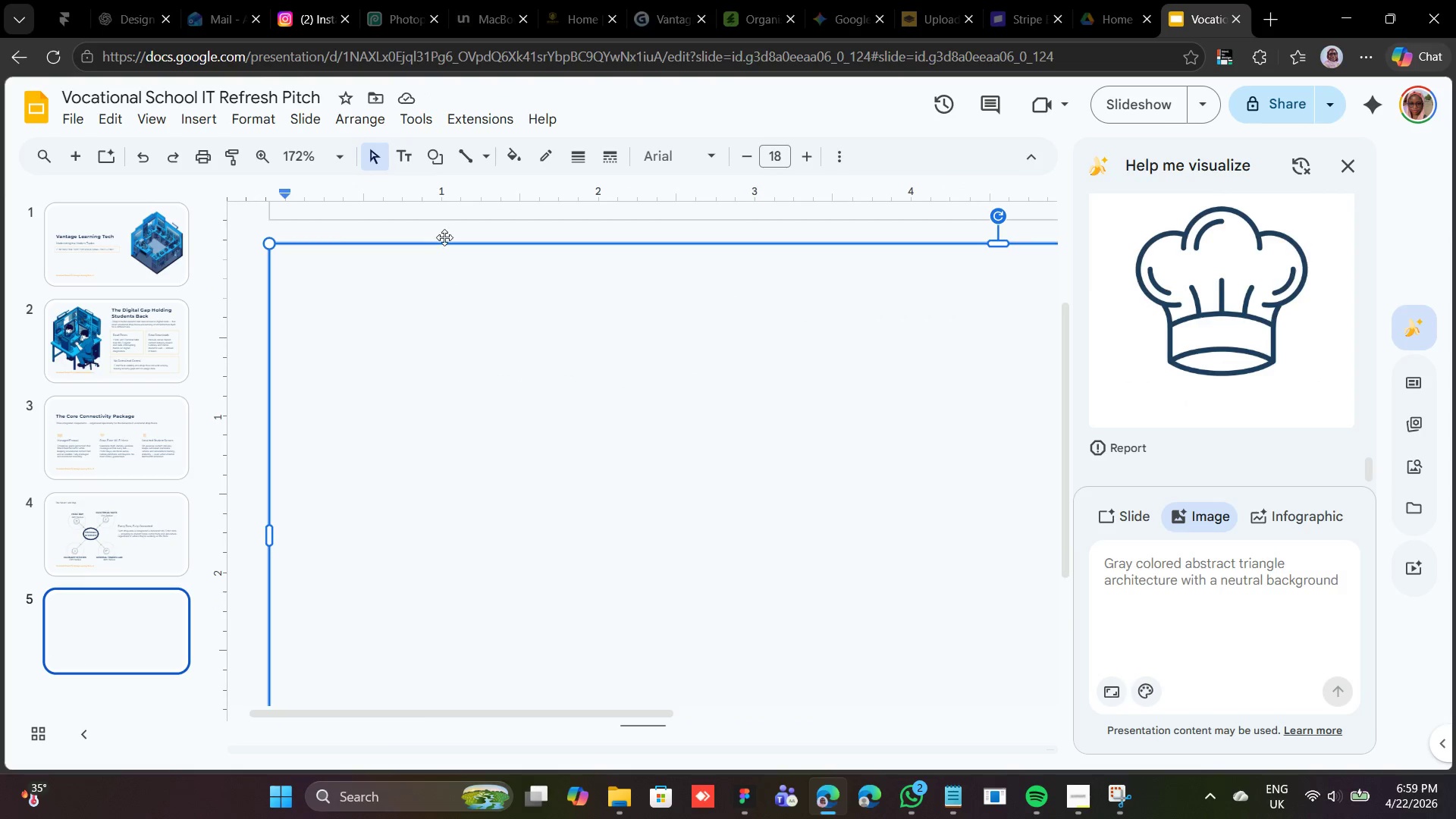 
left_click([444, 237])
 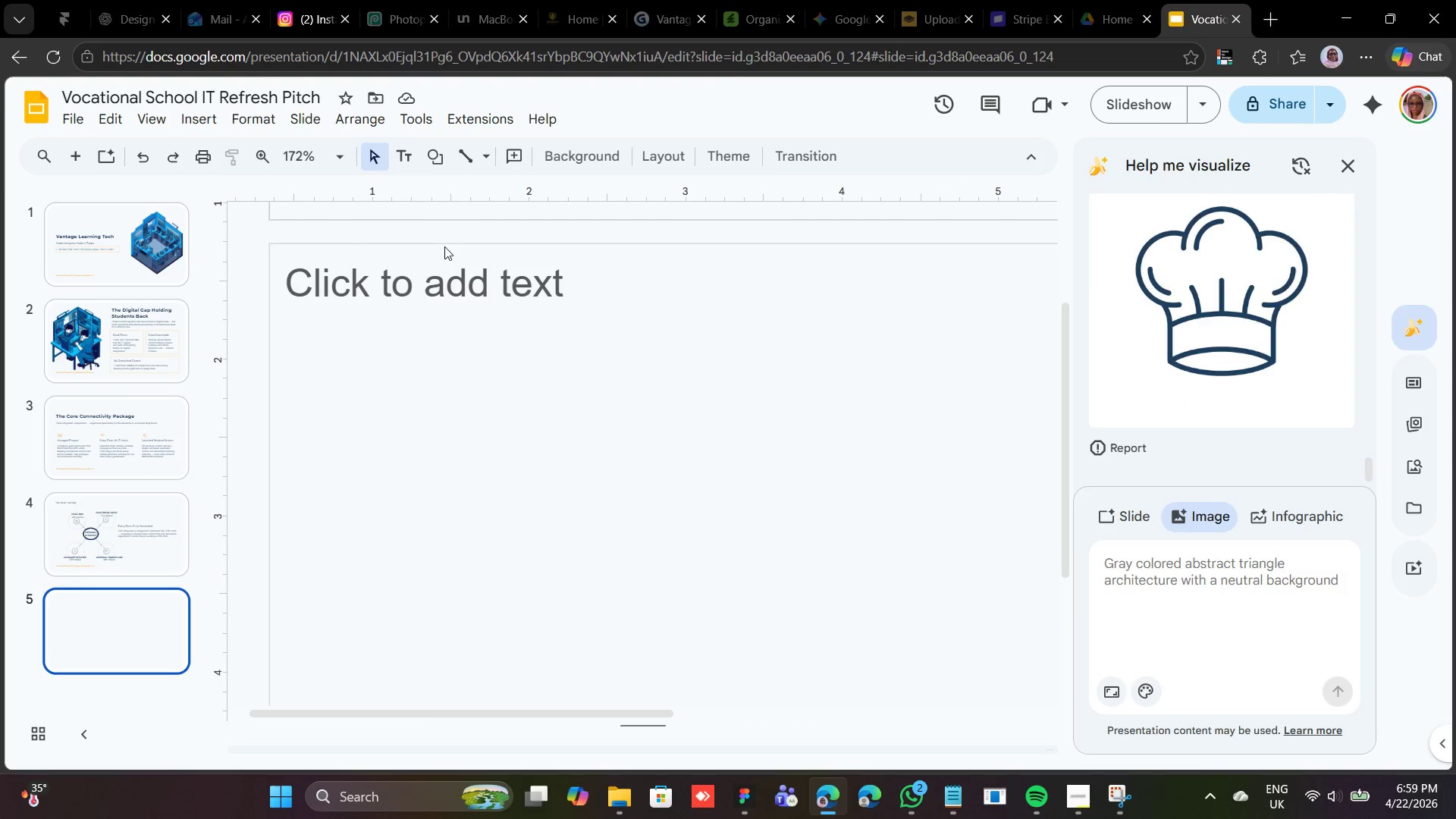 
left_click([444, 247])
 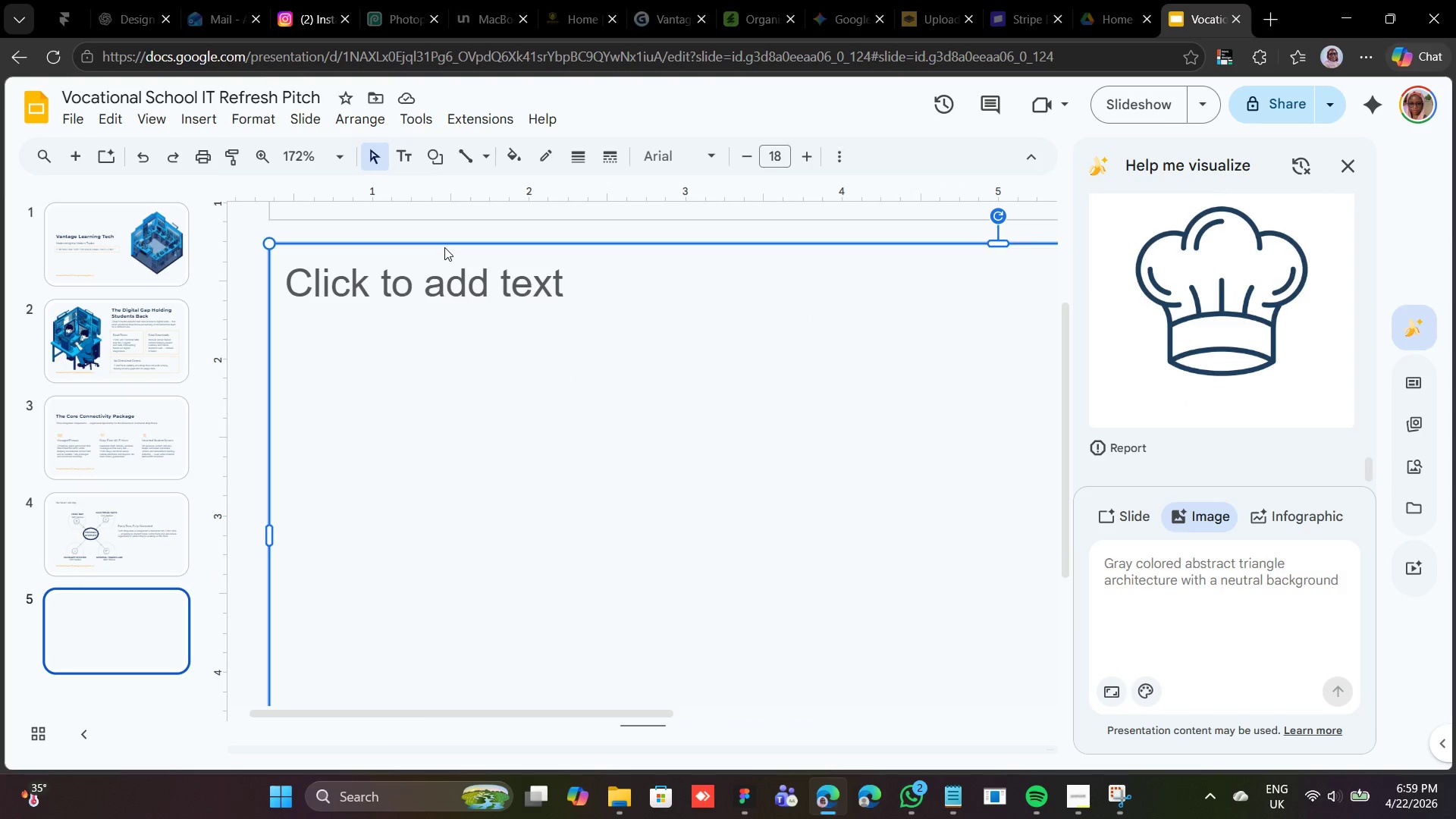 
right_click([444, 247])
 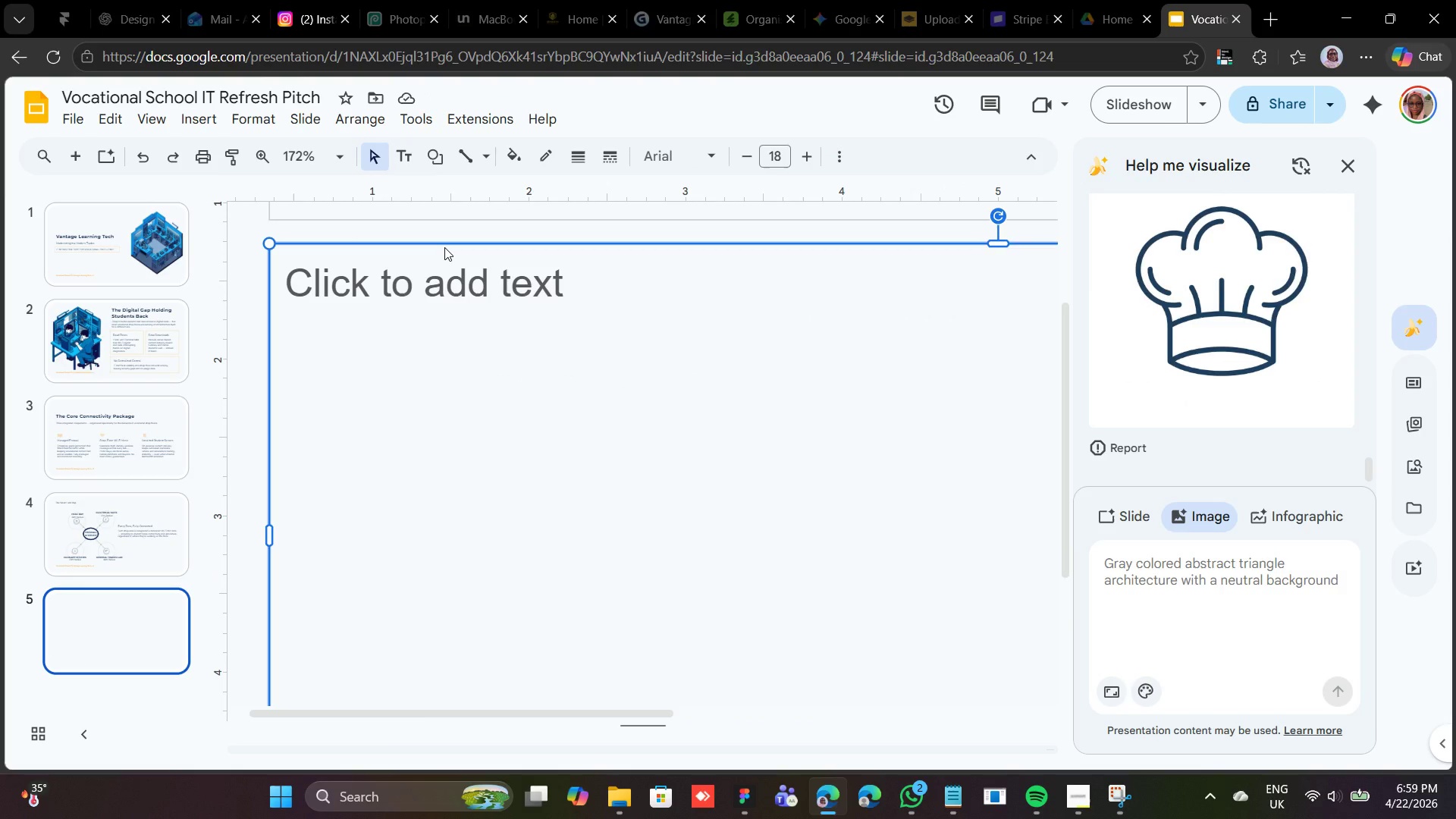 
right_click([444, 247])
 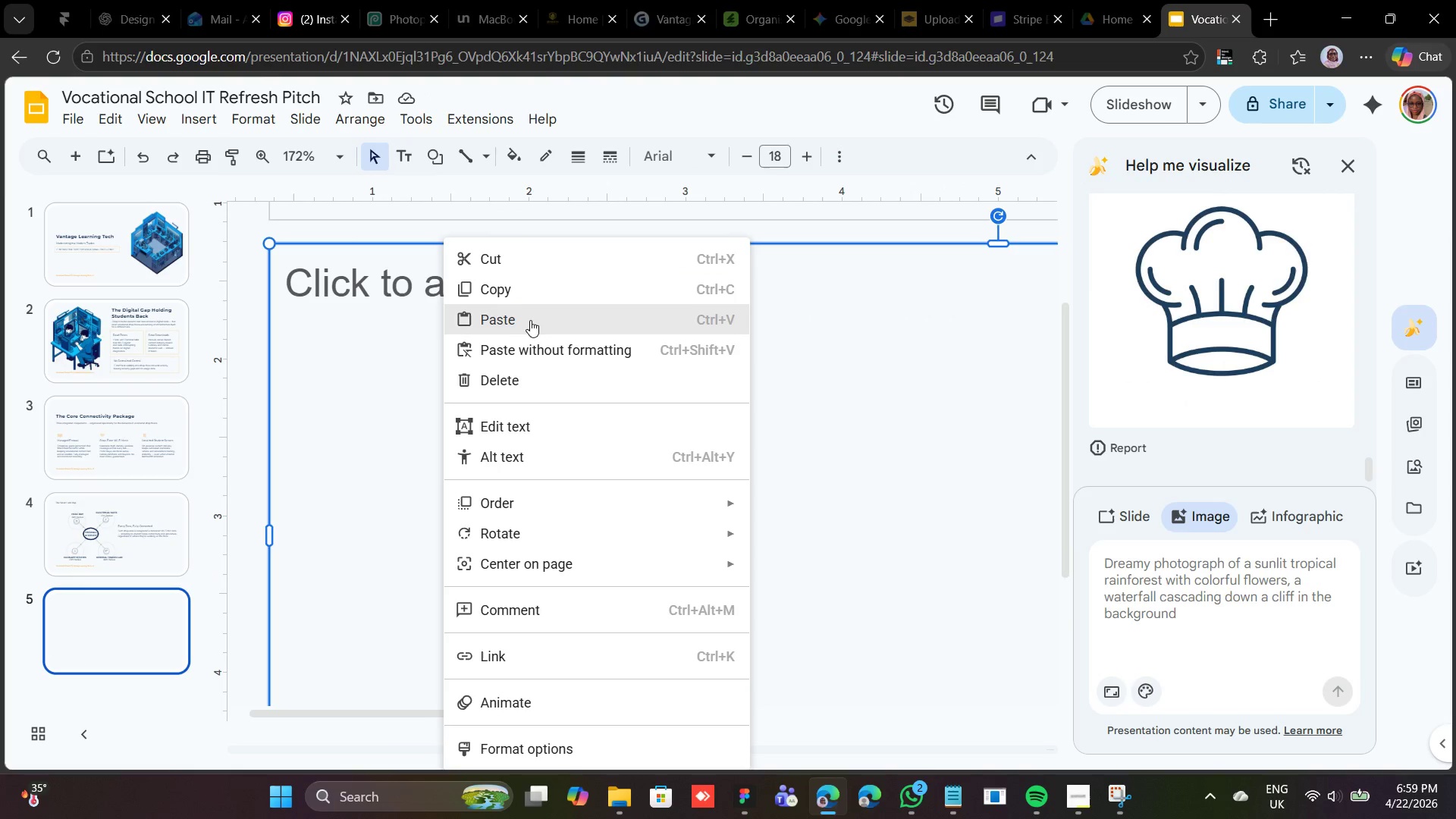 
left_click([531, 321])
 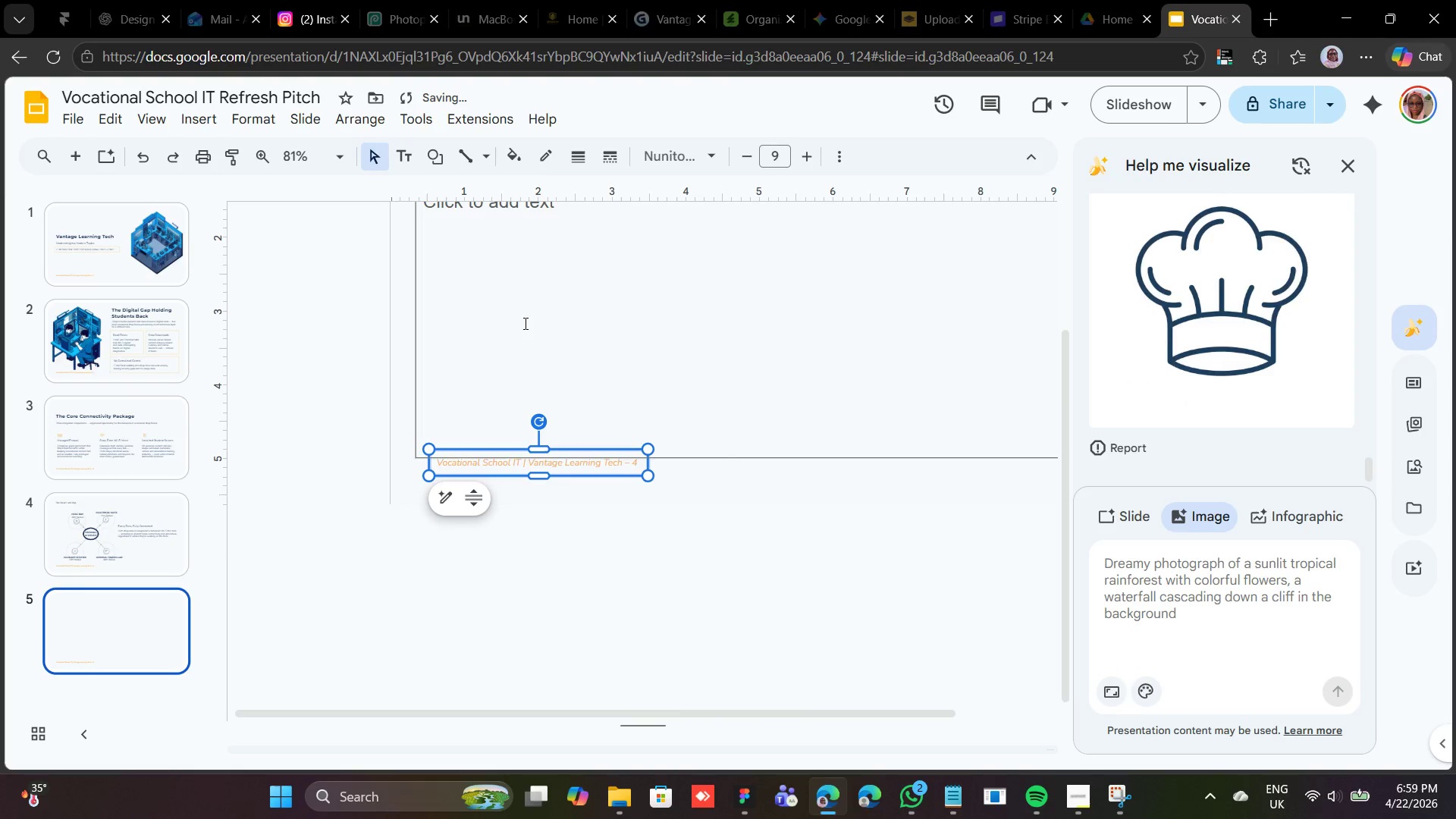 
key(Control+Z)
 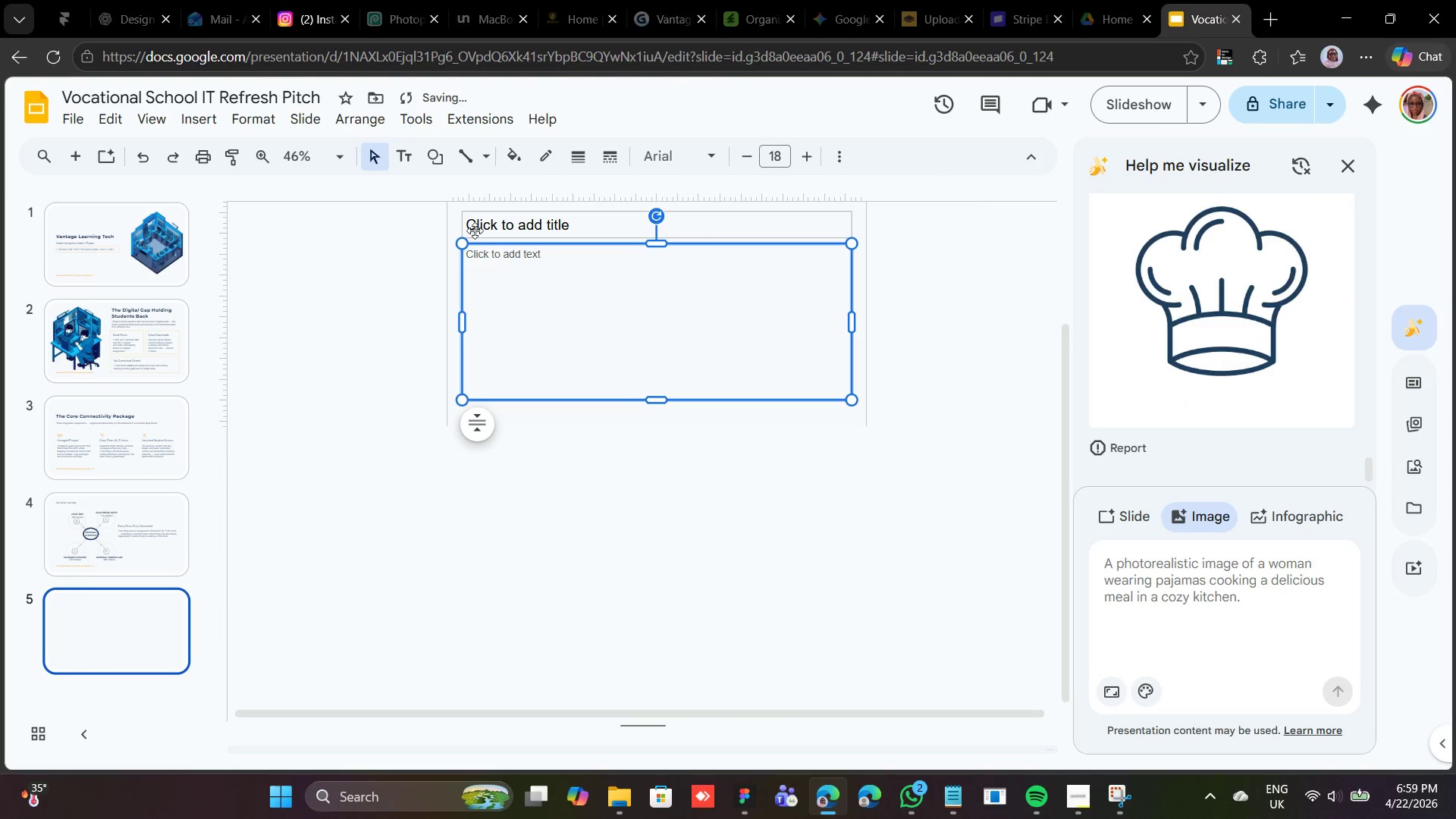 
hold_key(key=ShiftLeft, duration=0.7)
left_click([507, 213])
 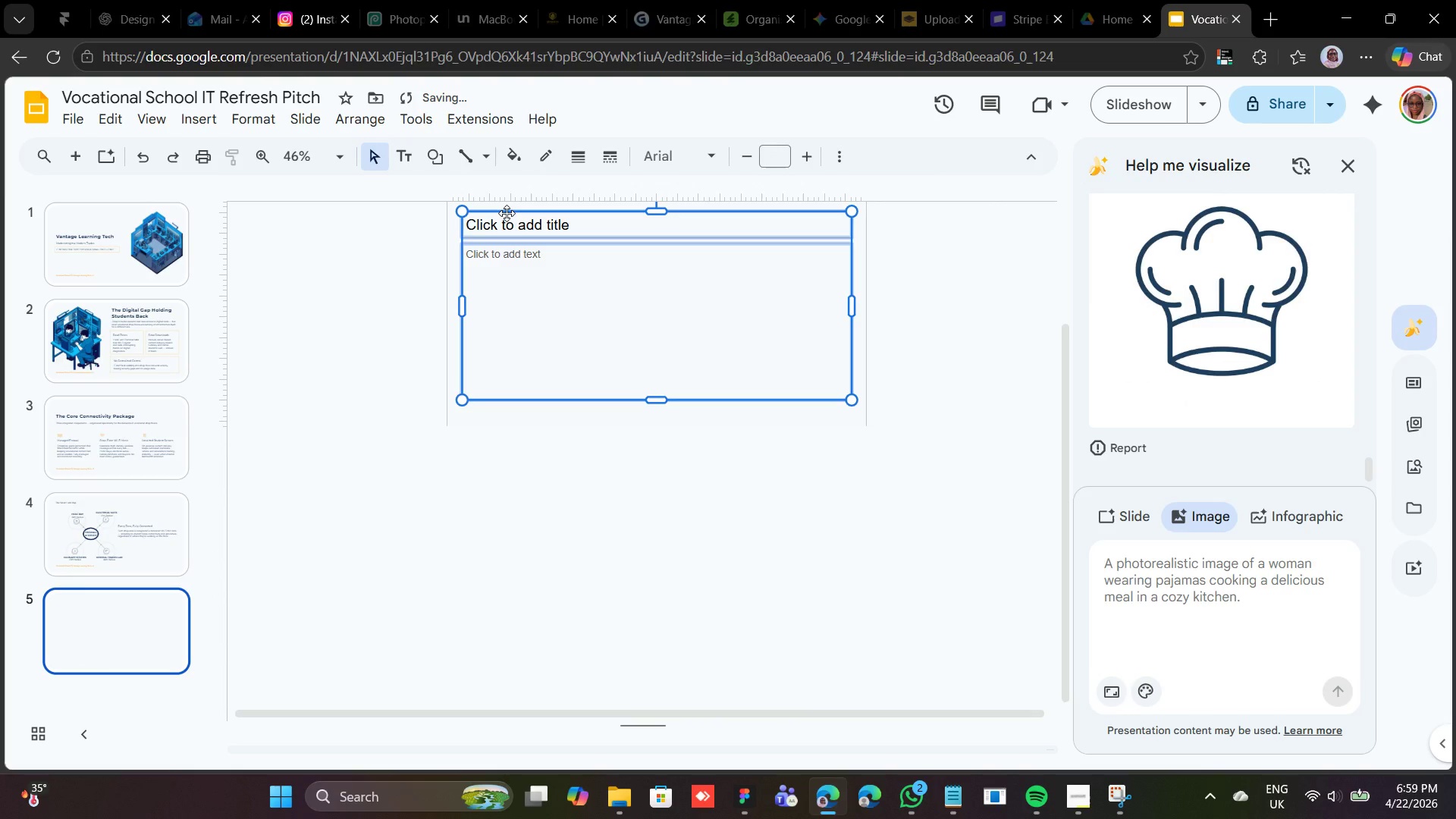 
right_click([507, 213])
 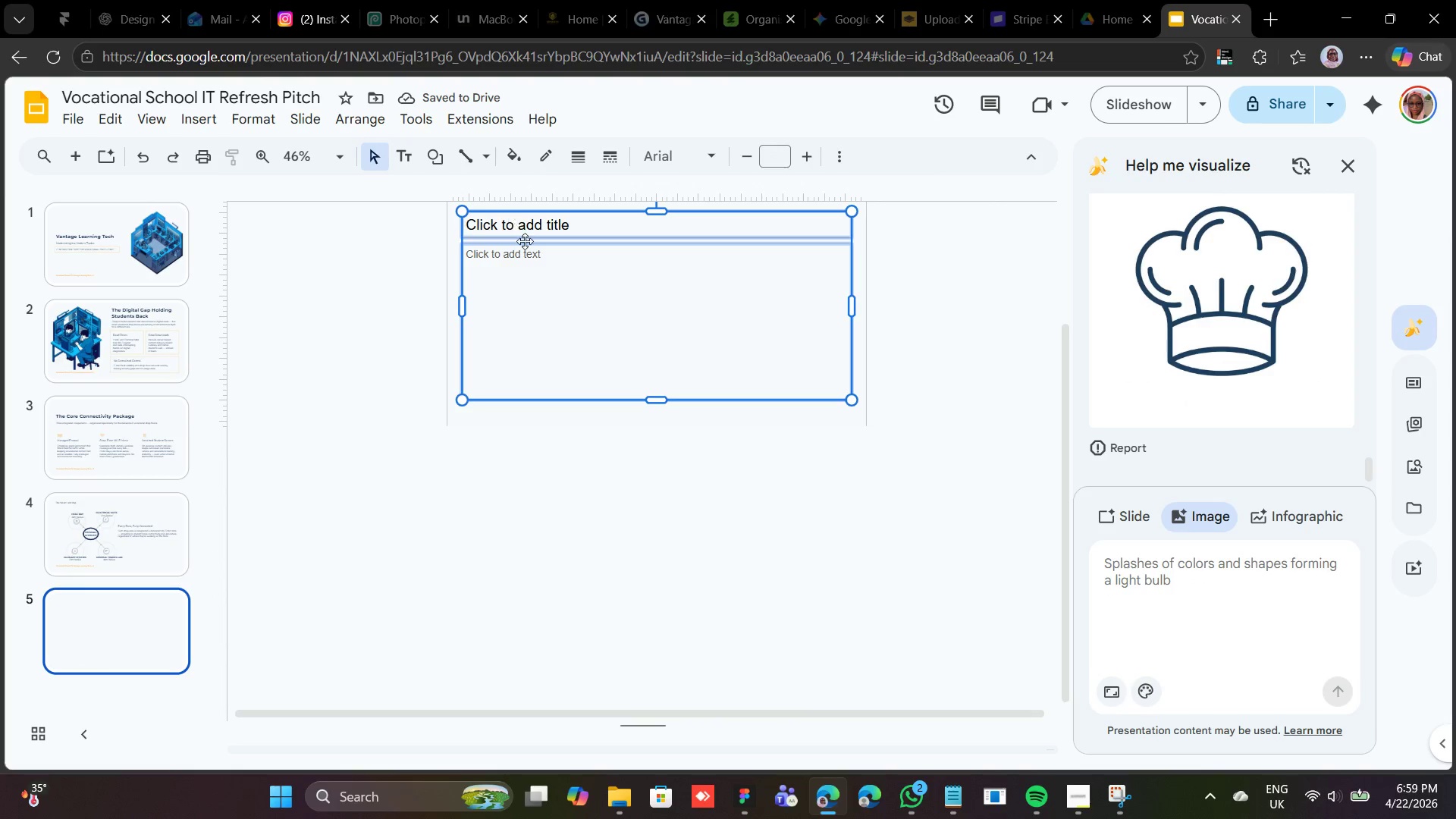 
right_click([530, 242])
 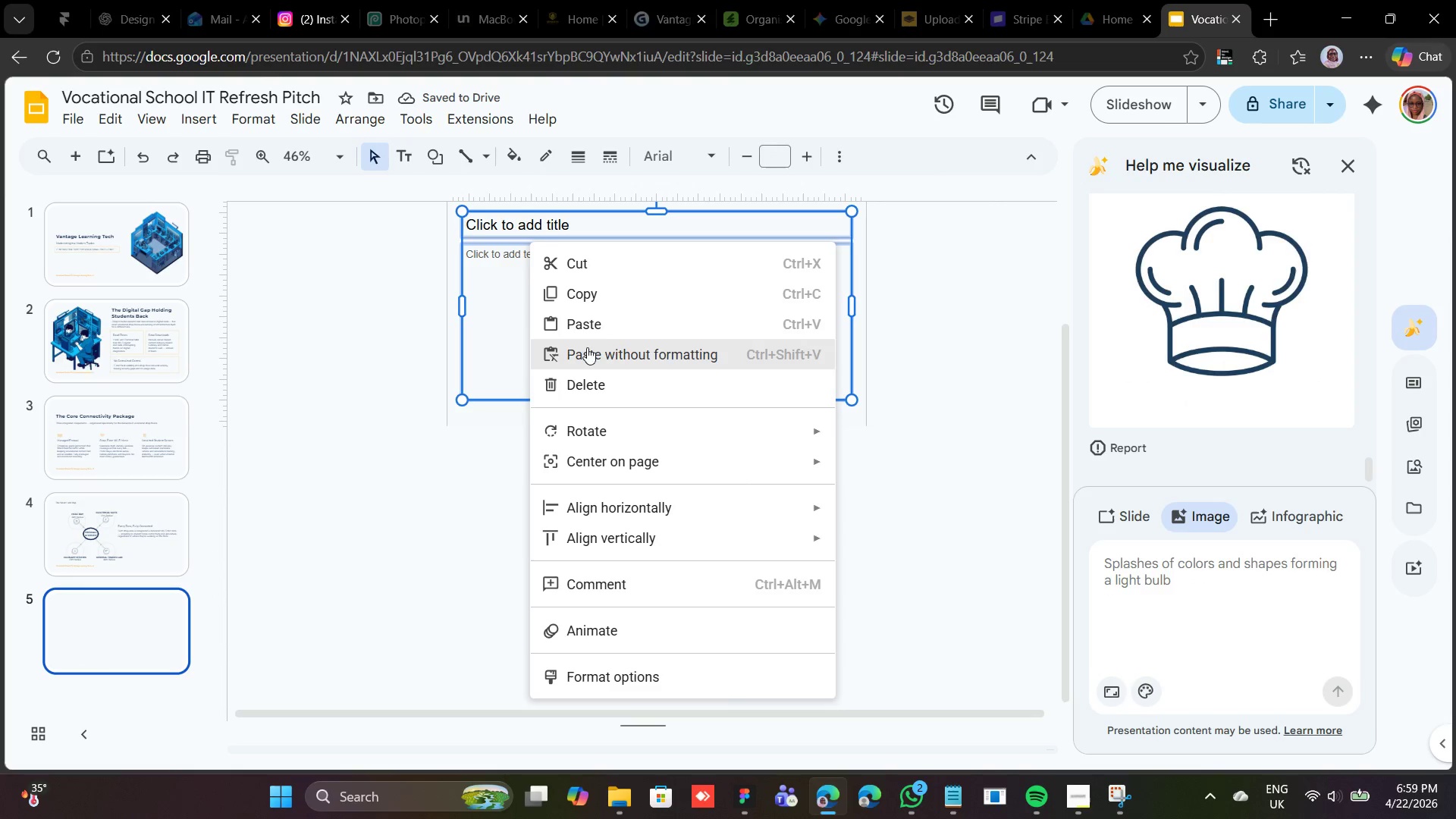 
left_click([579, 379])
 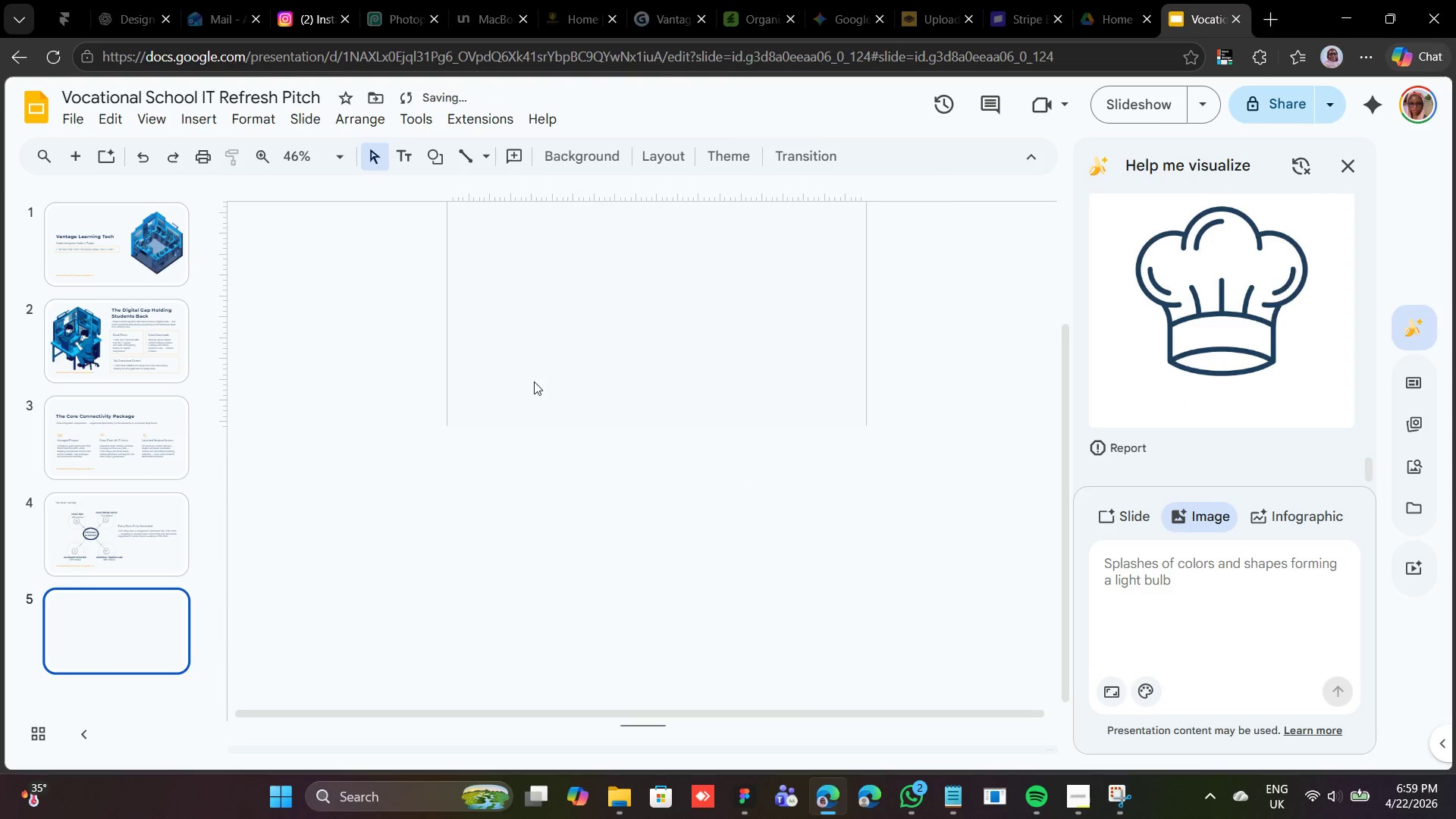 
right_click([529, 341])
 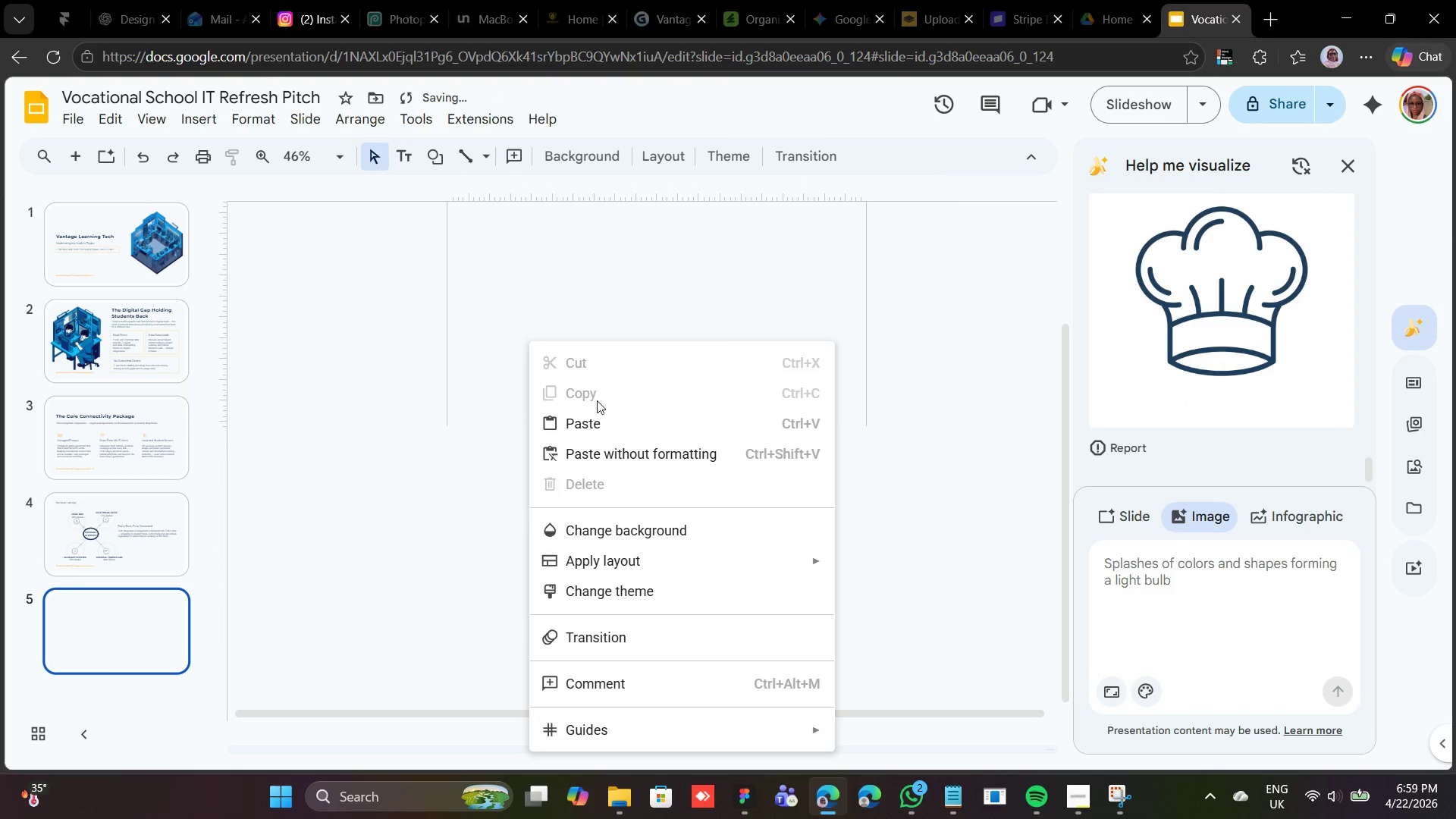 
left_click([597, 416])
 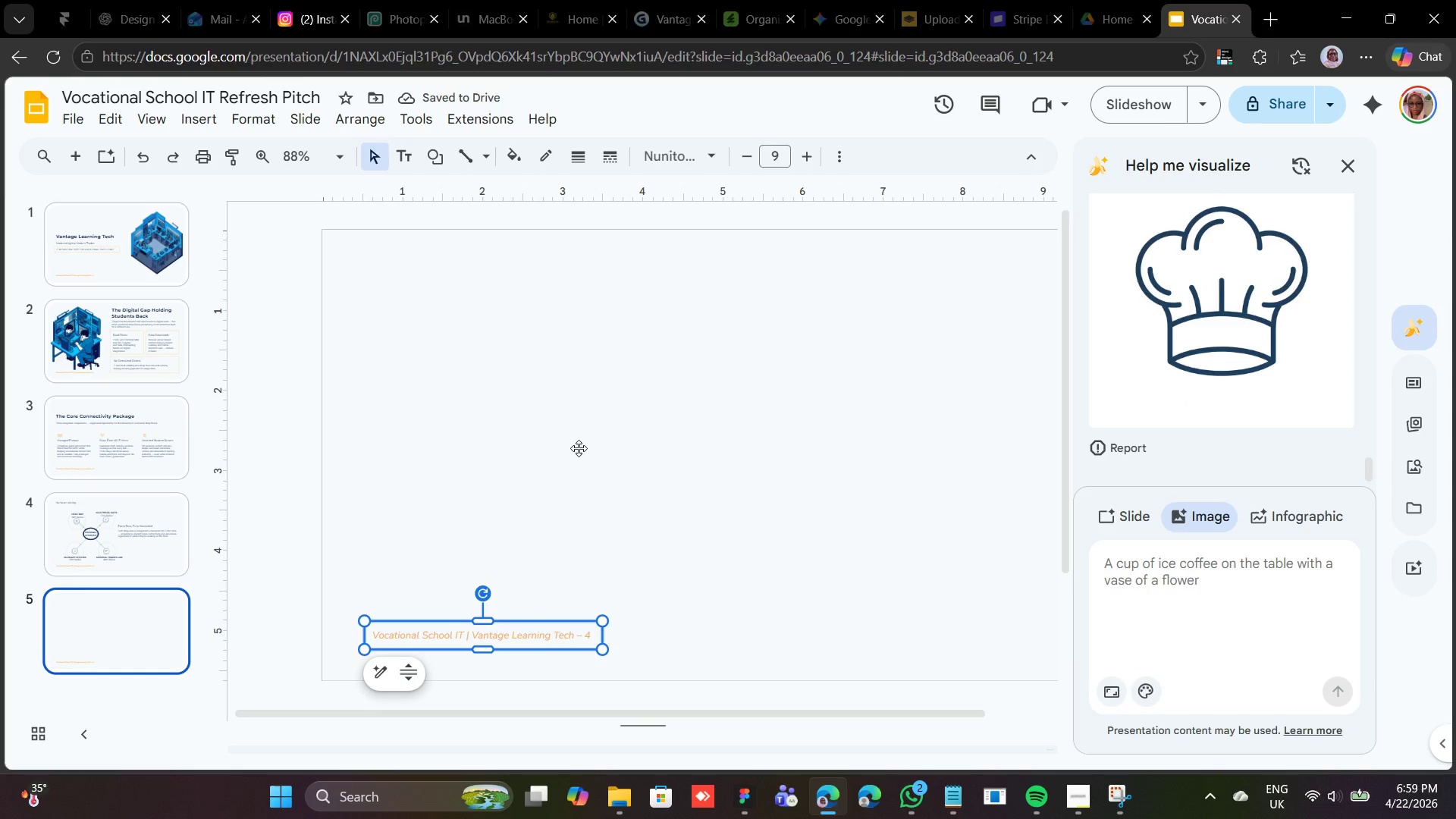 
wait(7.31)
 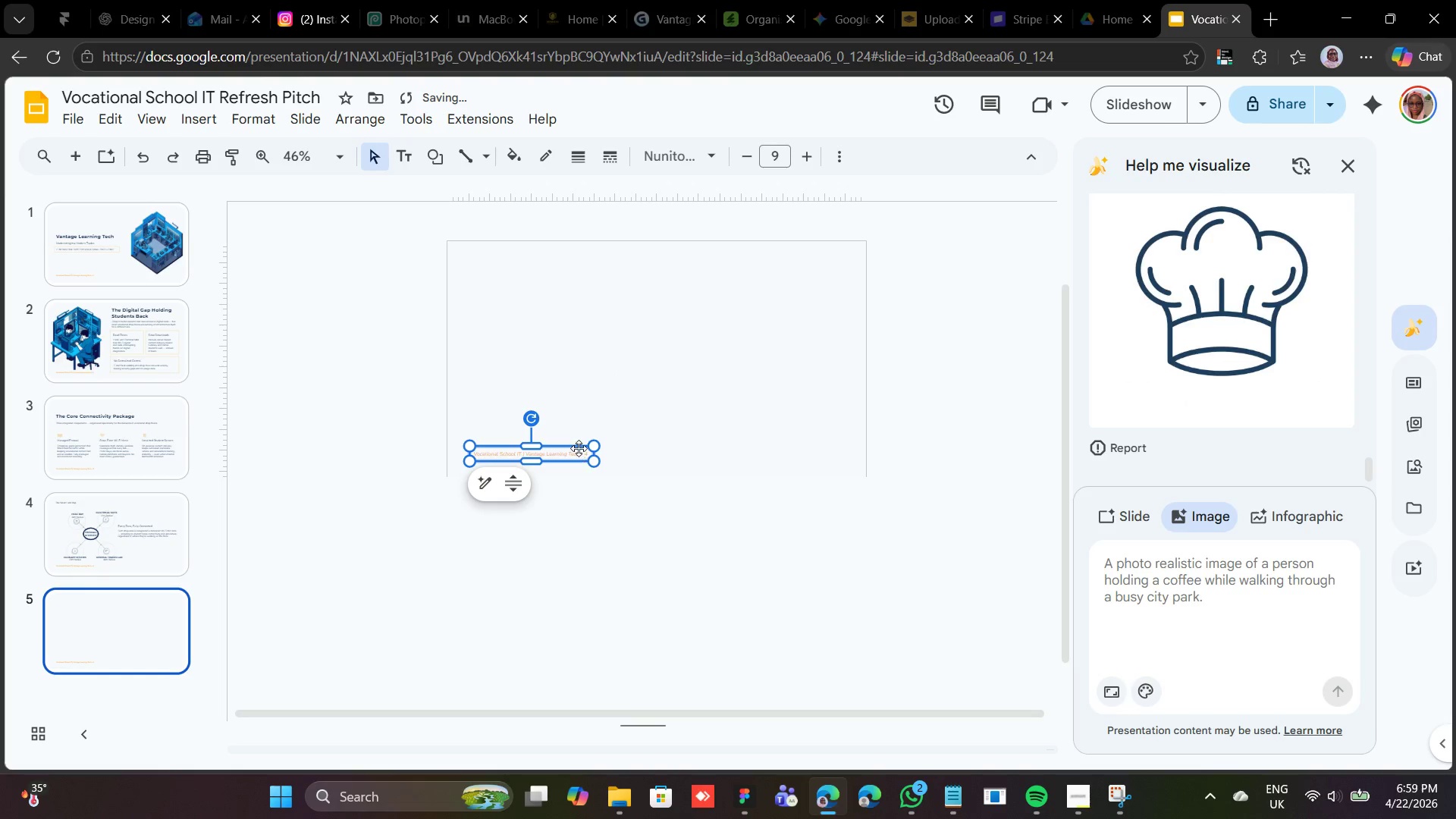 
left_click([588, 632])
 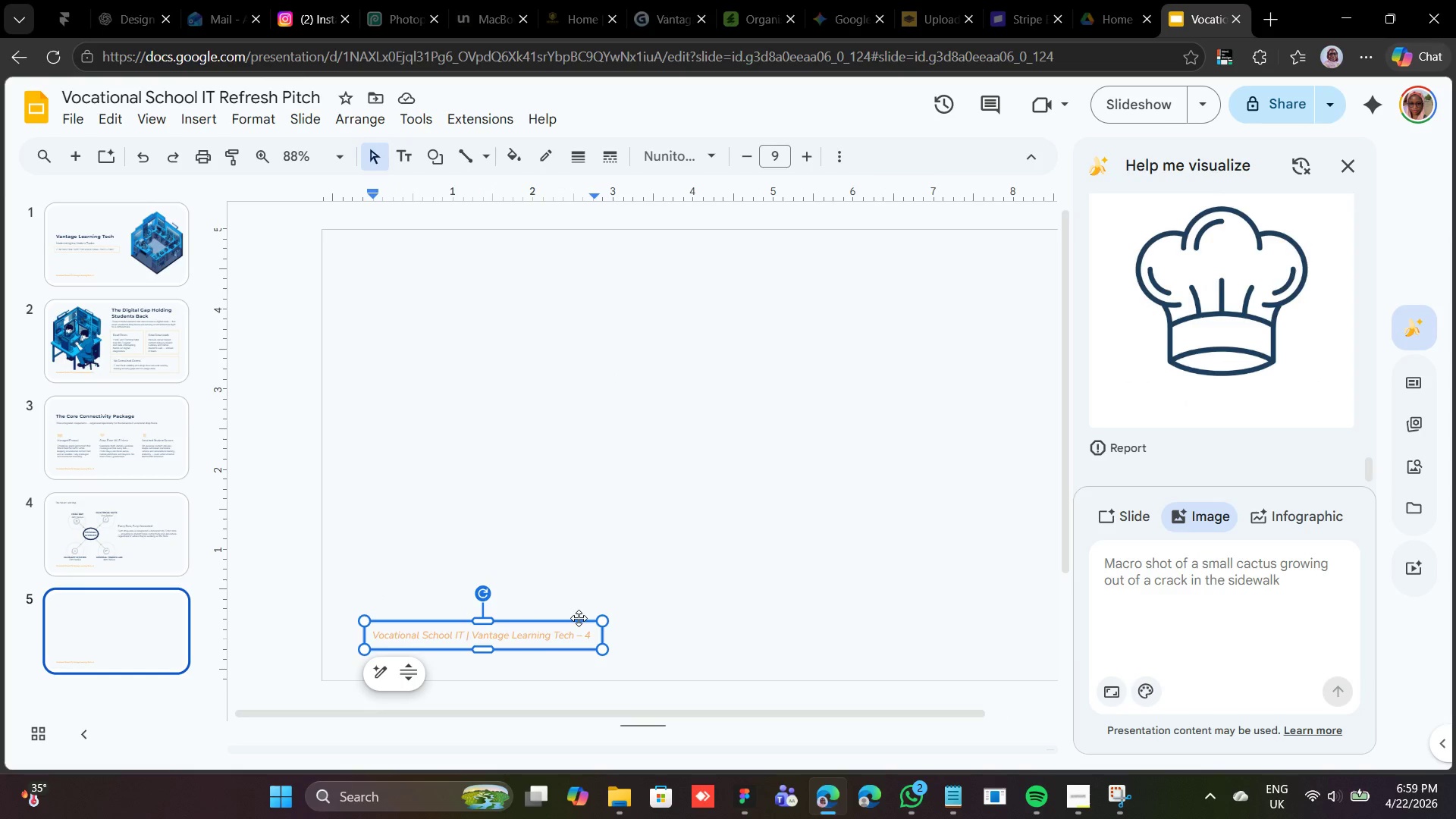 
key(Backspace)
 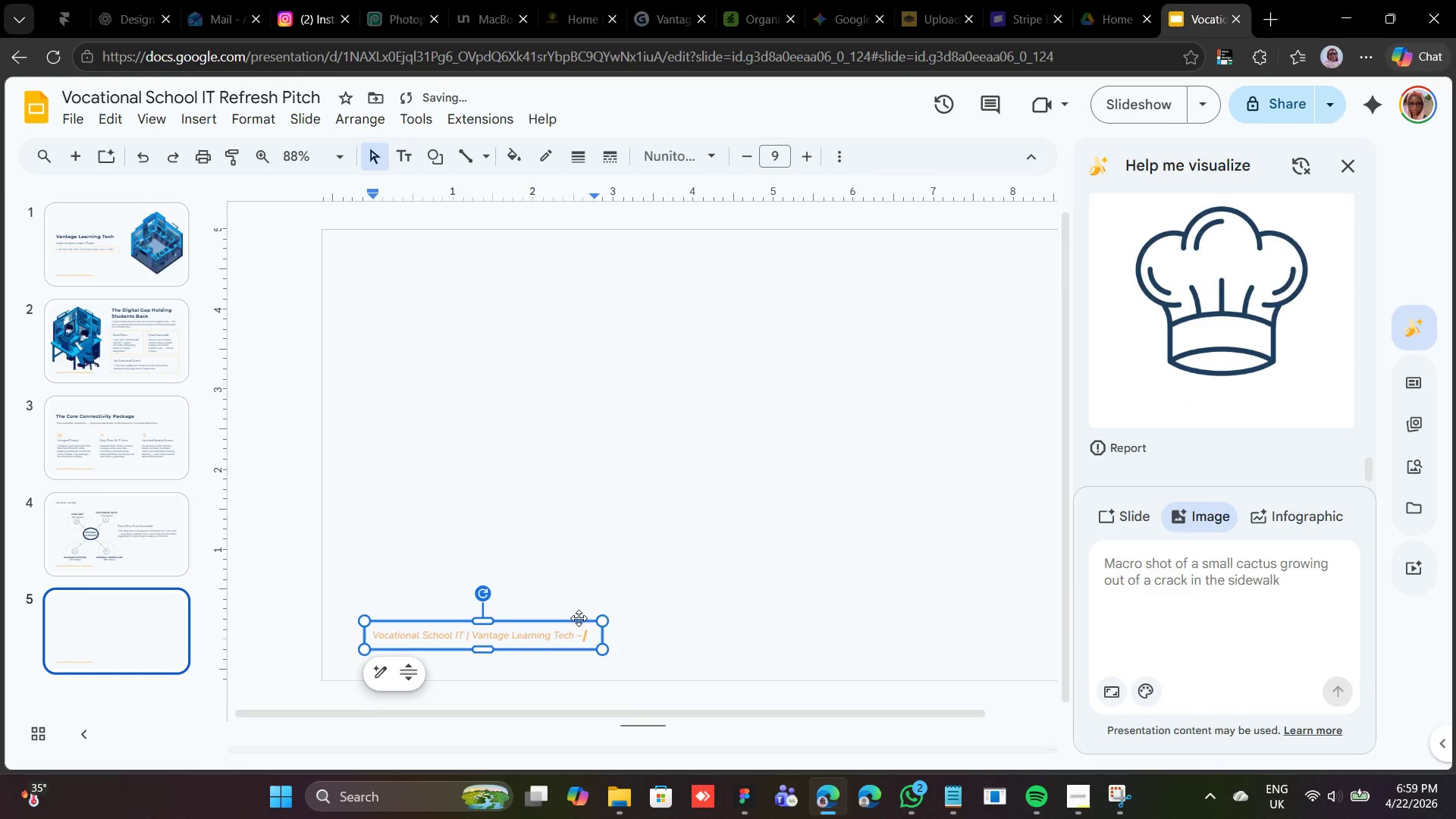 
key(7)
 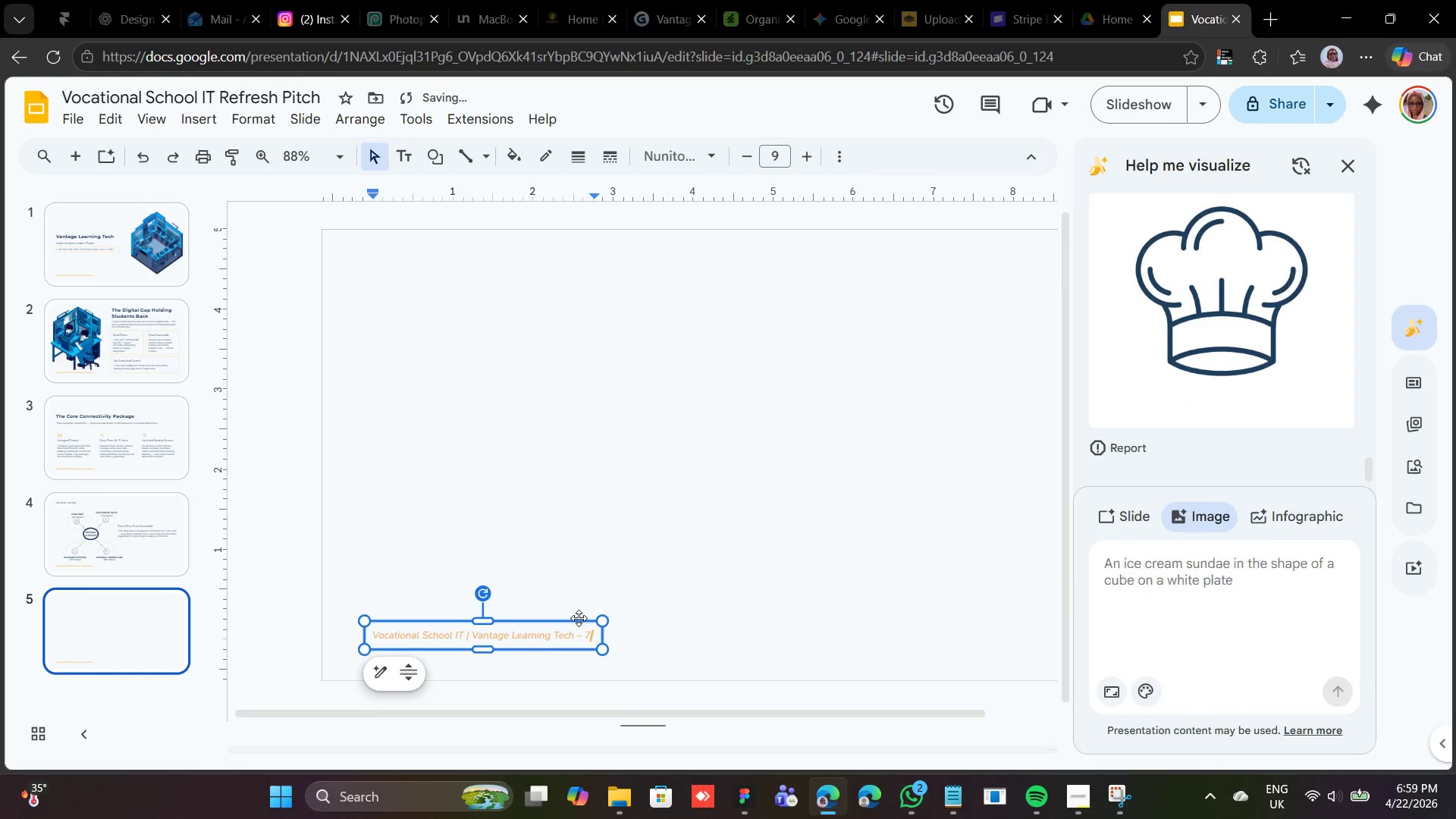 
key(Backspace)
 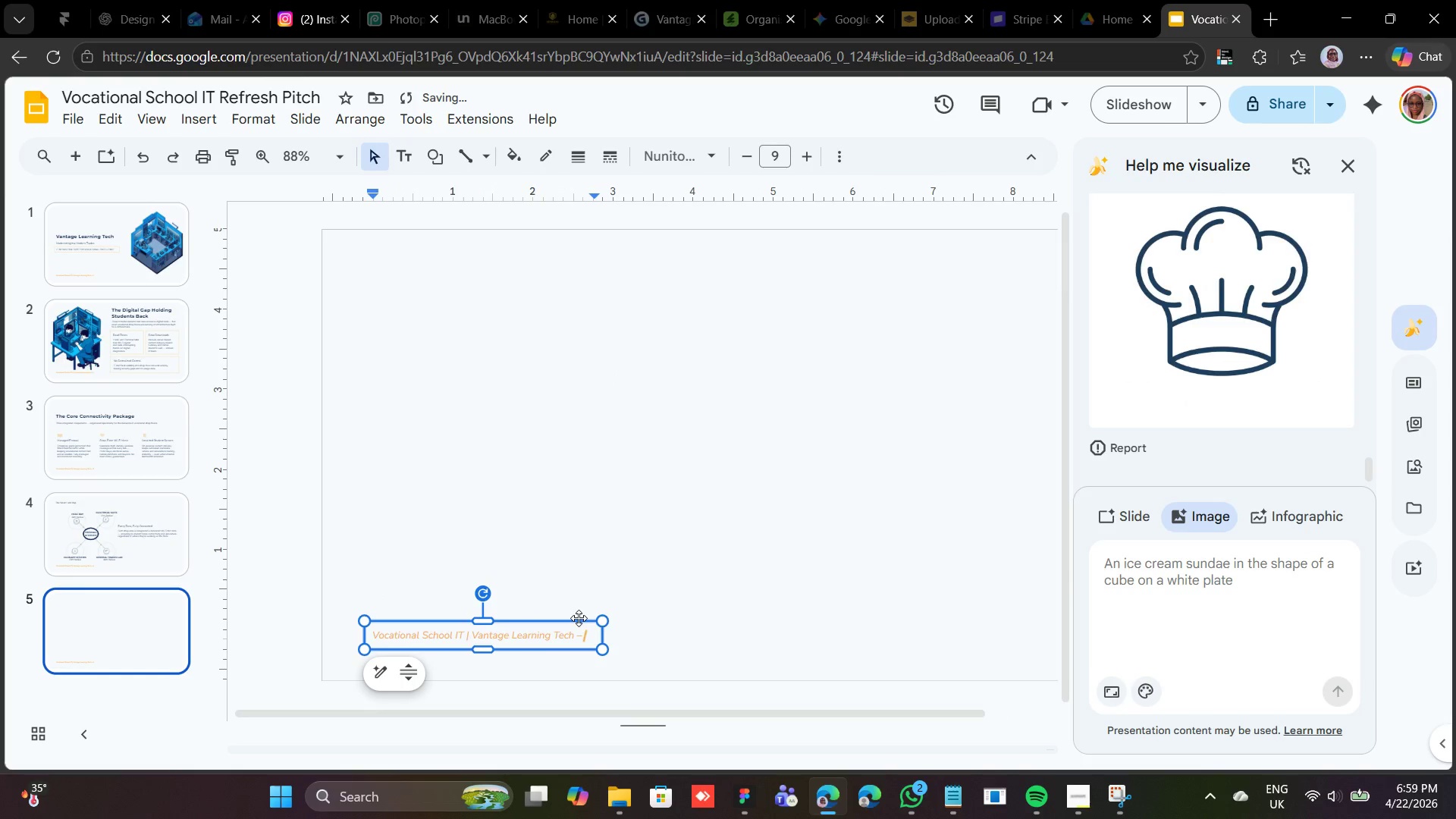 
key(5)
 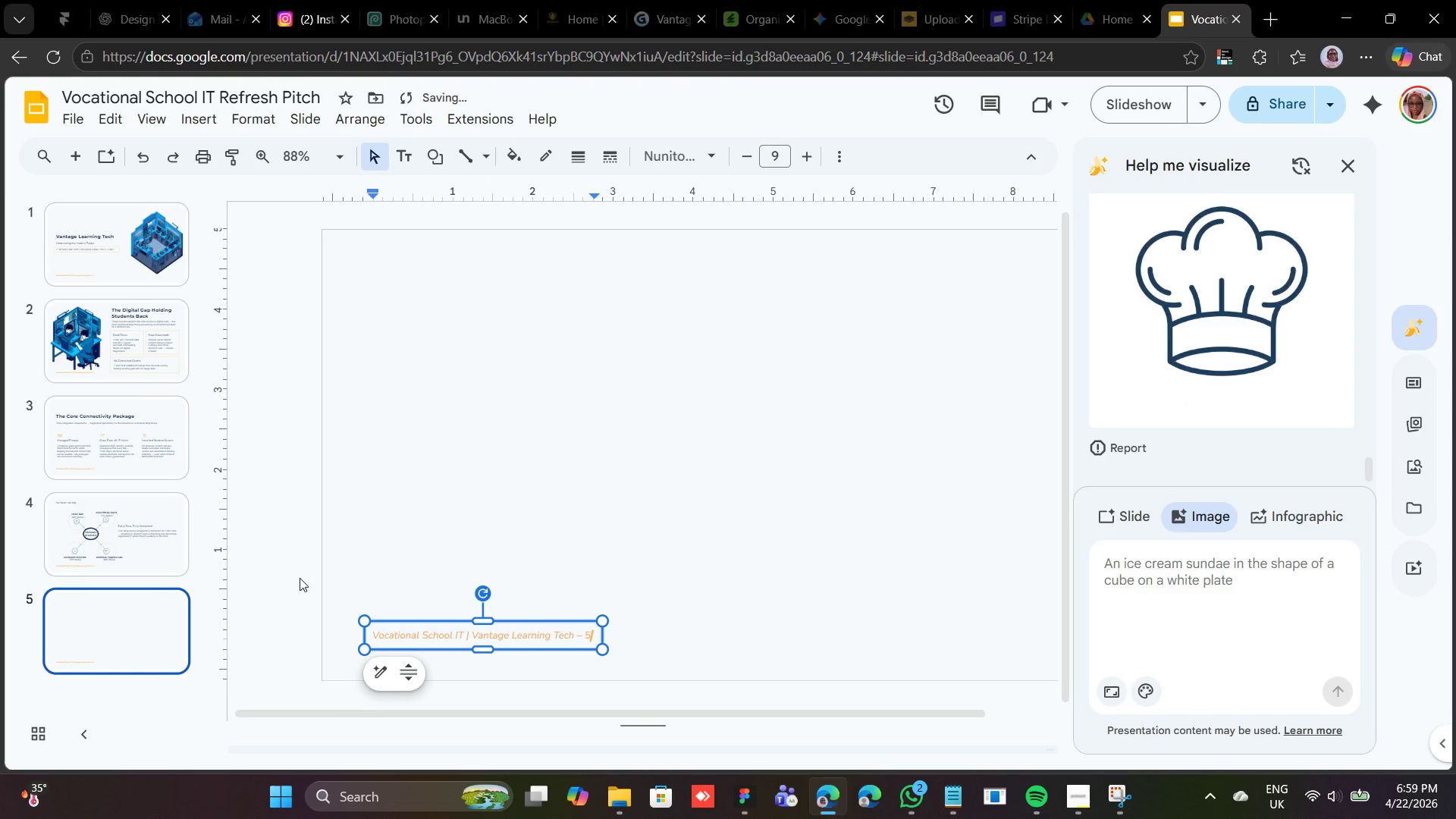 
left_click([121, 549])
 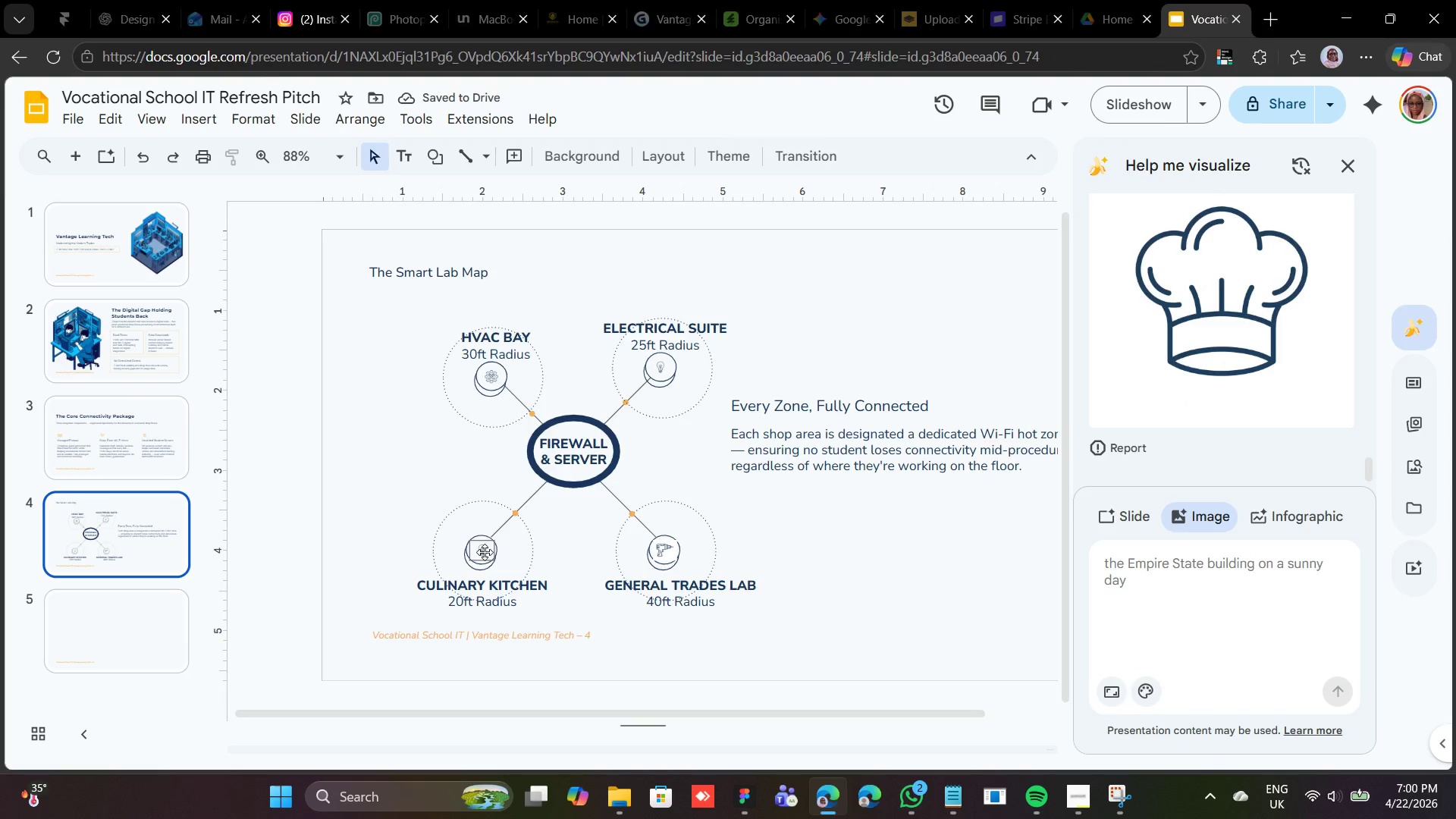 
left_click([483, 552])
 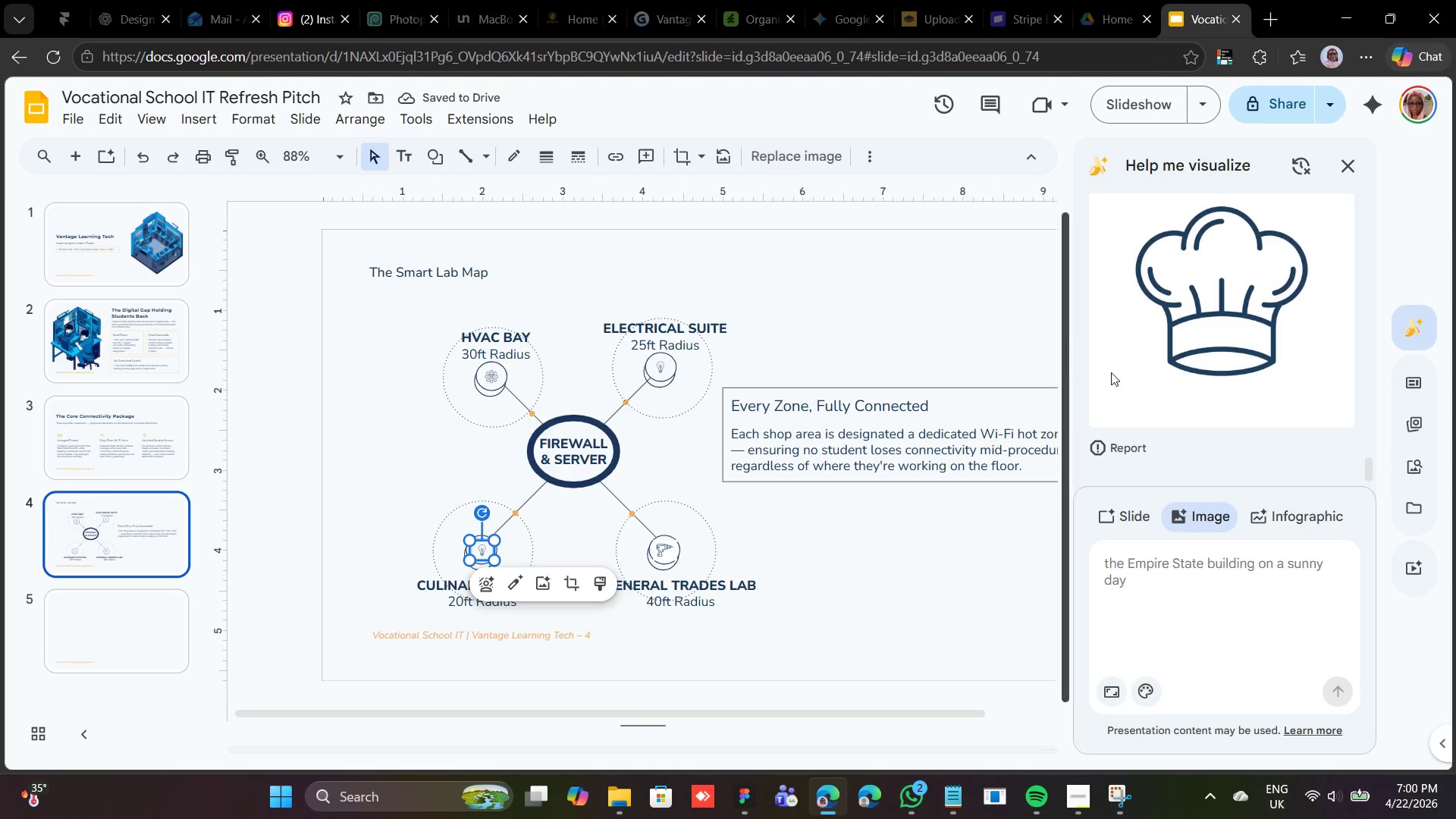 
left_click([1179, 355])
 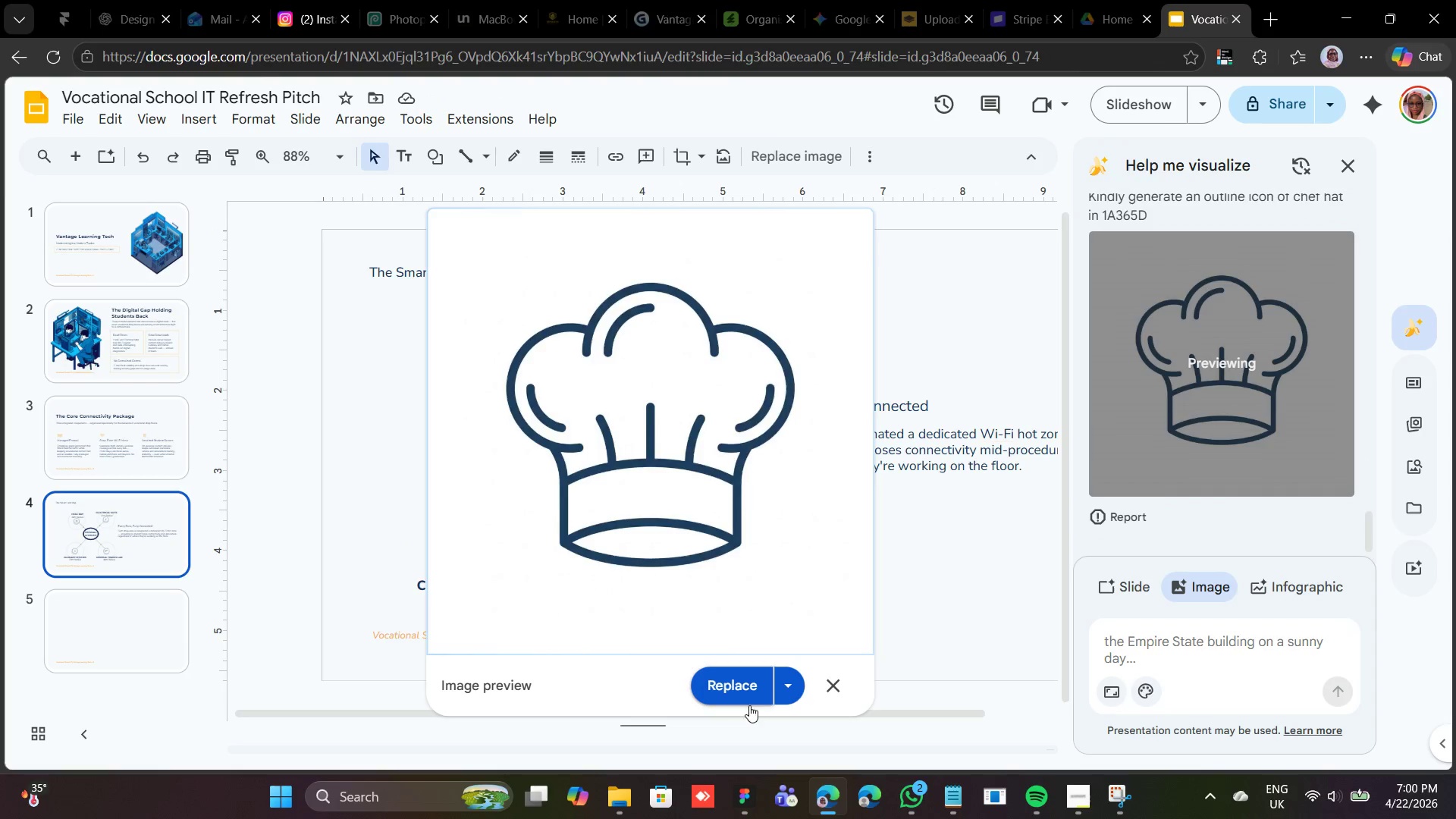 
left_click([741, 688])
 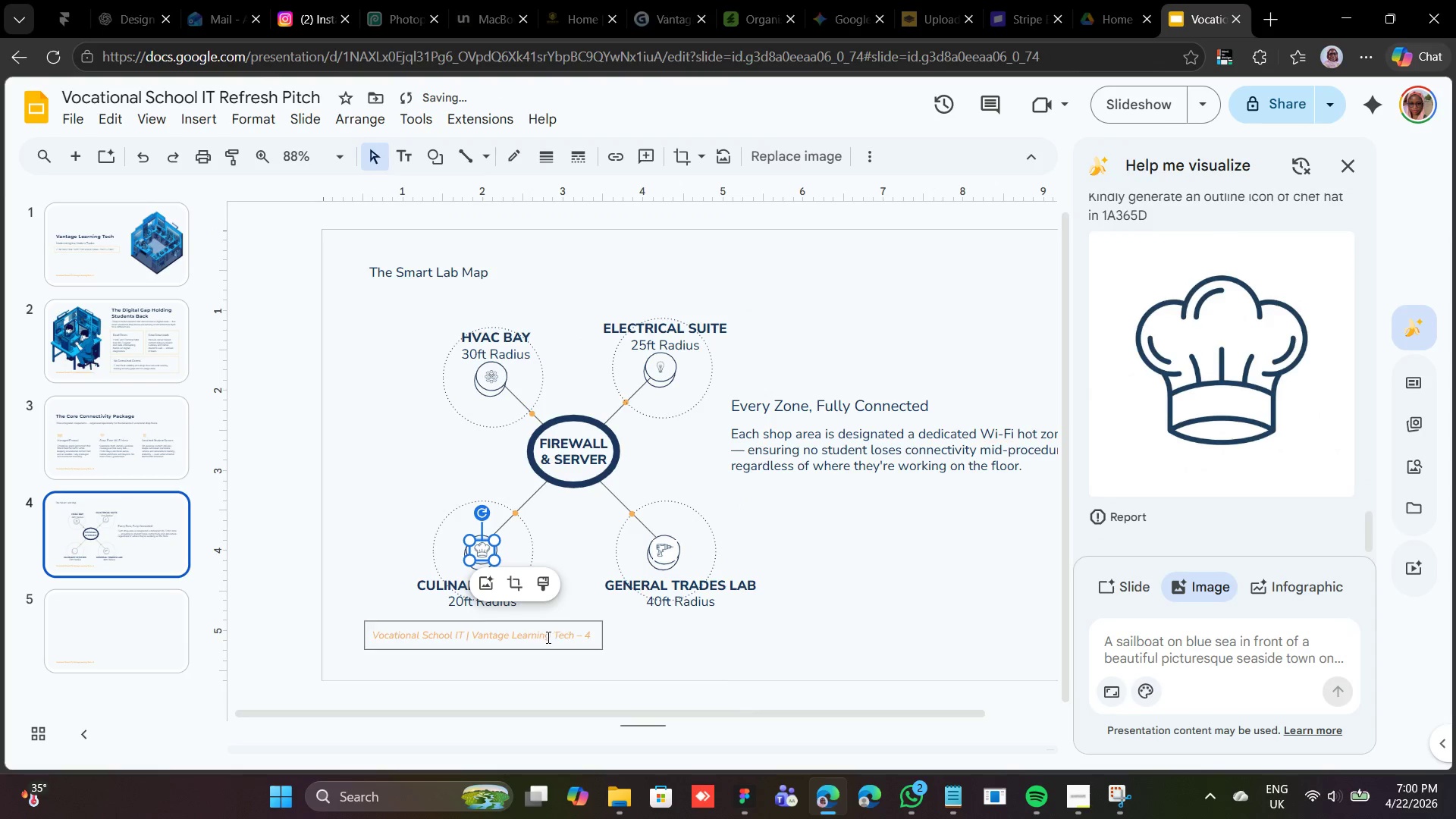 
mouse_move([472, 601])
 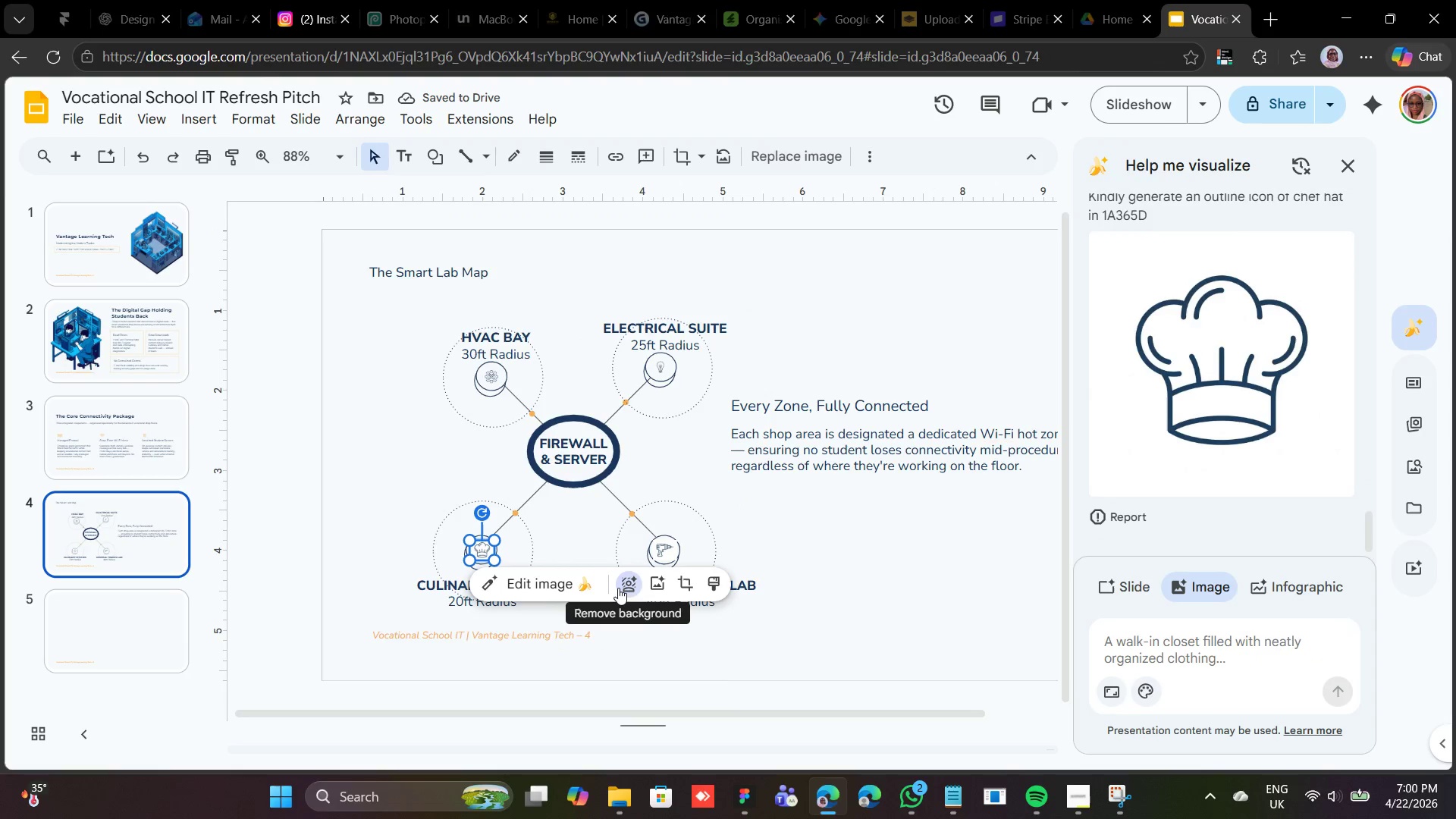 
left_click([618, 588])
 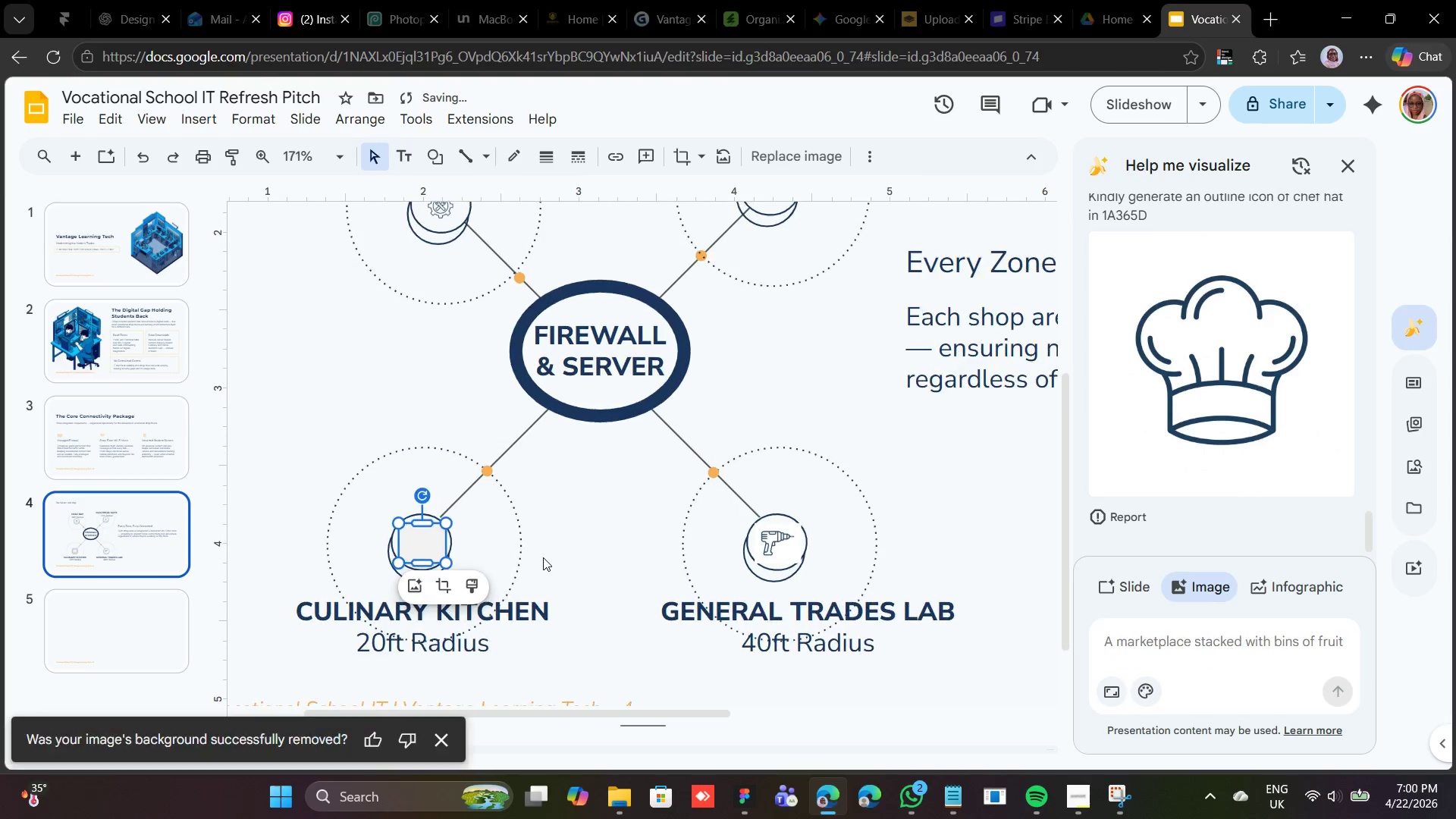 
wait(5.28)
 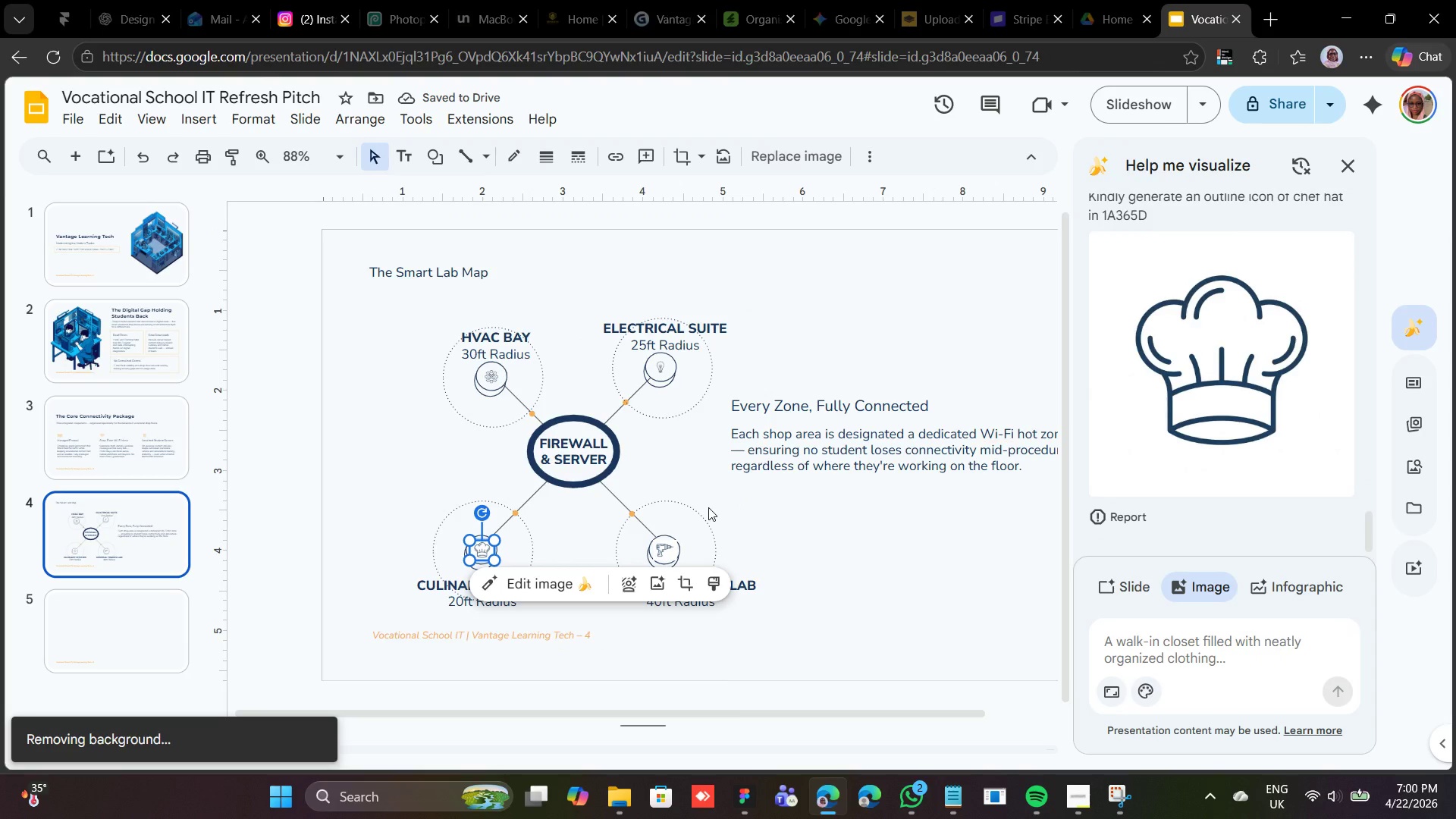 
mouse_move([504, 590])
 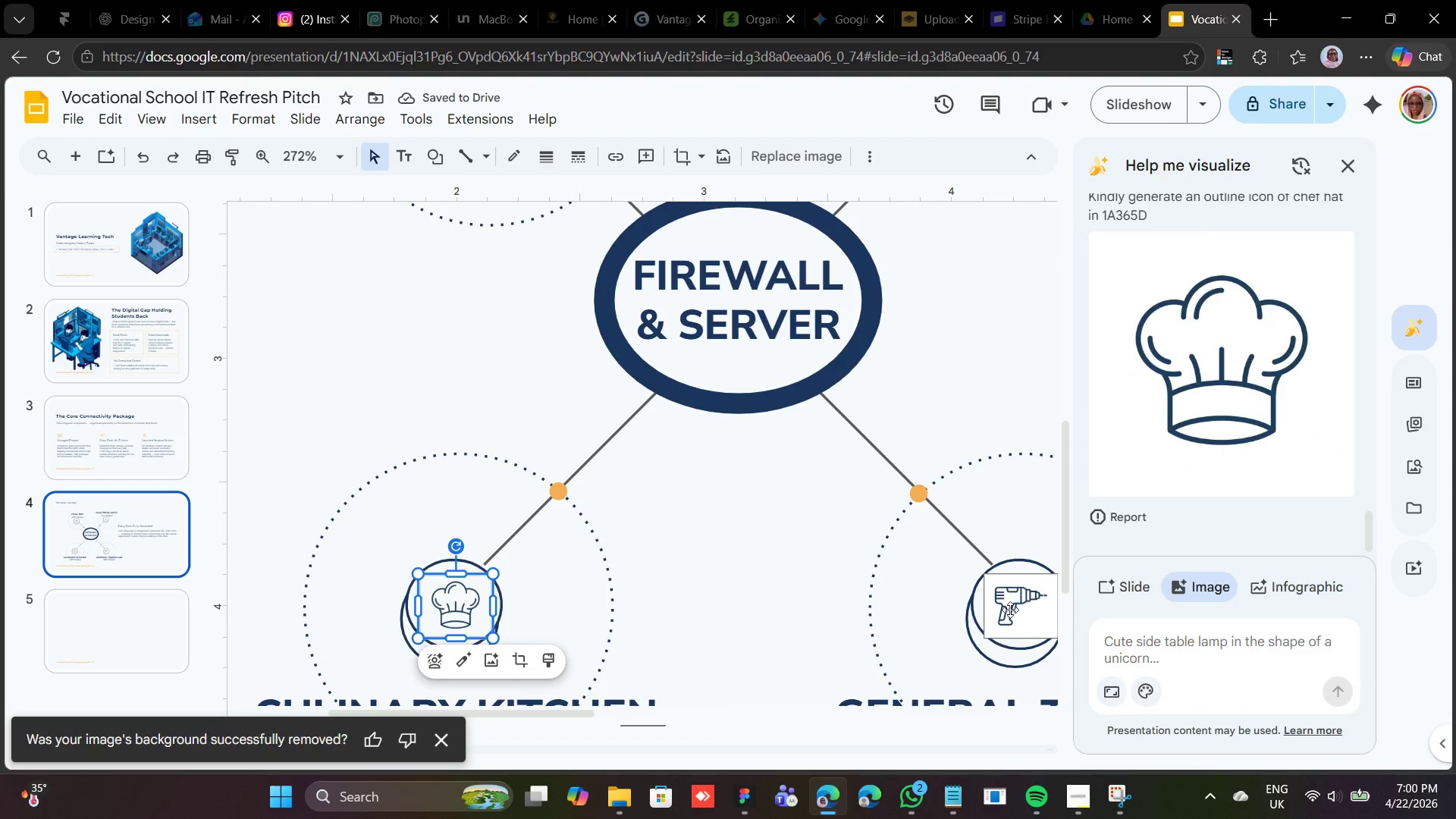 
left_click([1009, 610])
 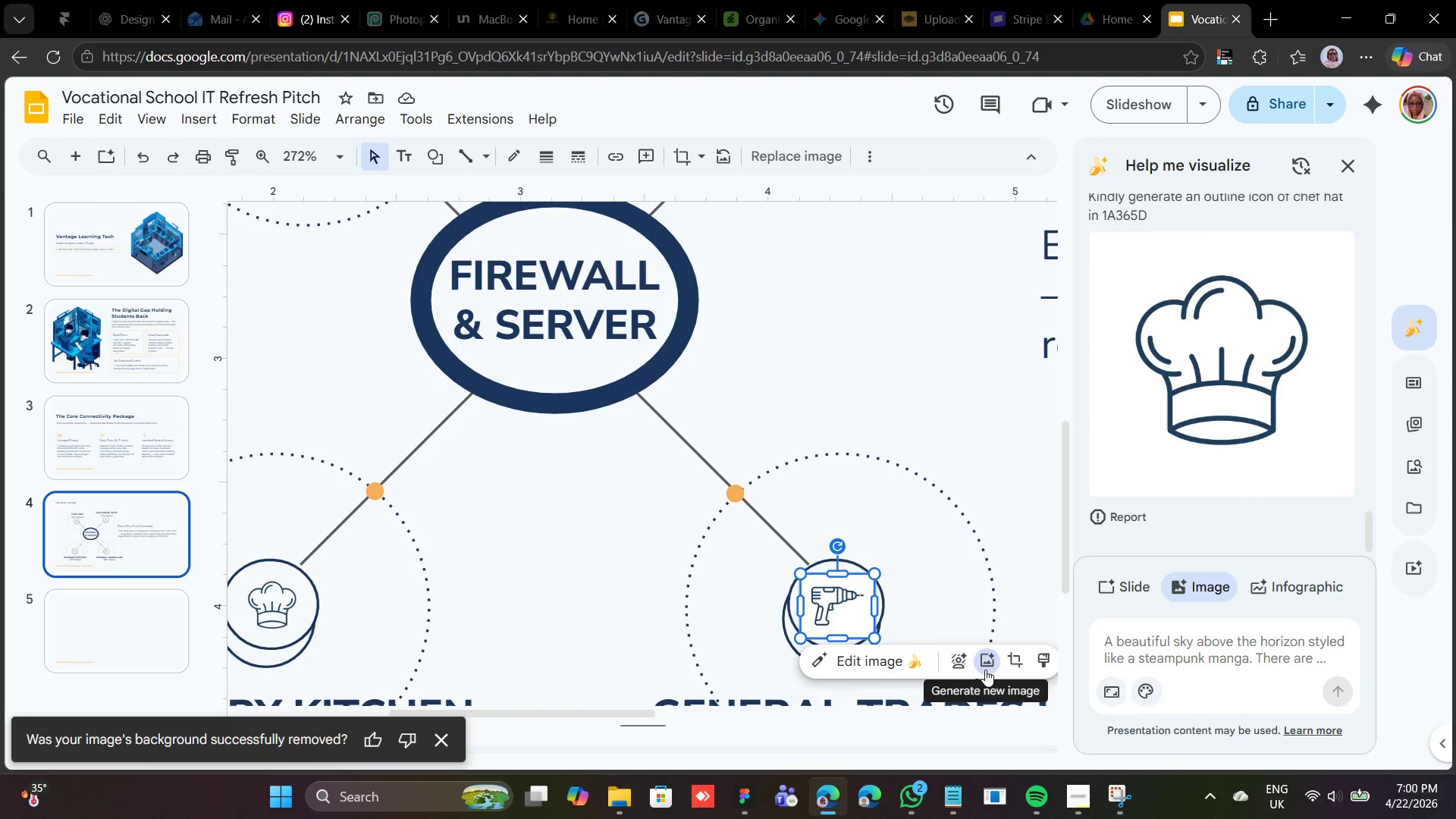 
left_click([962, 662])
 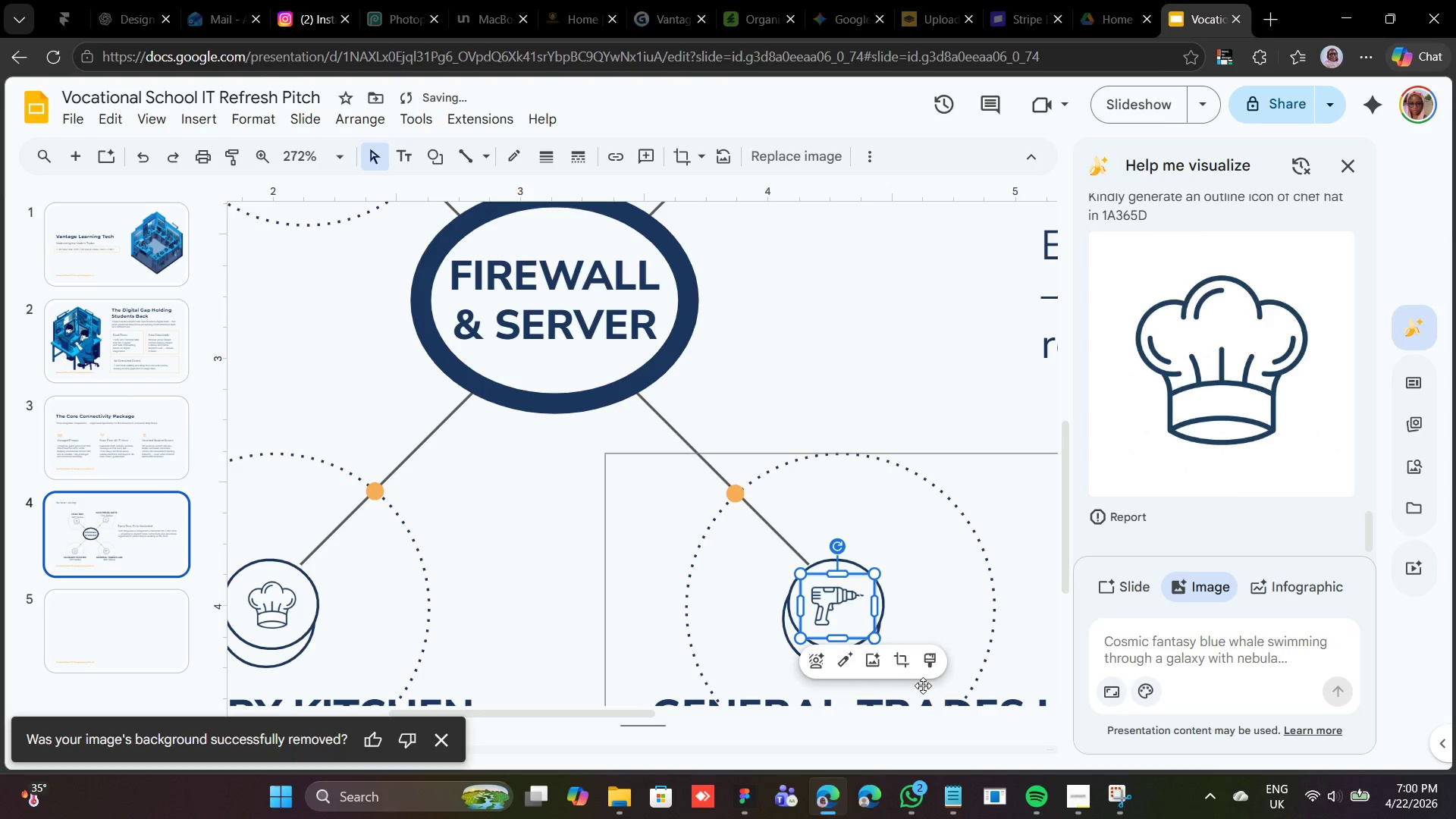 
wait(8.86)
 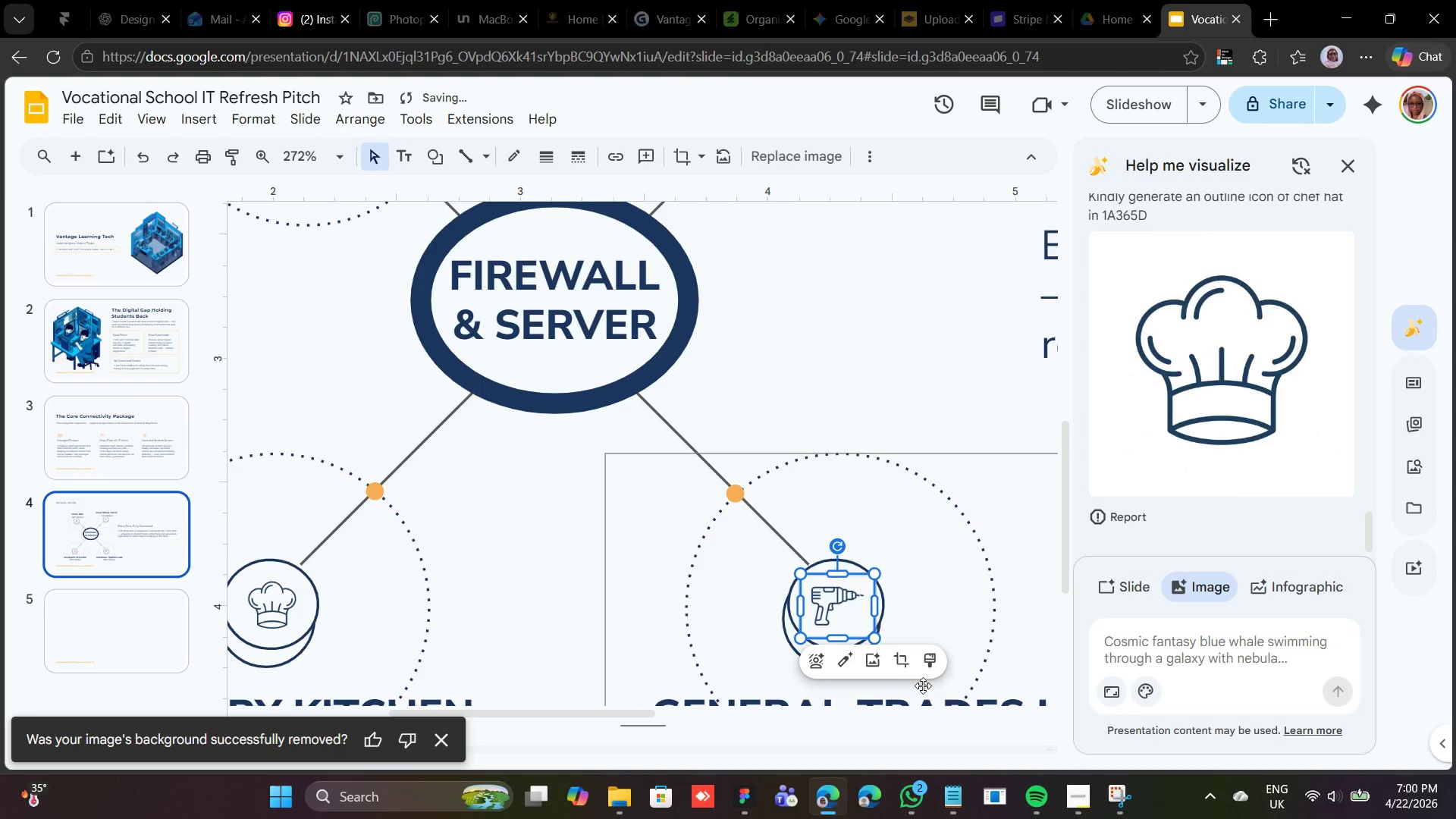 
left_click([873, 559])
 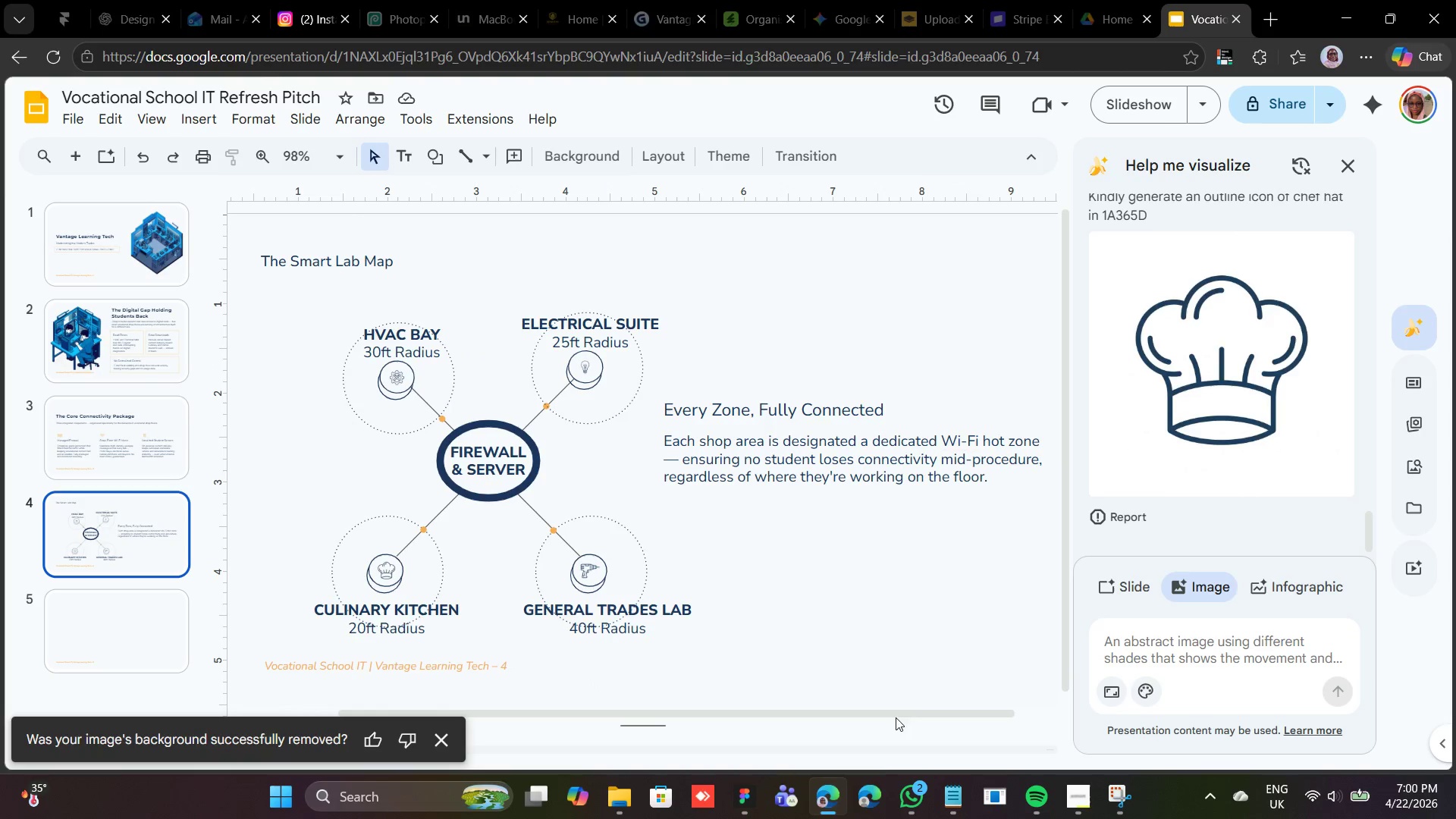 
left_click([958, 795])
 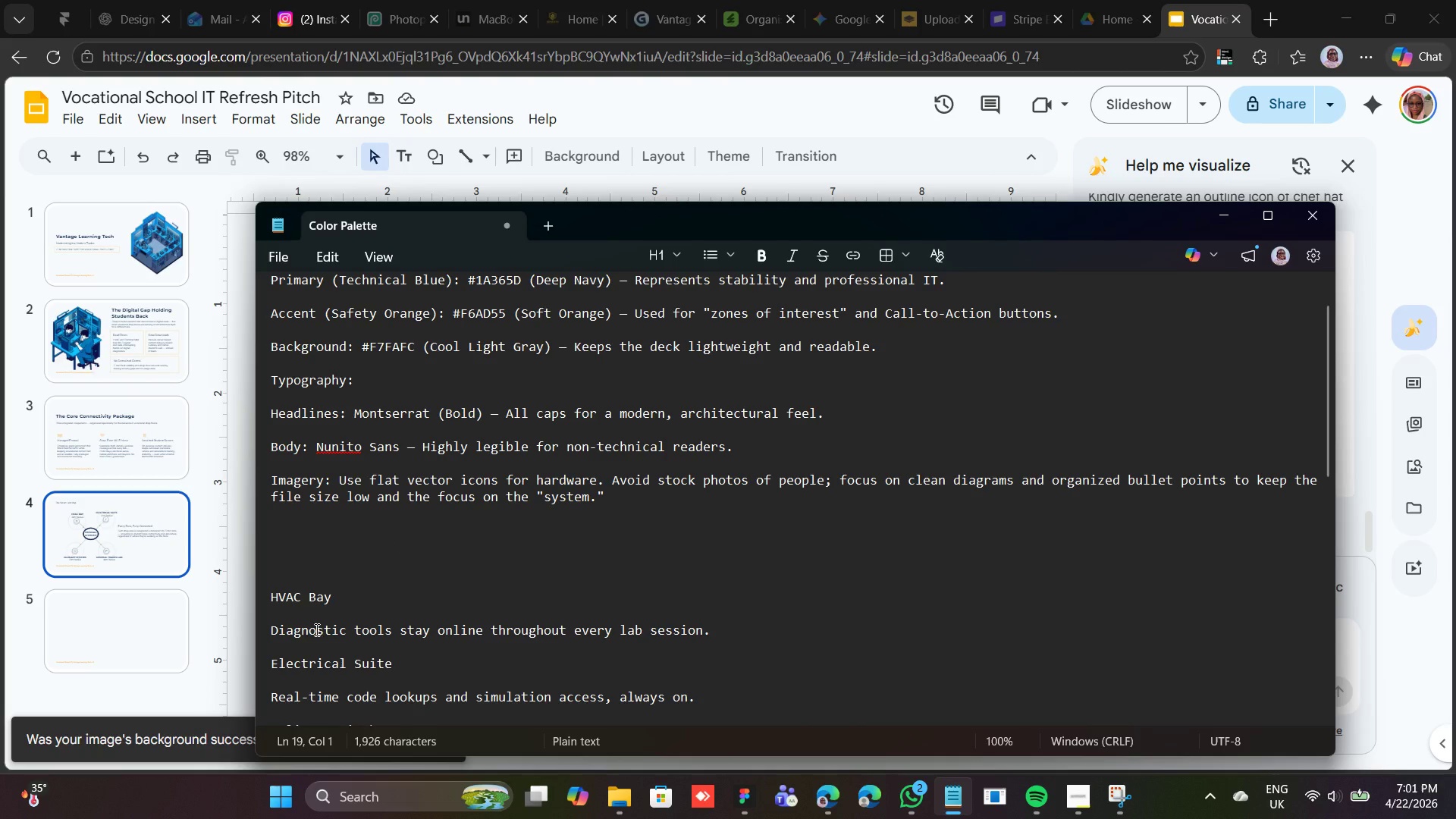 
wait(49.51)
 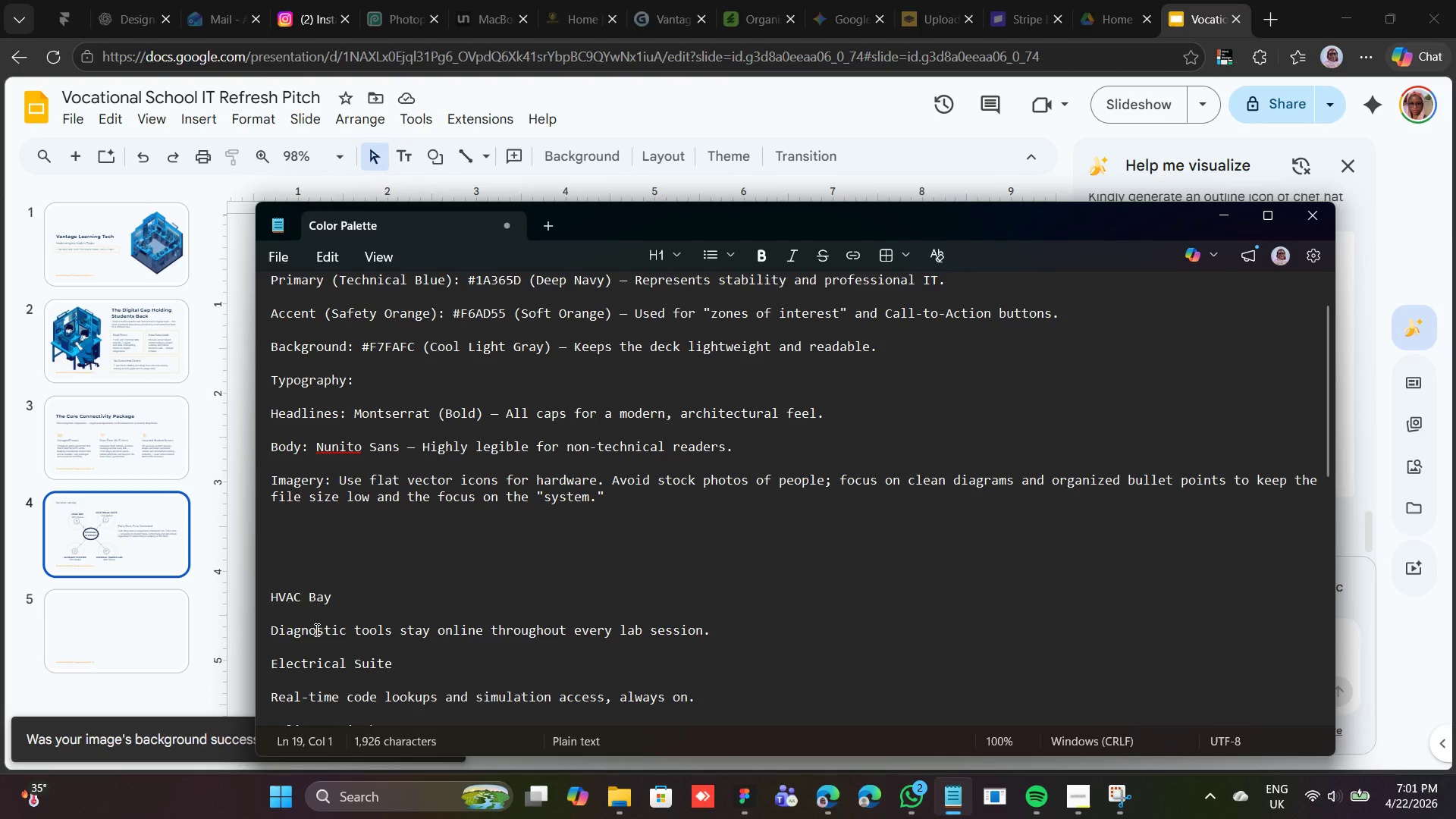 
scroll: coordinate [326, 609], scroll_direction: down, amount: 2.0
 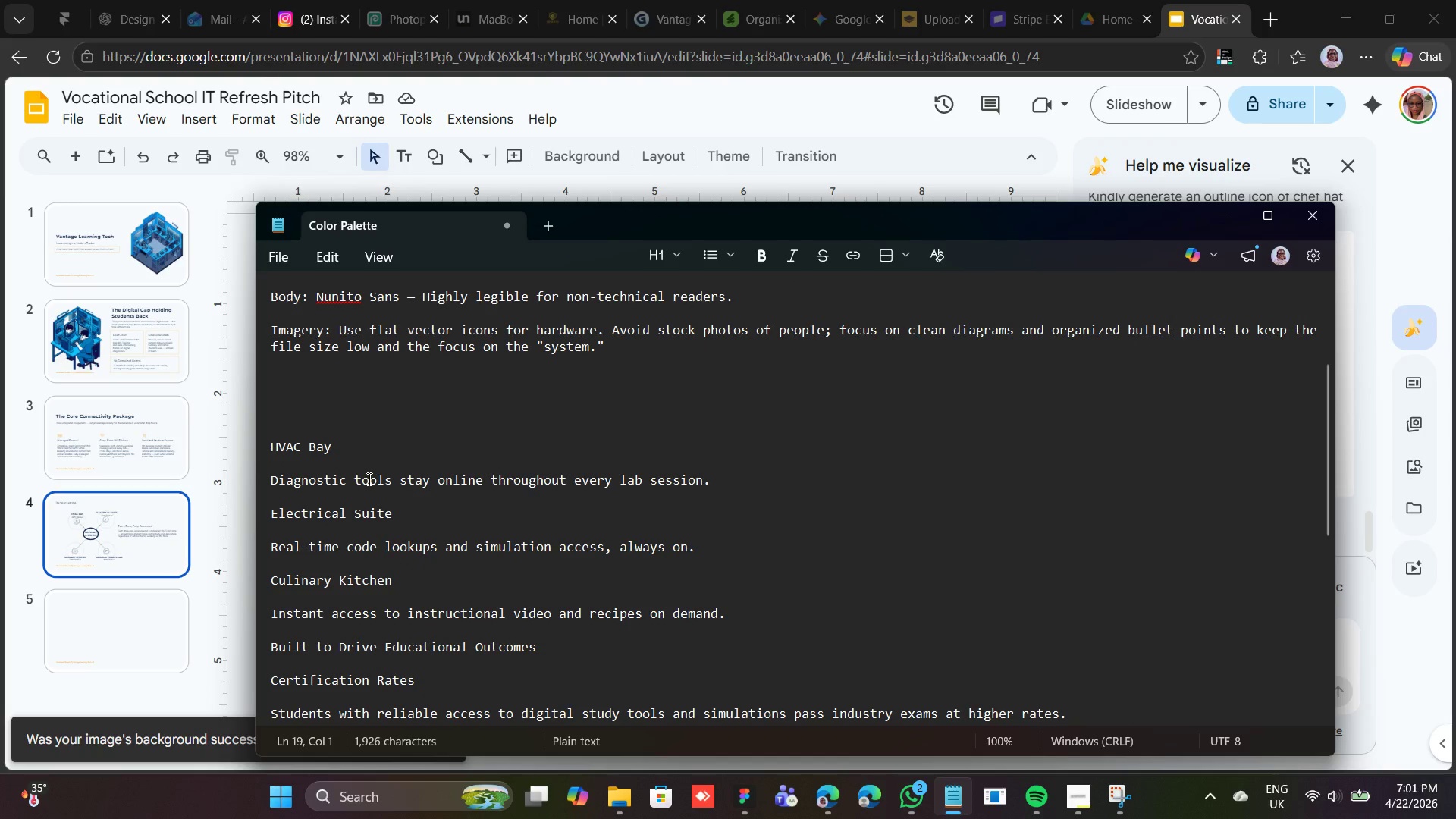 
wait(9.14)
 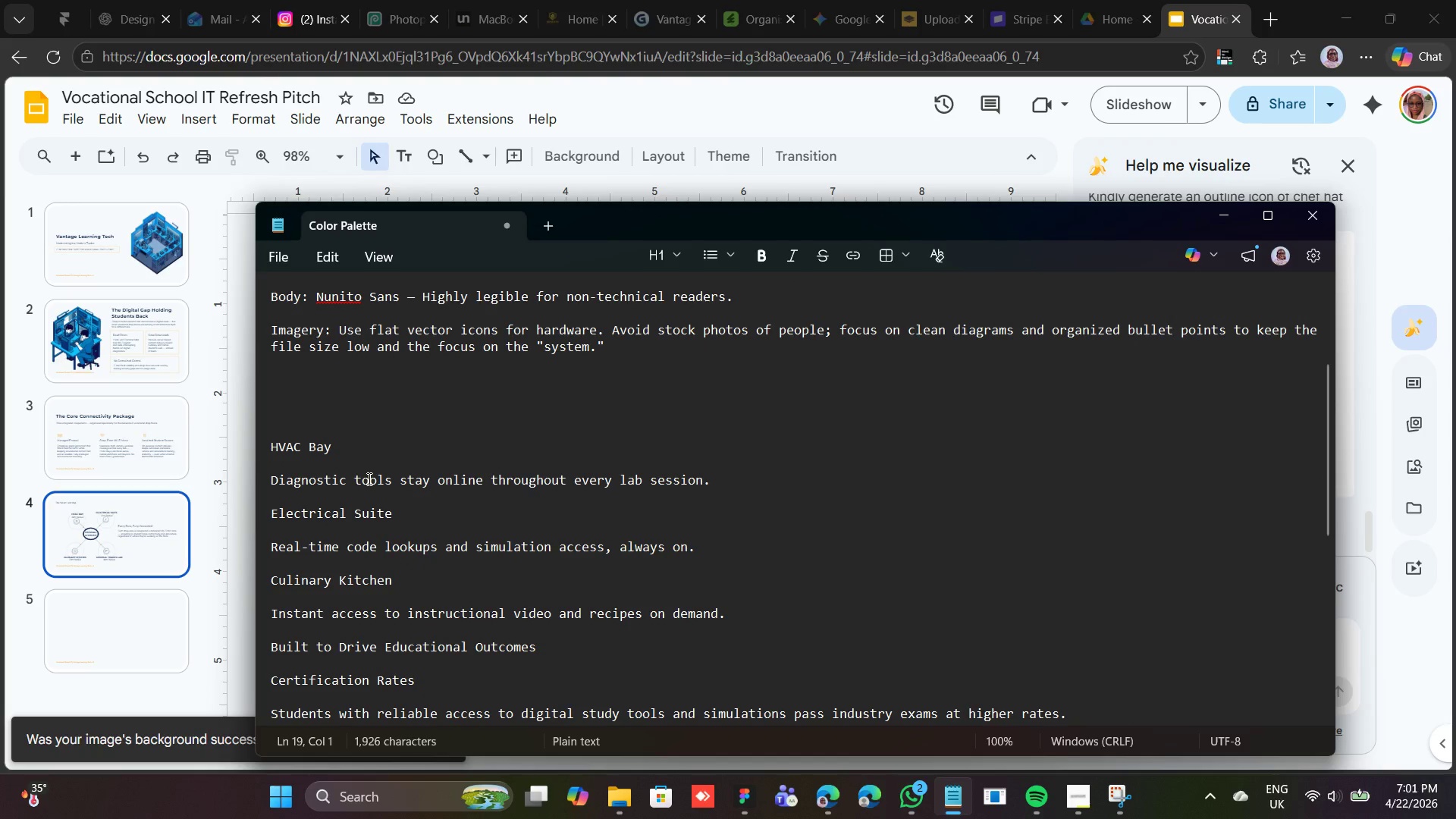 
scroll: coordinate [370, 479], scroll_direction: down, amount: 1.0
 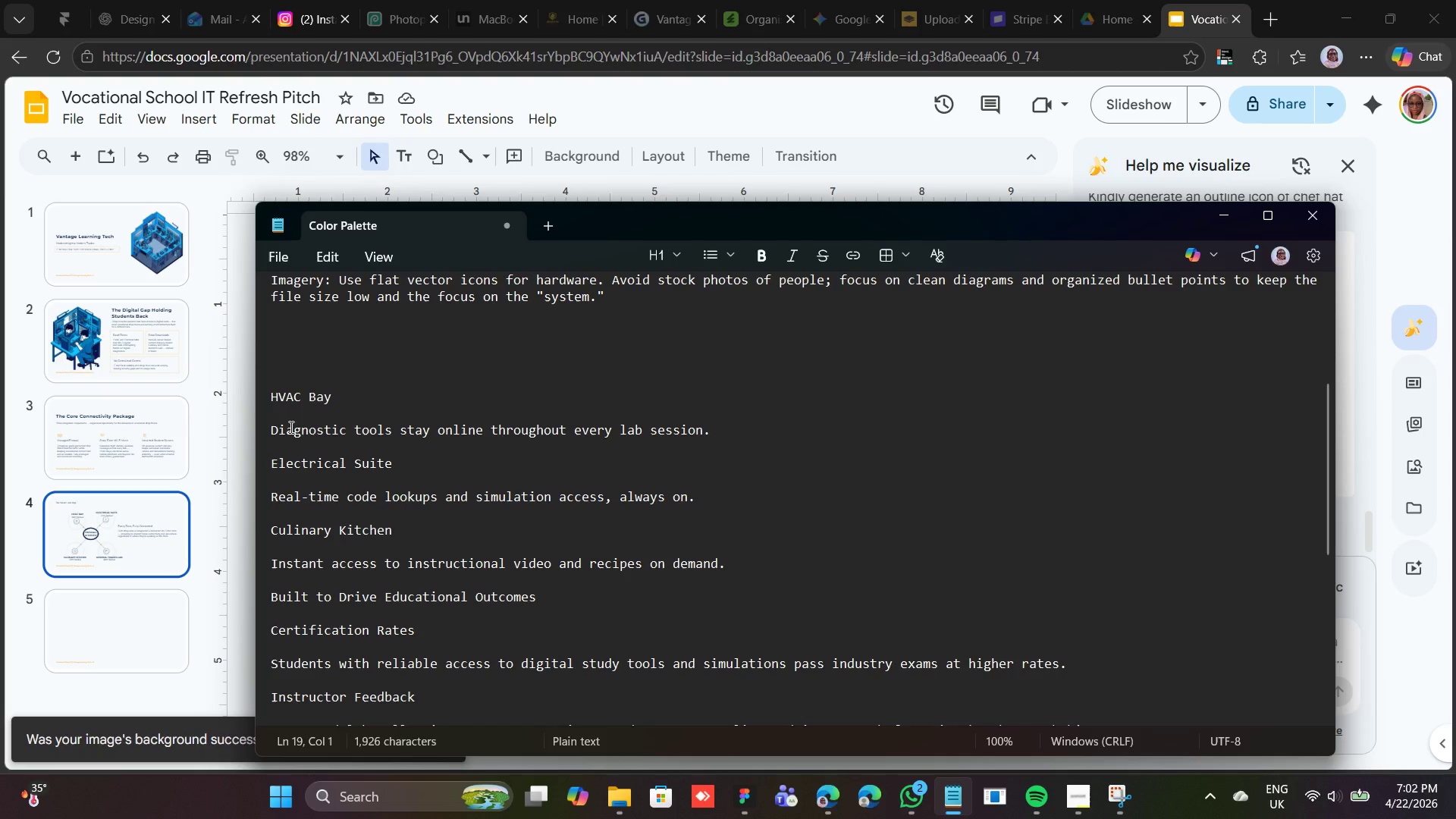 
wait(58.18)
 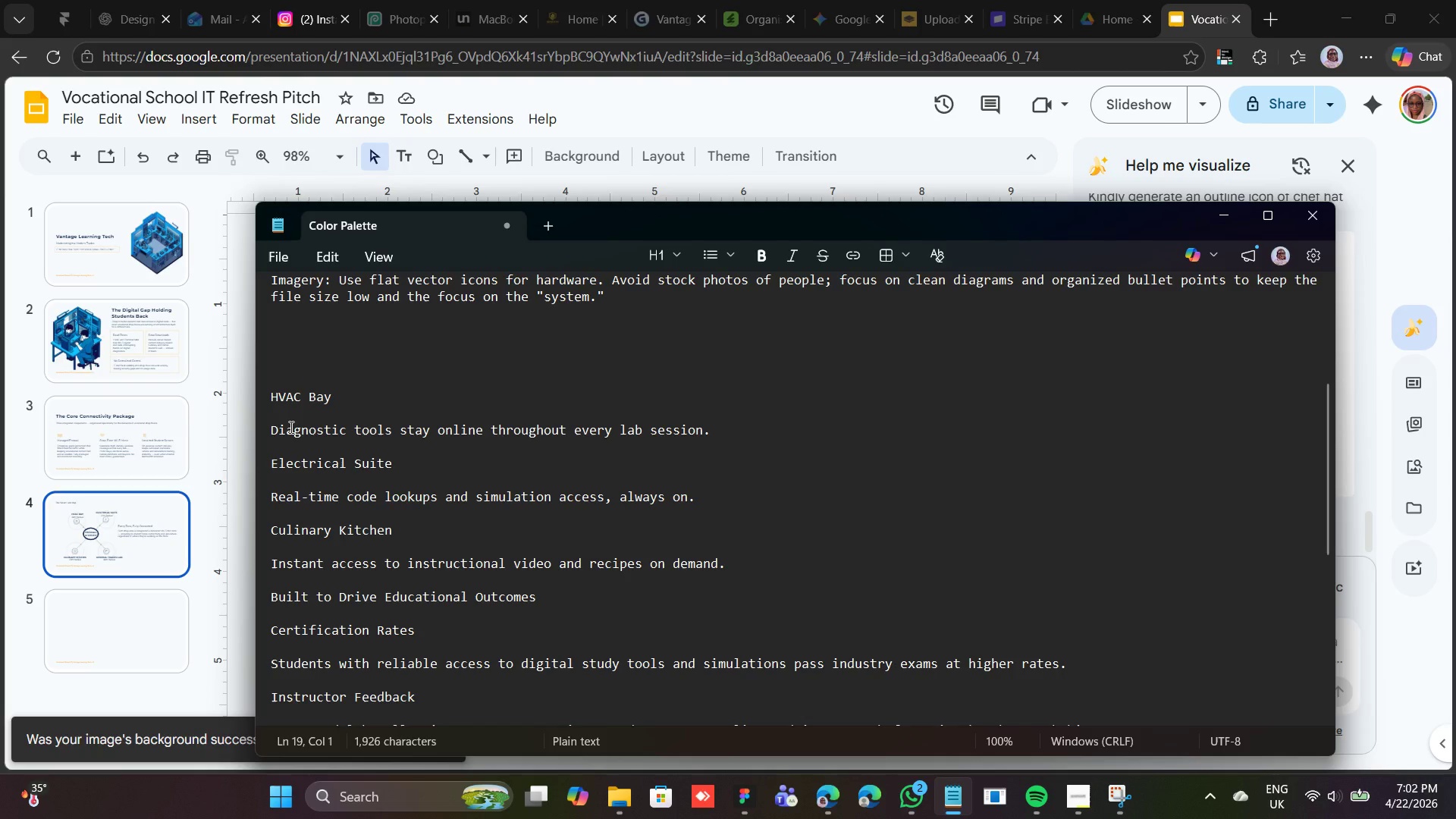 
scroll: coordinate [334, 554], scroll_direction: down, amount: 6.0
 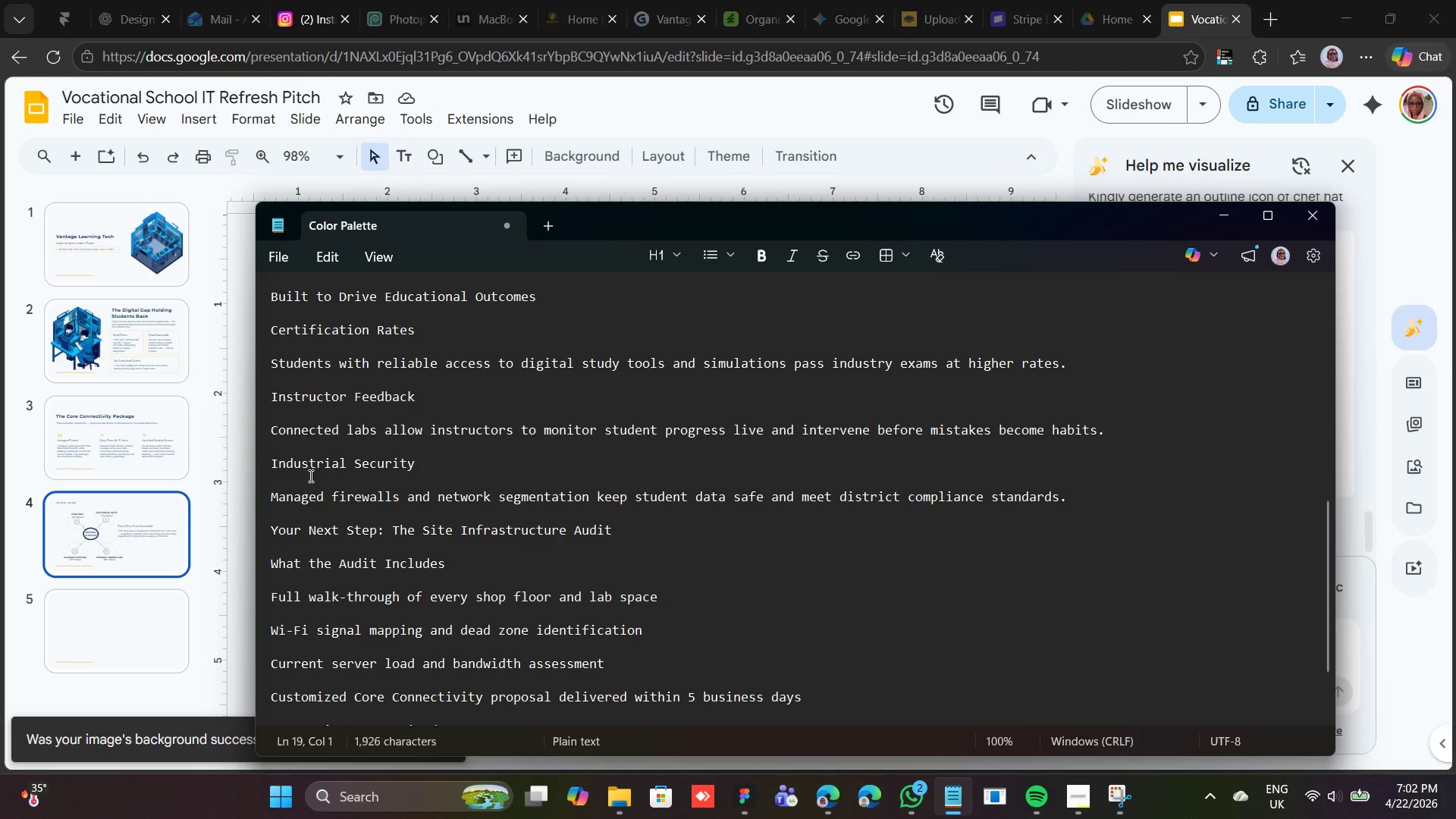 
scroll: coordinate [307, 341], scroll_direction: up, amount: 2.0
 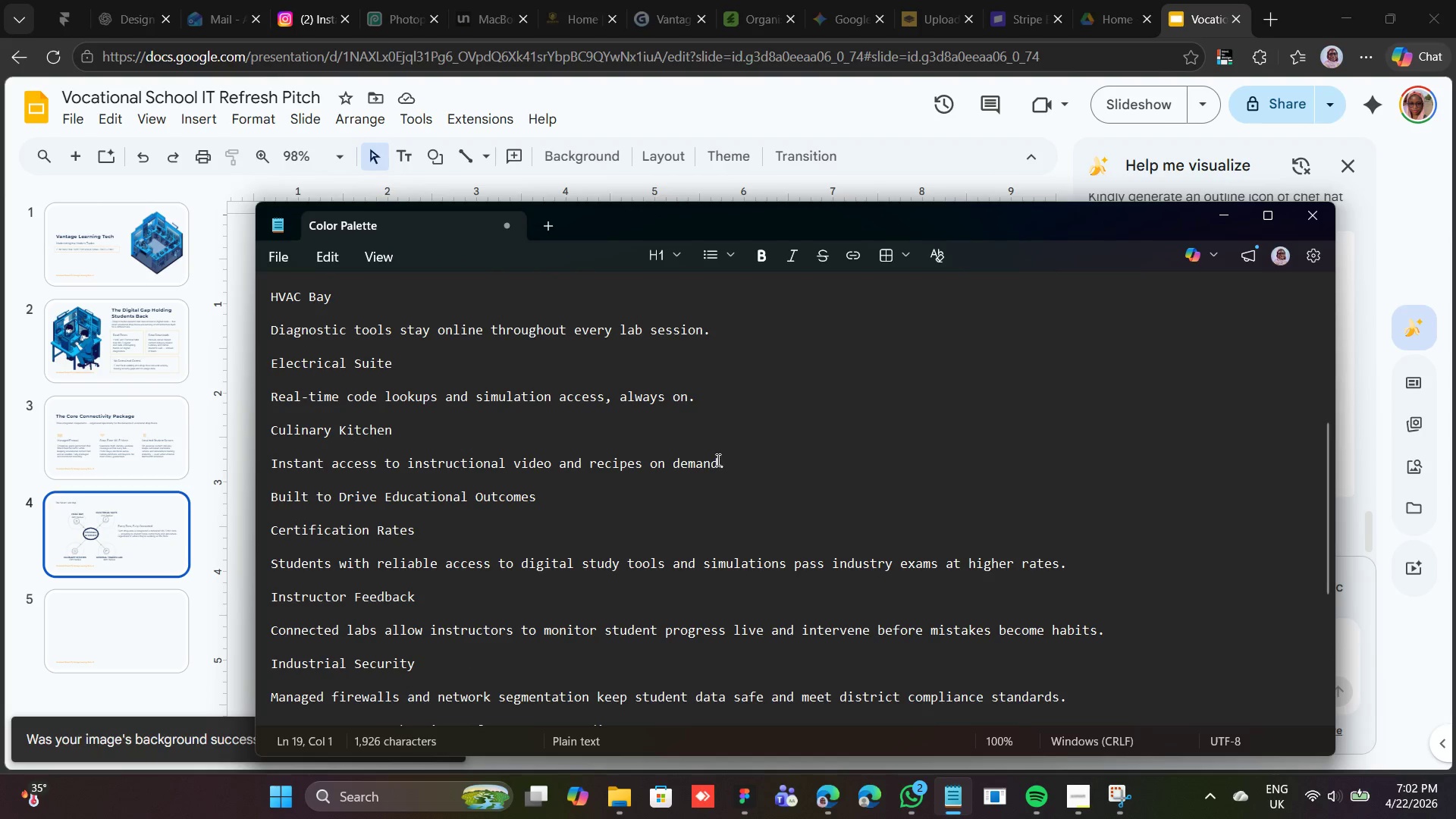 
wait(8.86)
 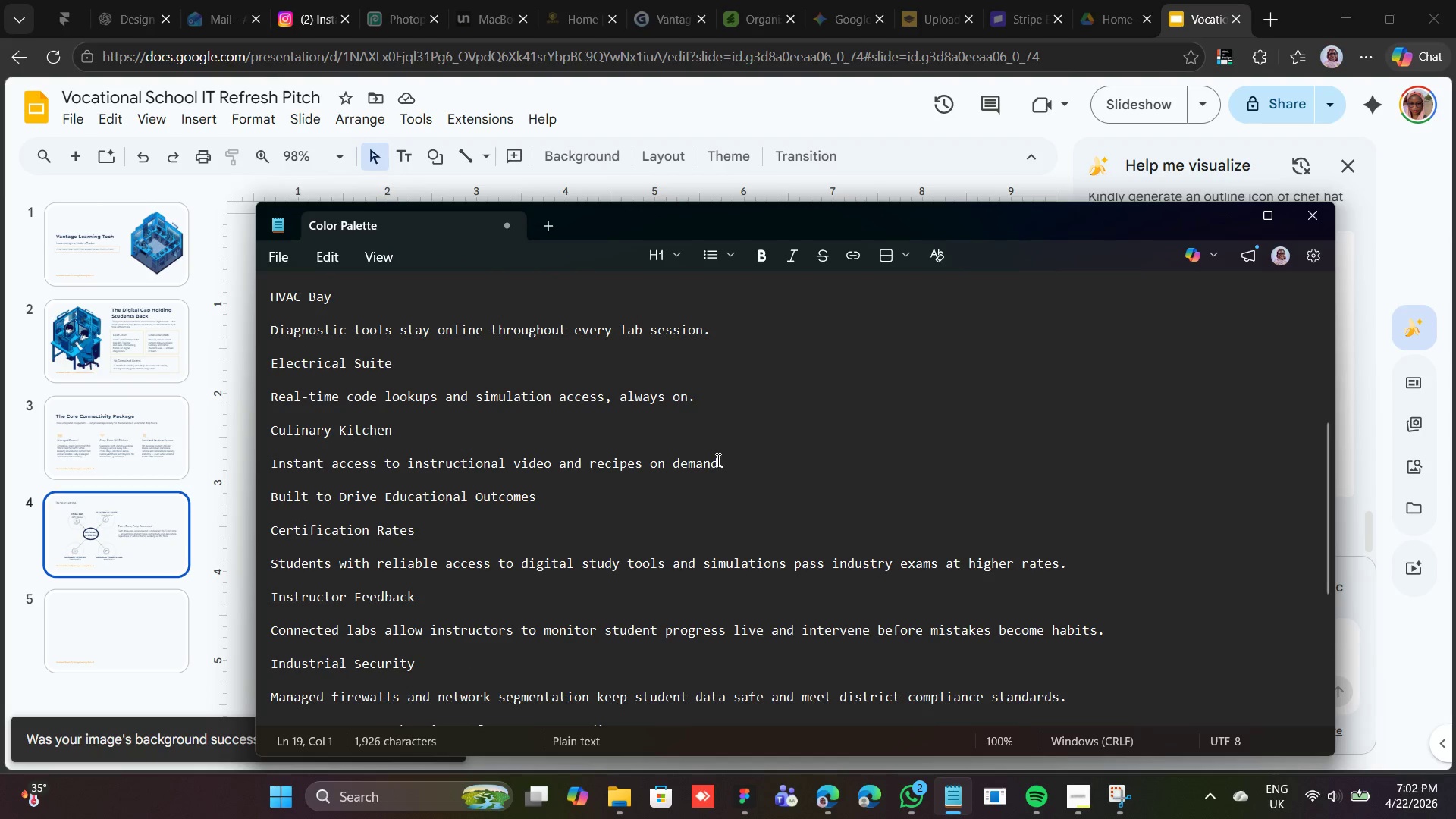 
left_click_drag(start_coordinate=[537, 495], to_coordinate=[245, 494])
 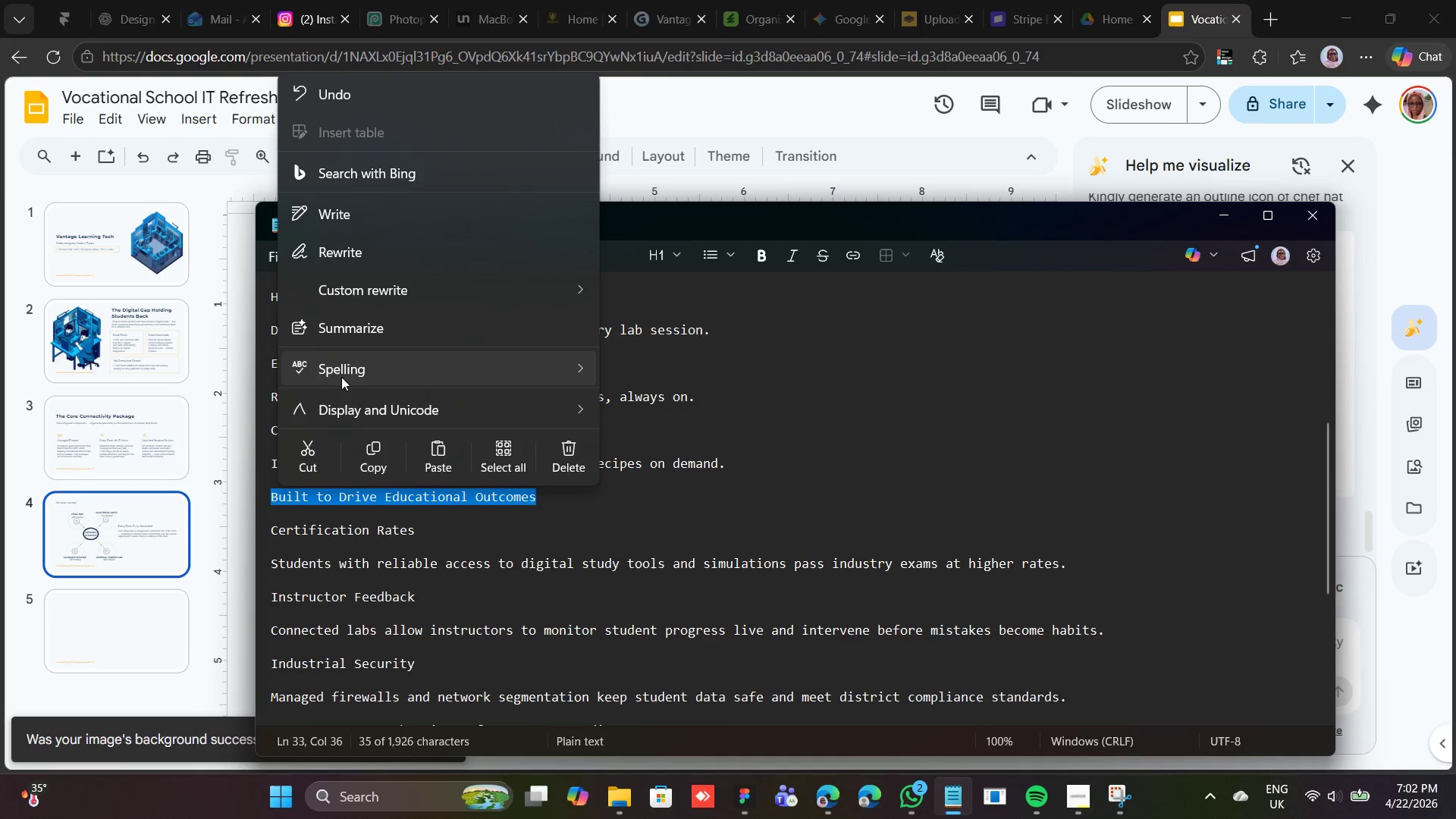 
left_click([303, 447])
 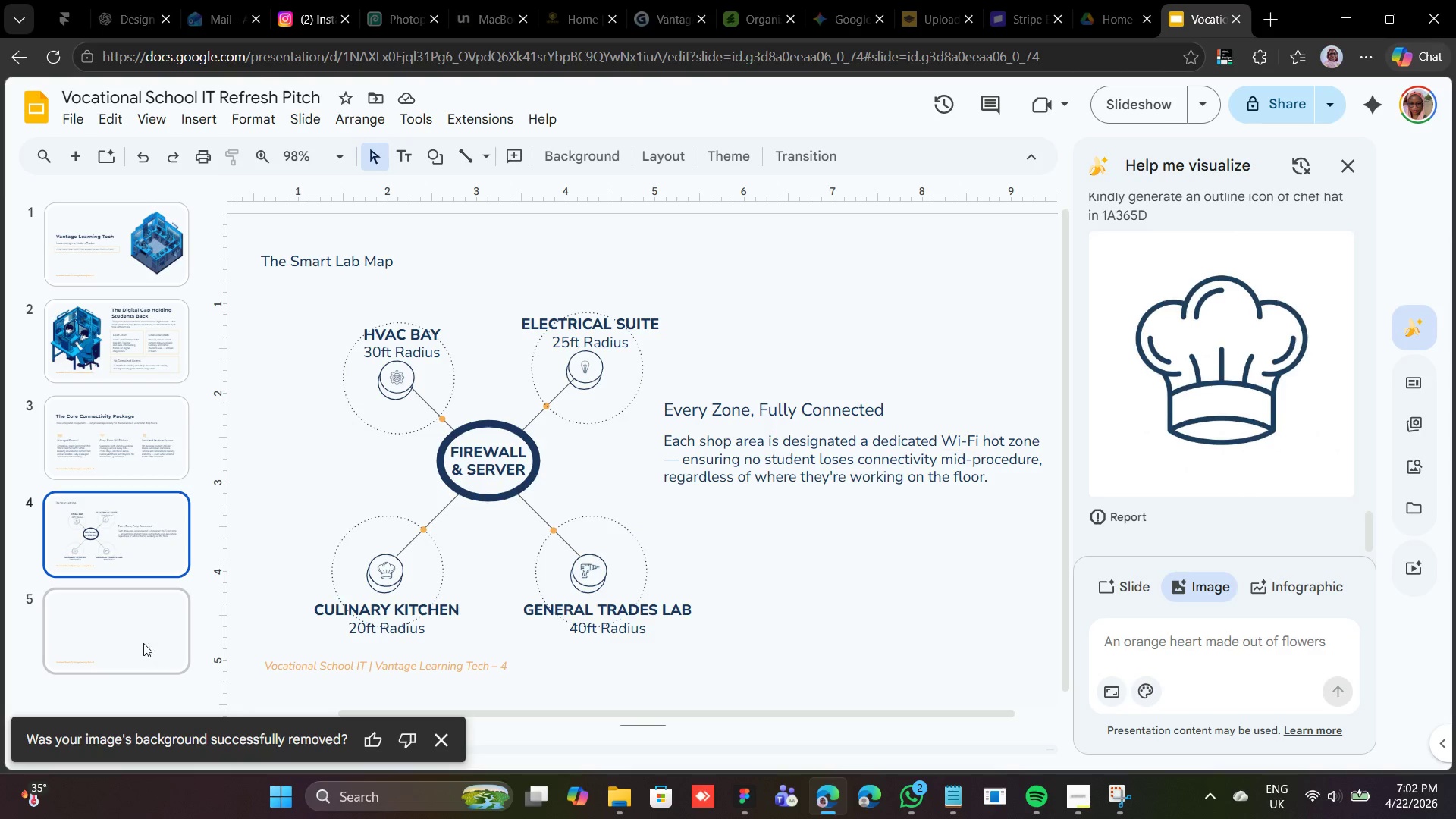 
left_click([159, 623])
 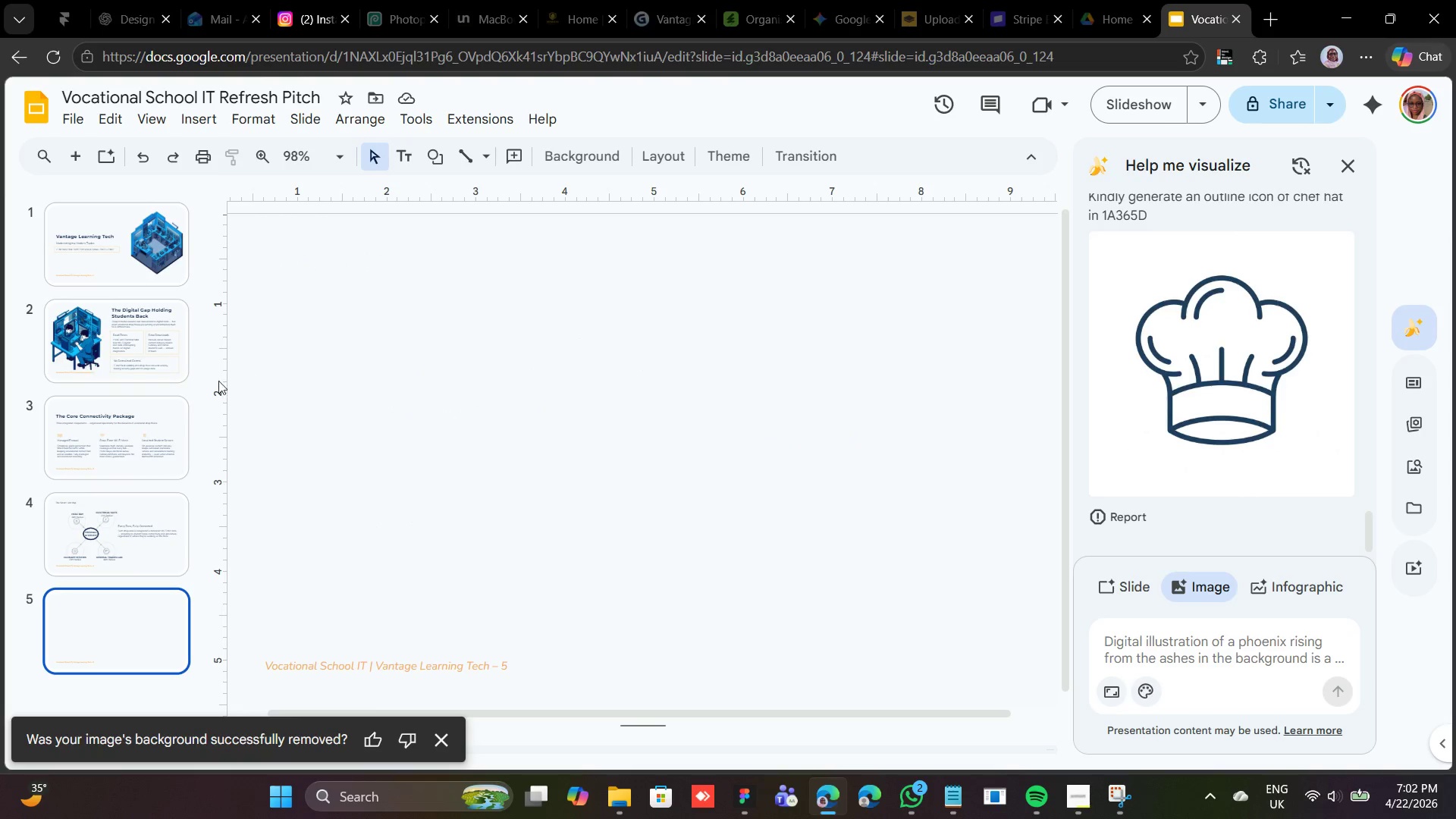 
wait(7.39)
 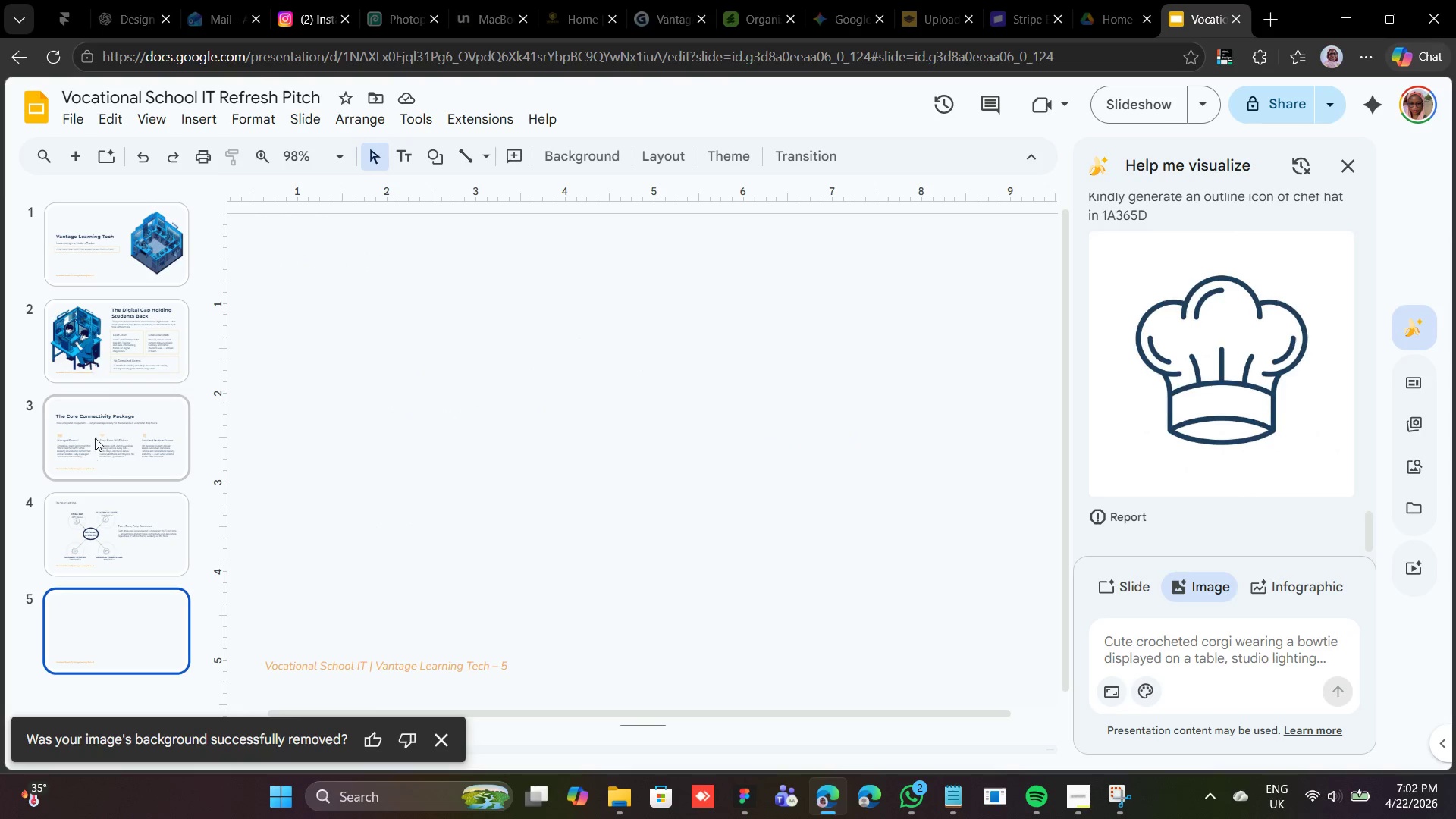 
left_click([129, 412])
 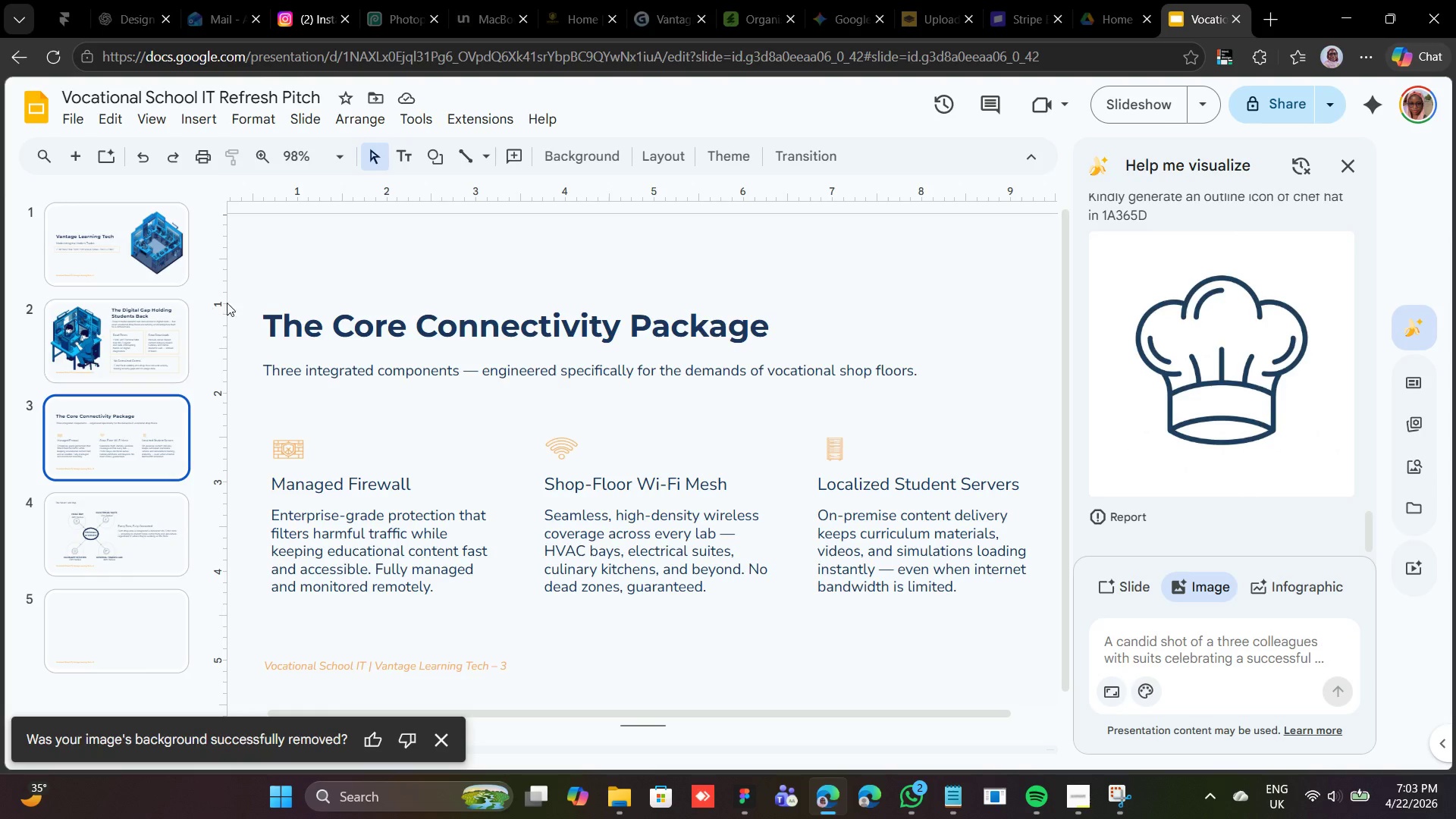 
left_click([305, 327])
 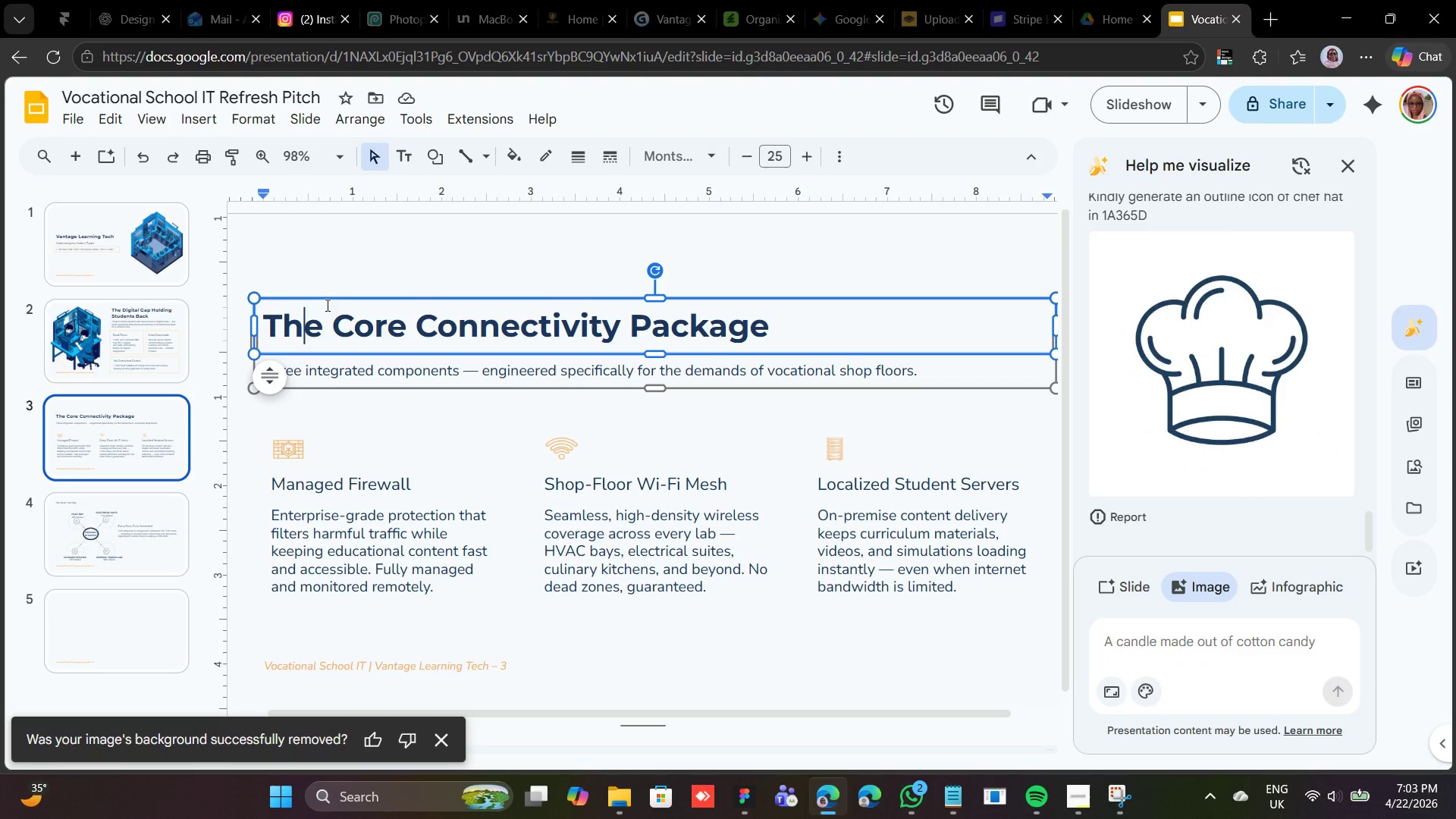 
left_click([328, 303])
 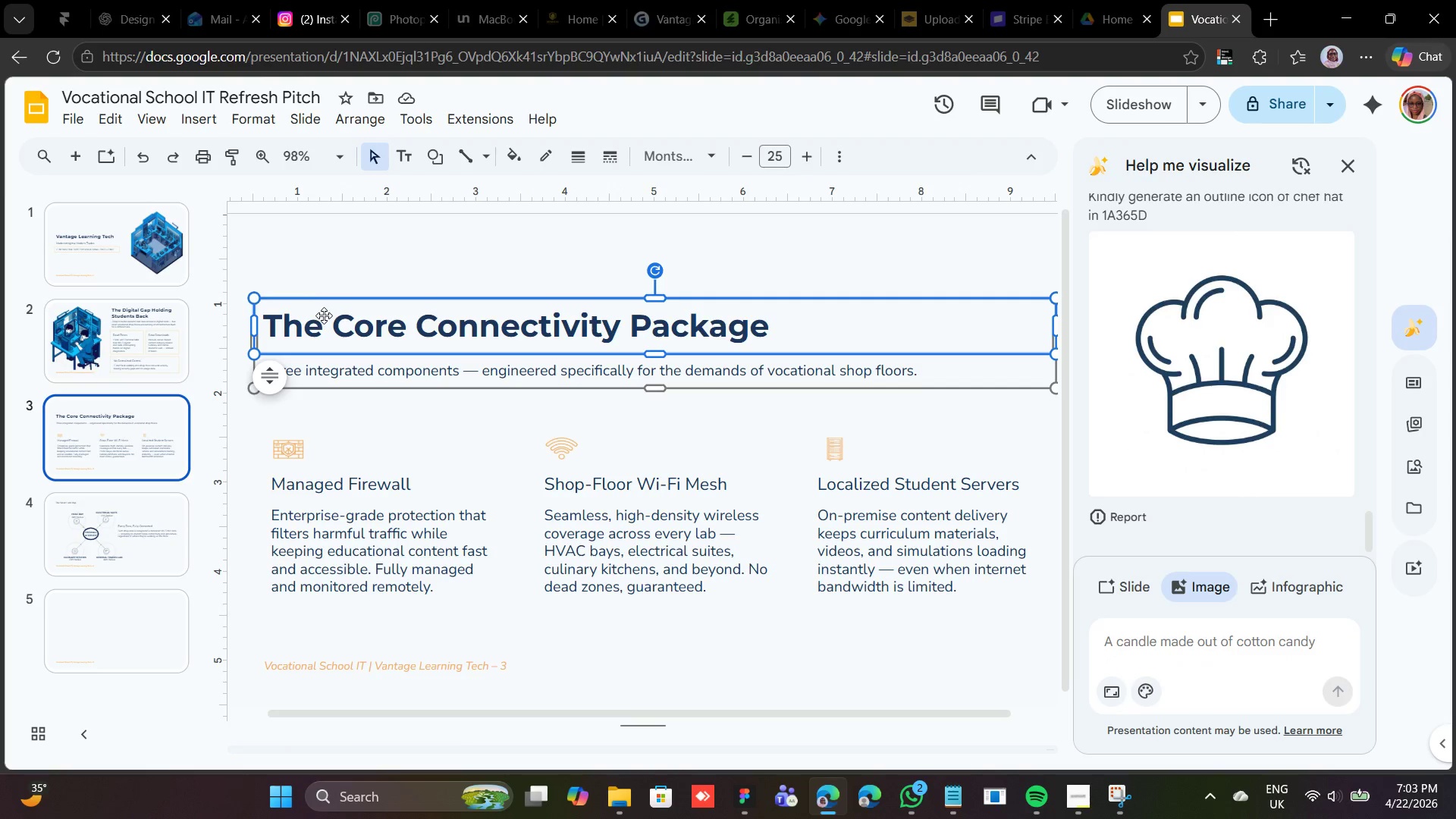 
right_click([324, 315])
 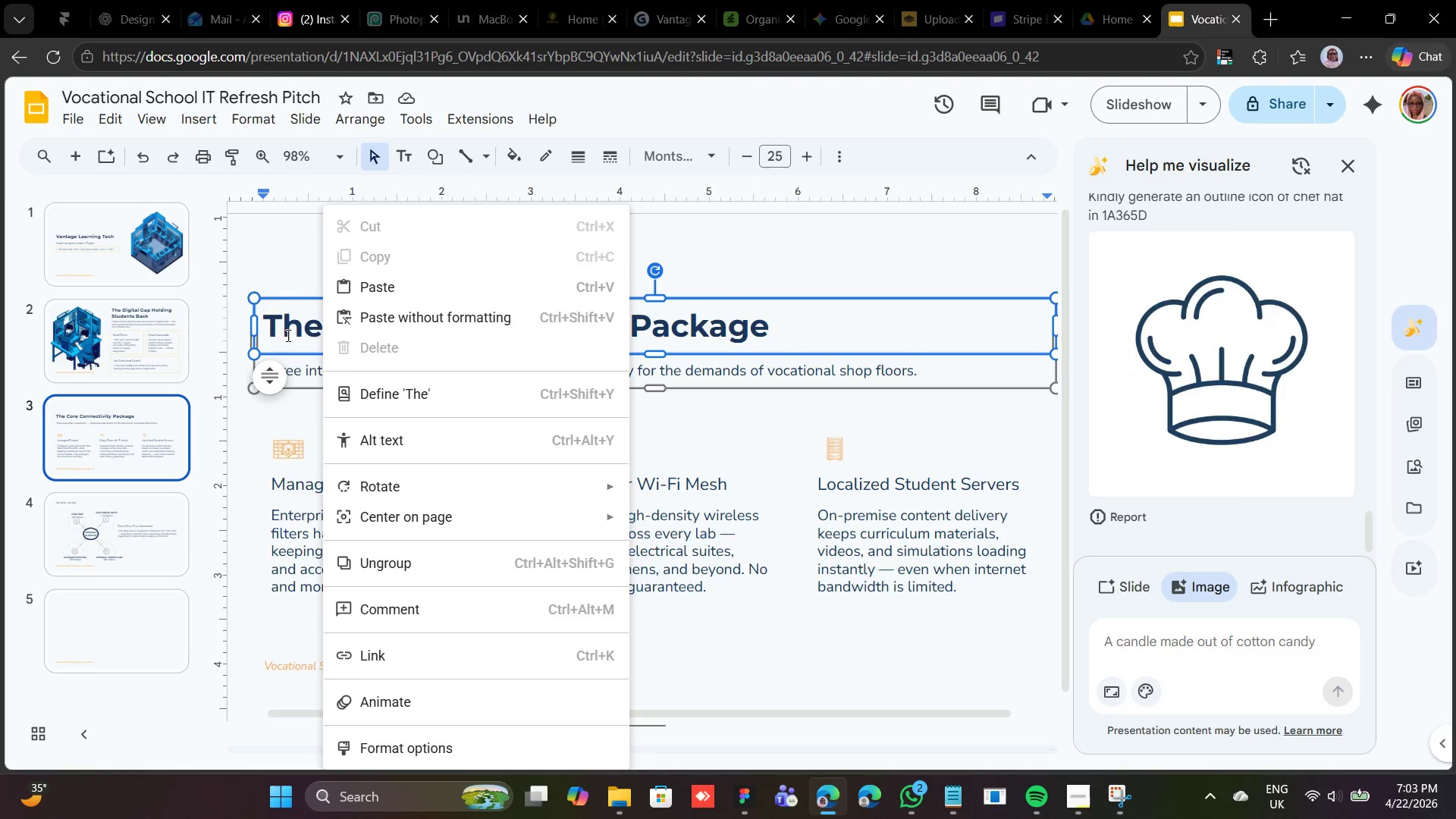 
left_click([302, 301])
 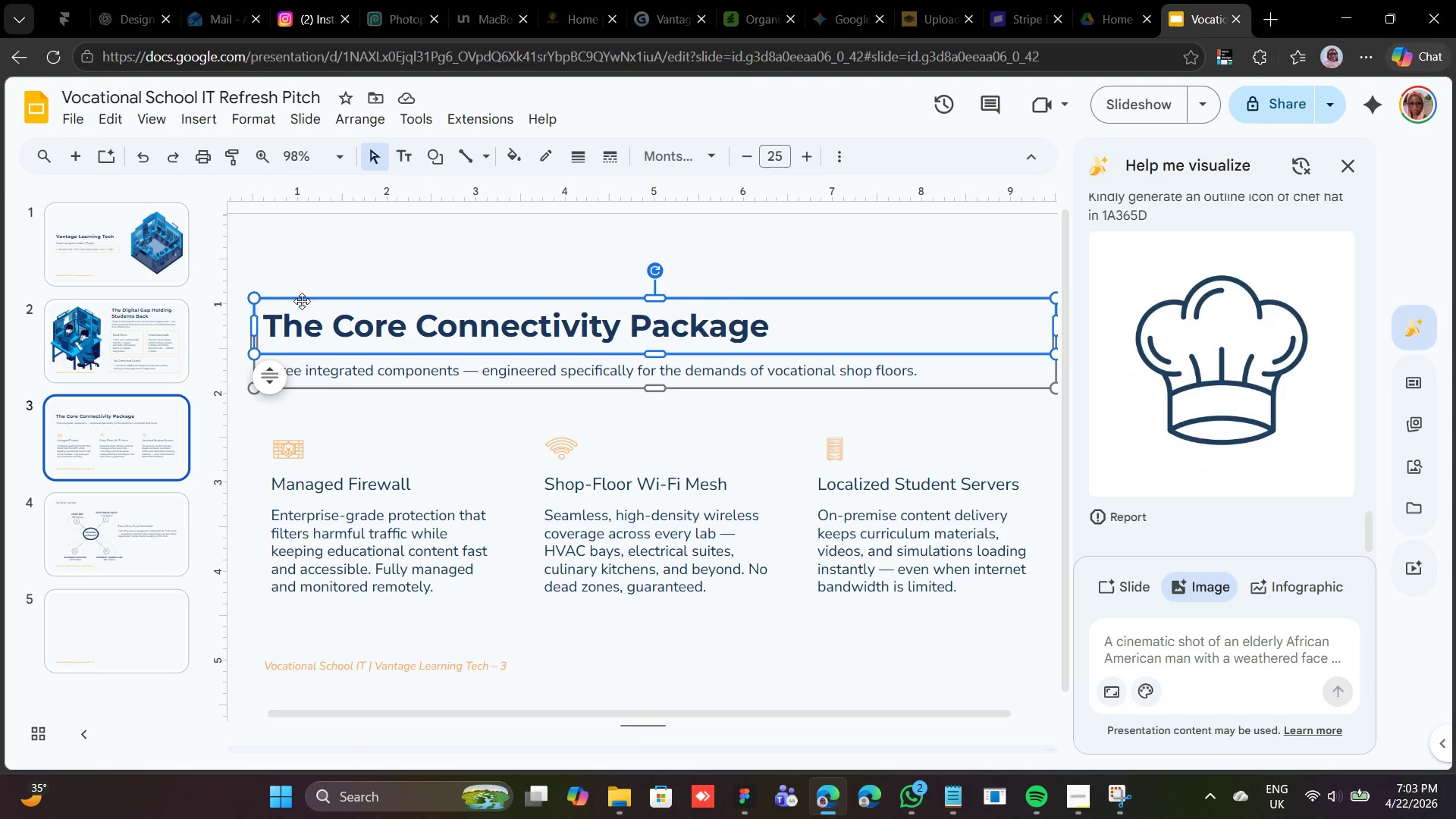 
right_click([302, 301])
 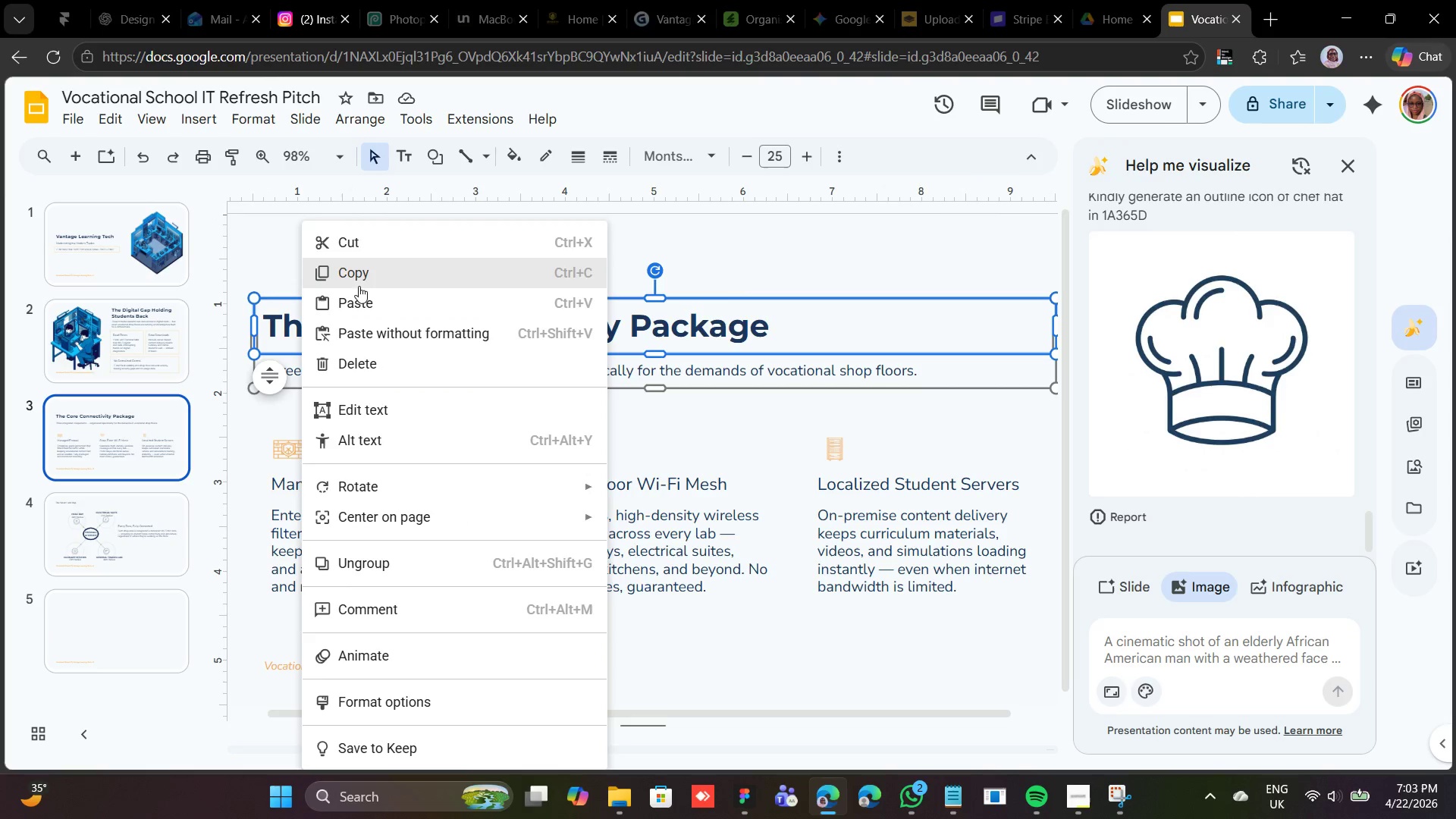 
left_click([366, 278])
 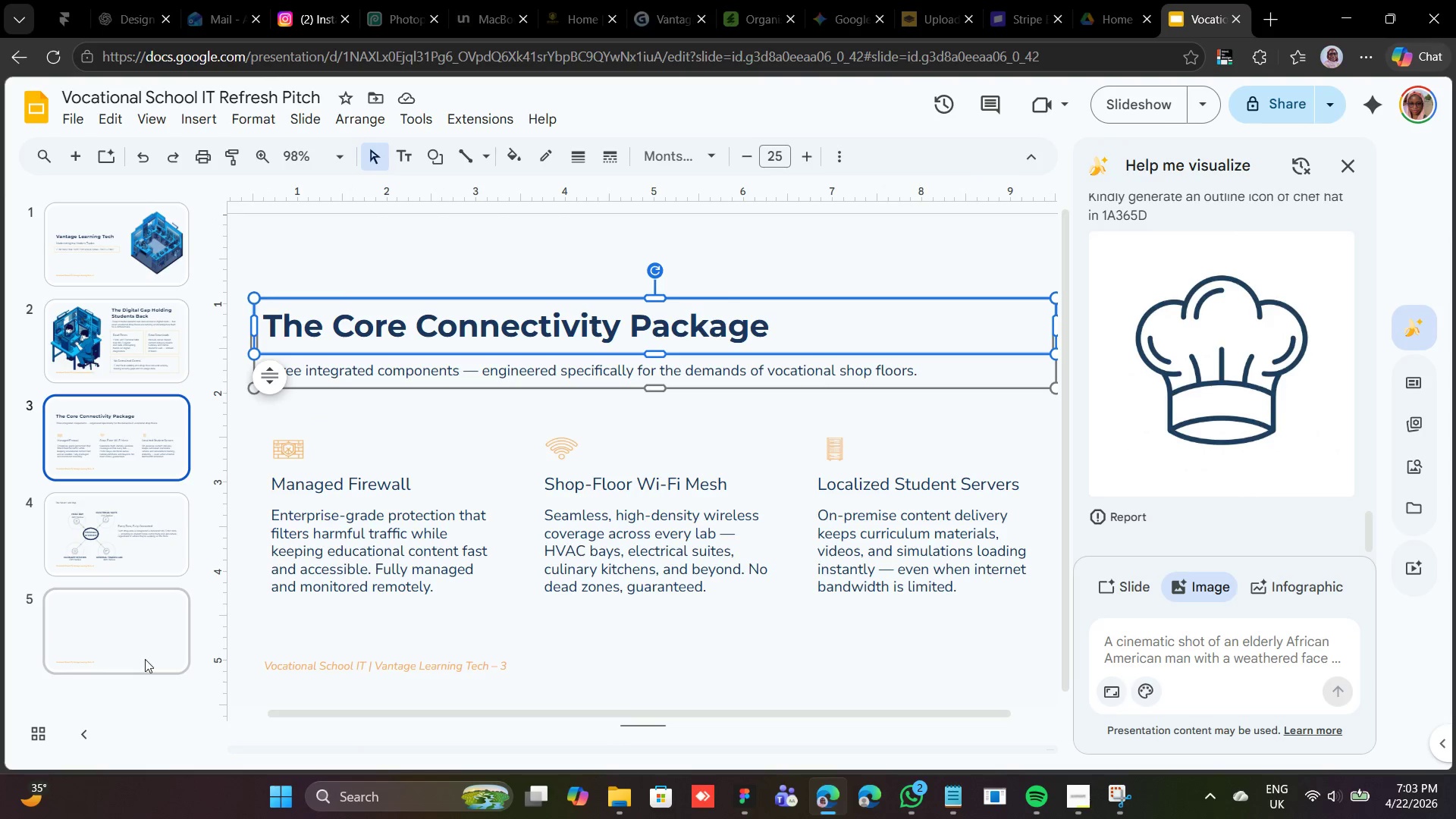 
left_click([158, 627])
 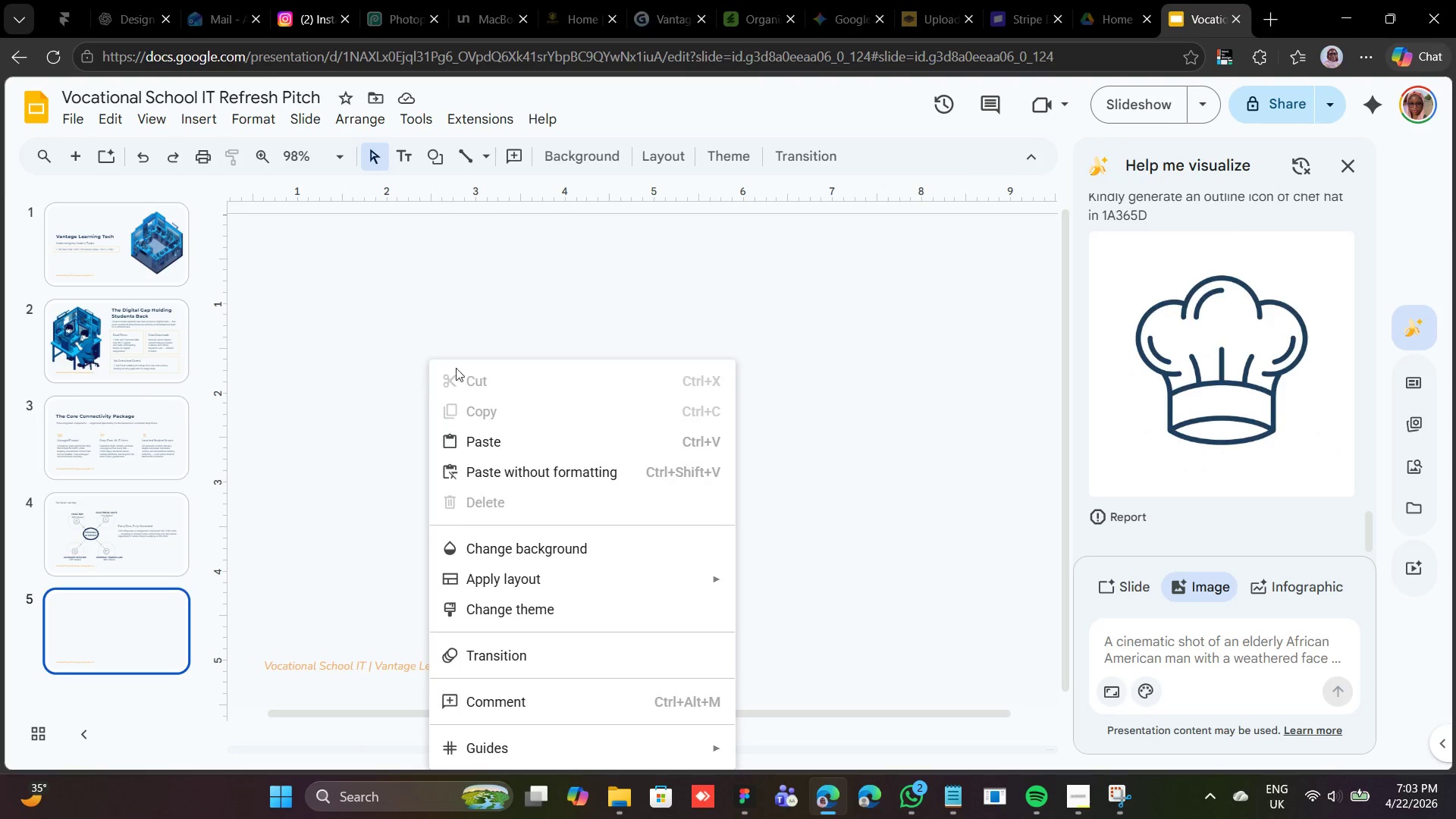 
left_click([489, 446])
 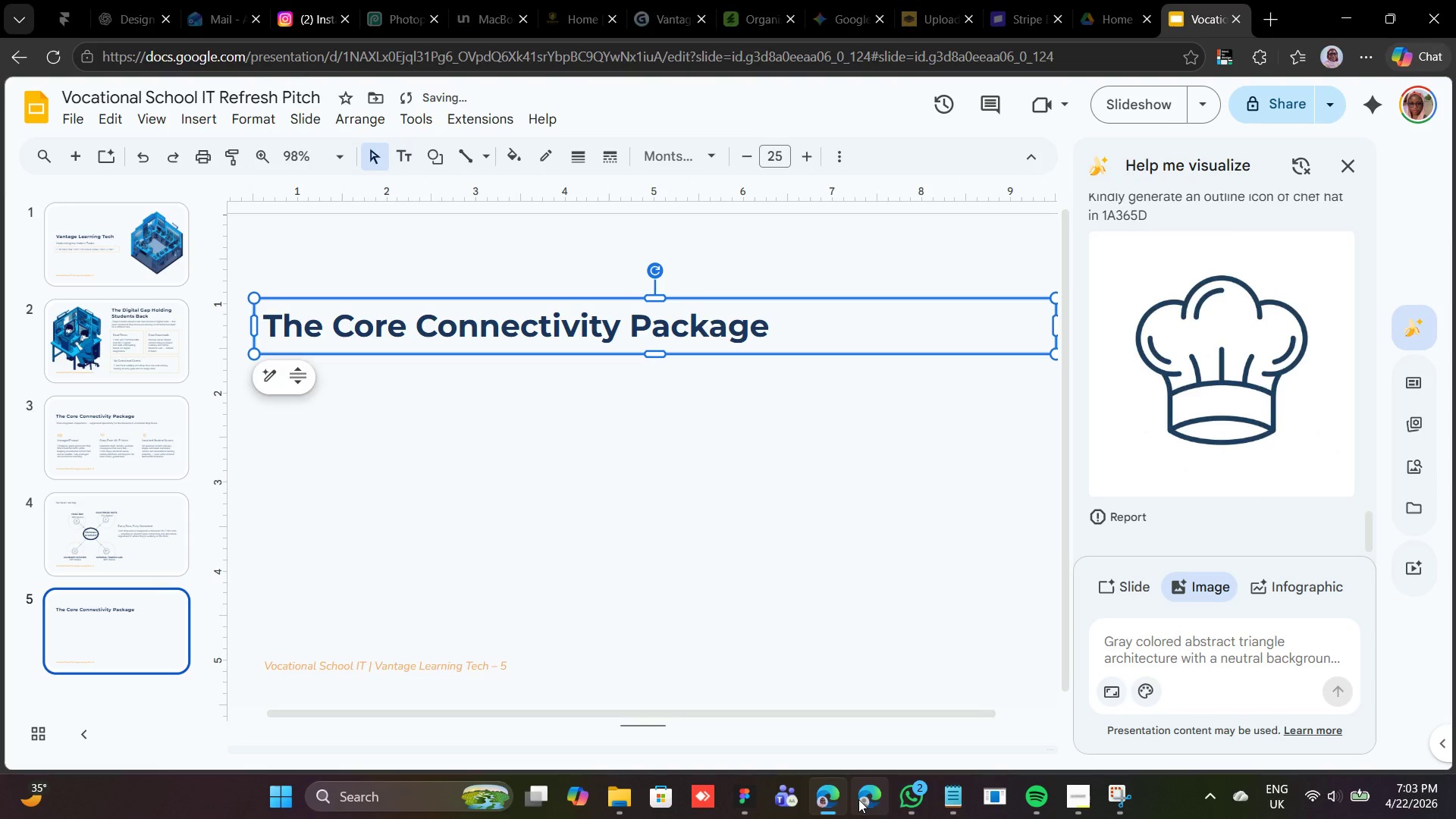 
left_click([957, 800])
 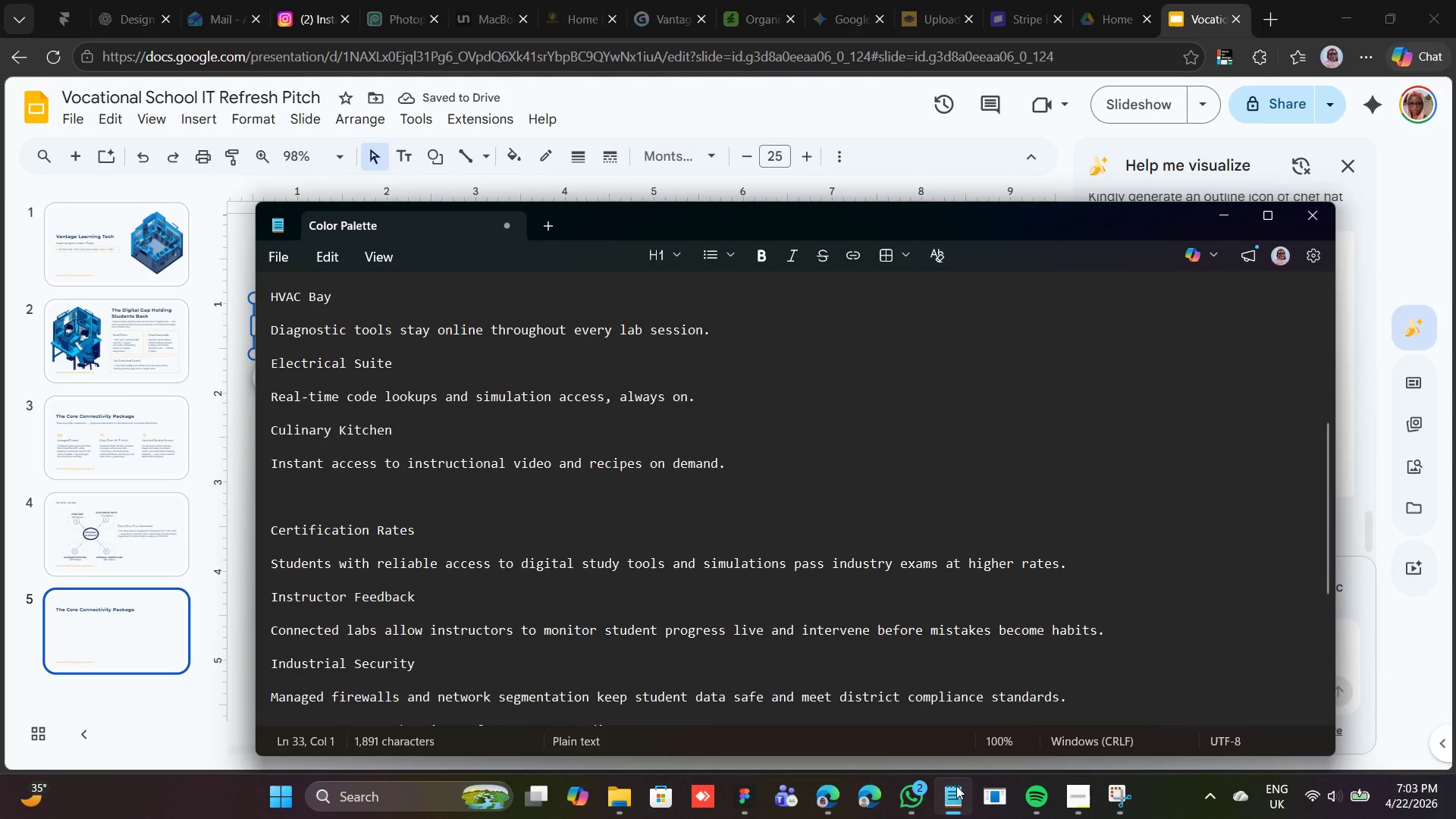 
key(Control+Z)
 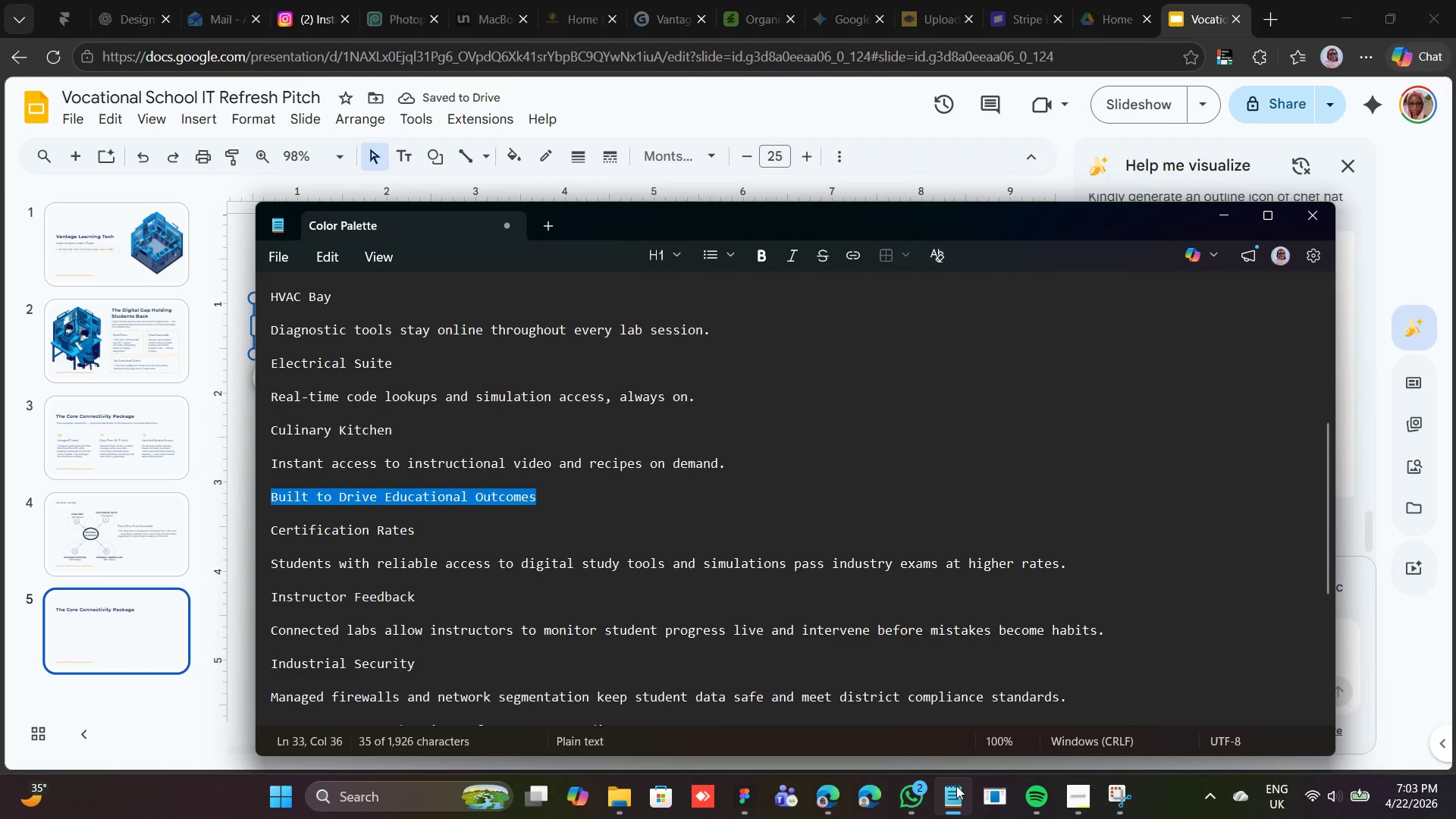 
key(Control+X)
 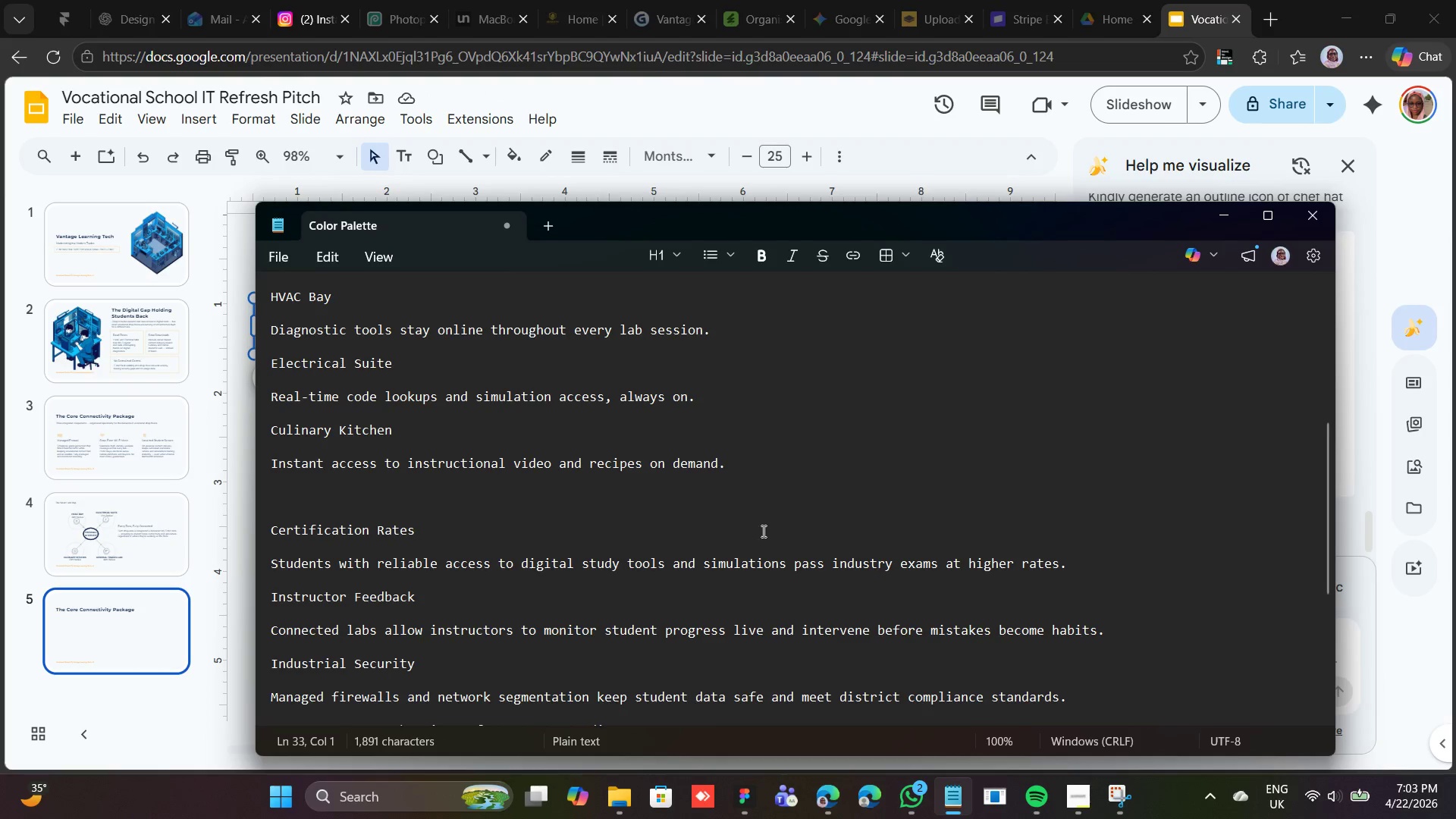 
scroll: coordinate [849, 348], scroll_direction: up, amount: 1.0
 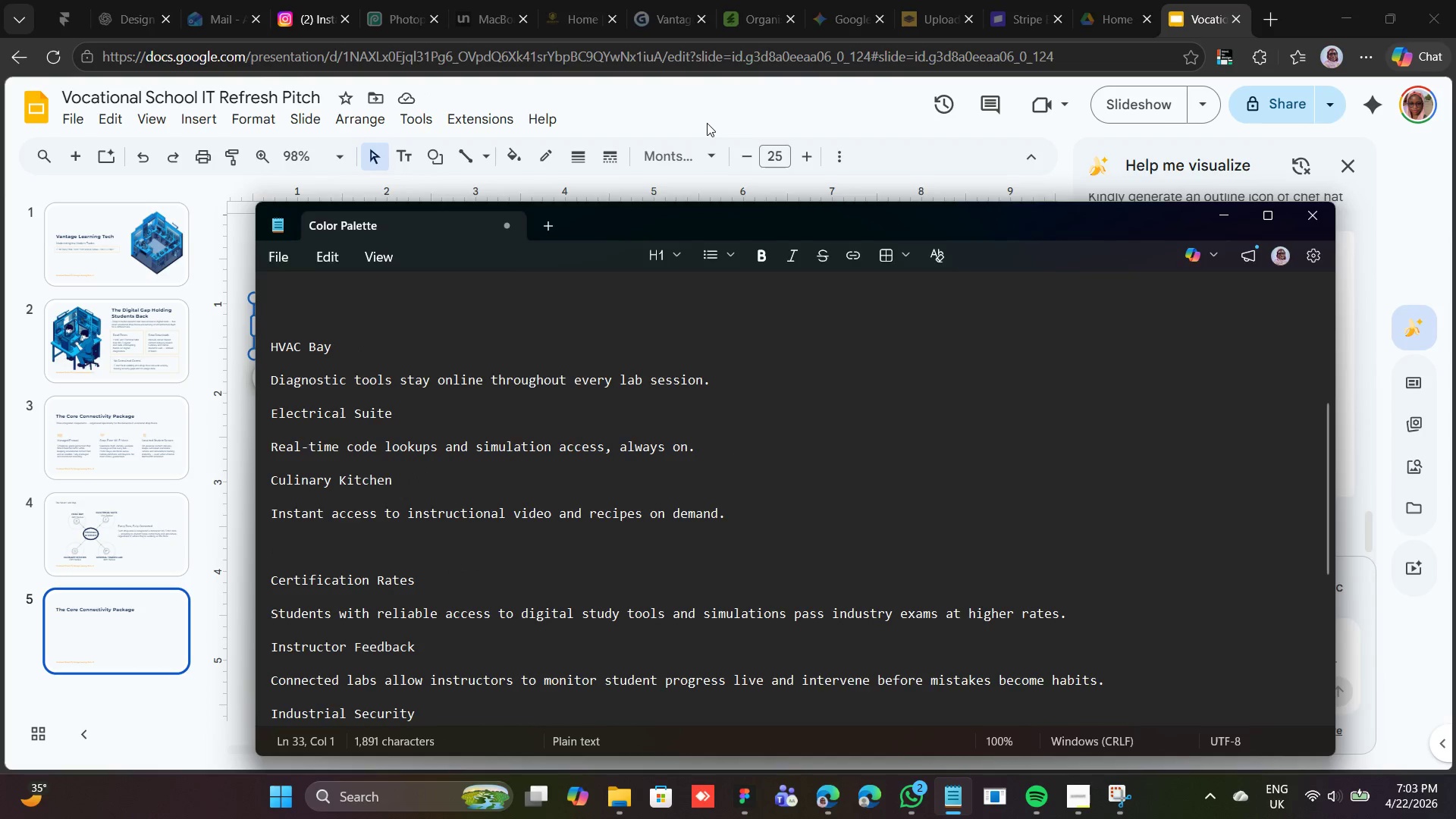 
left_click([707, 123])
 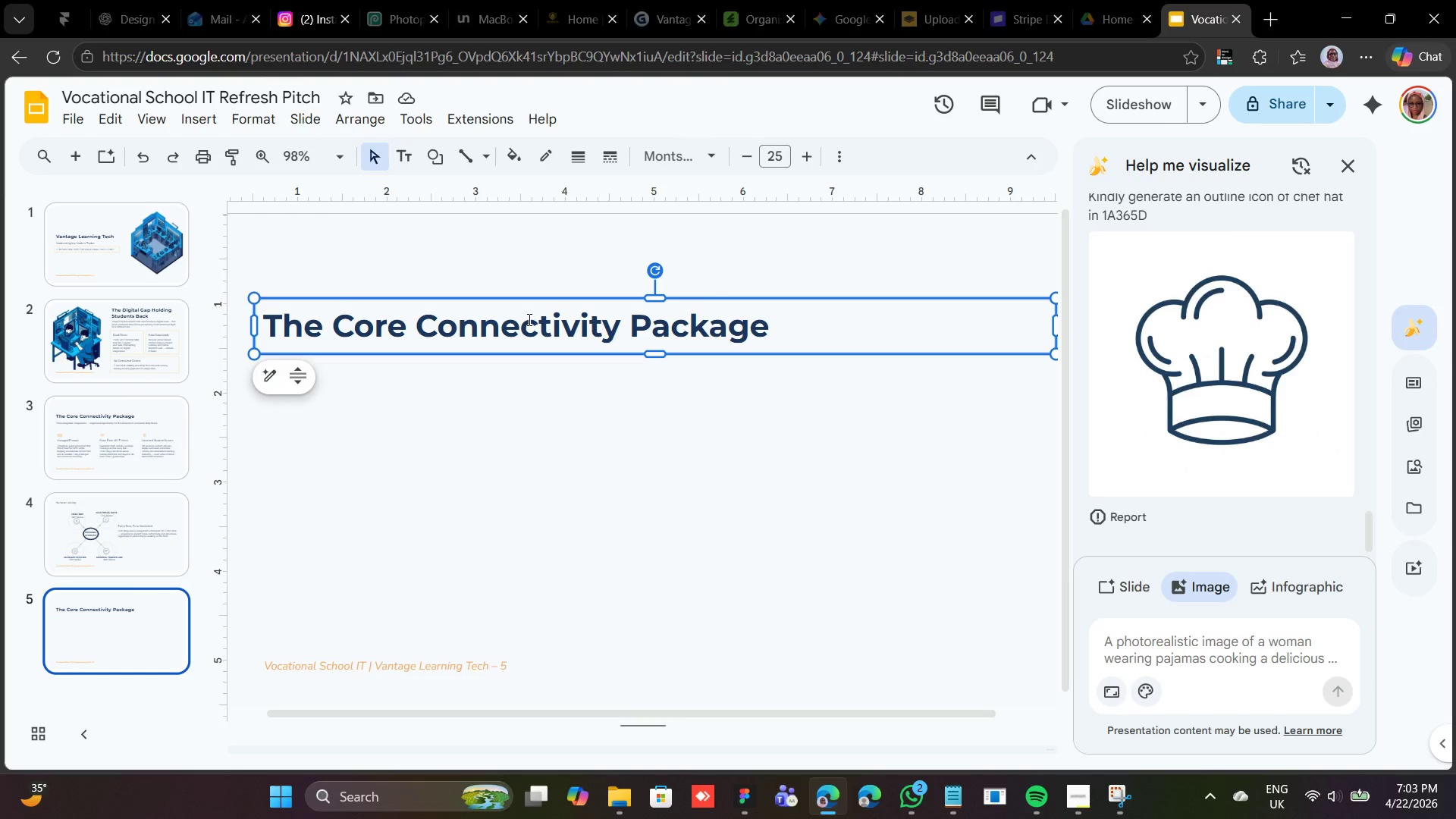 
double_click([528, 319])
 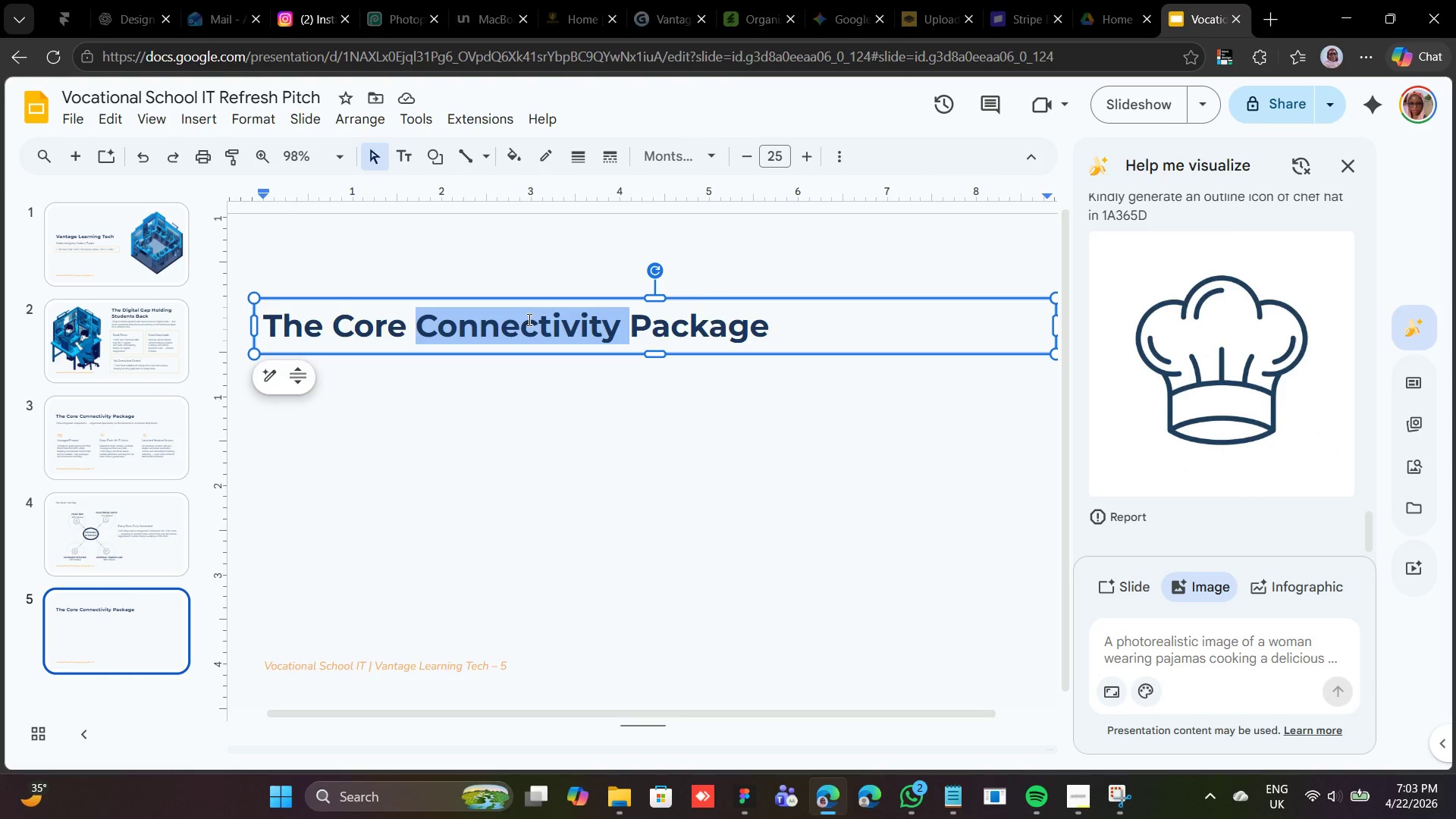 
triple_click([528, 319])
 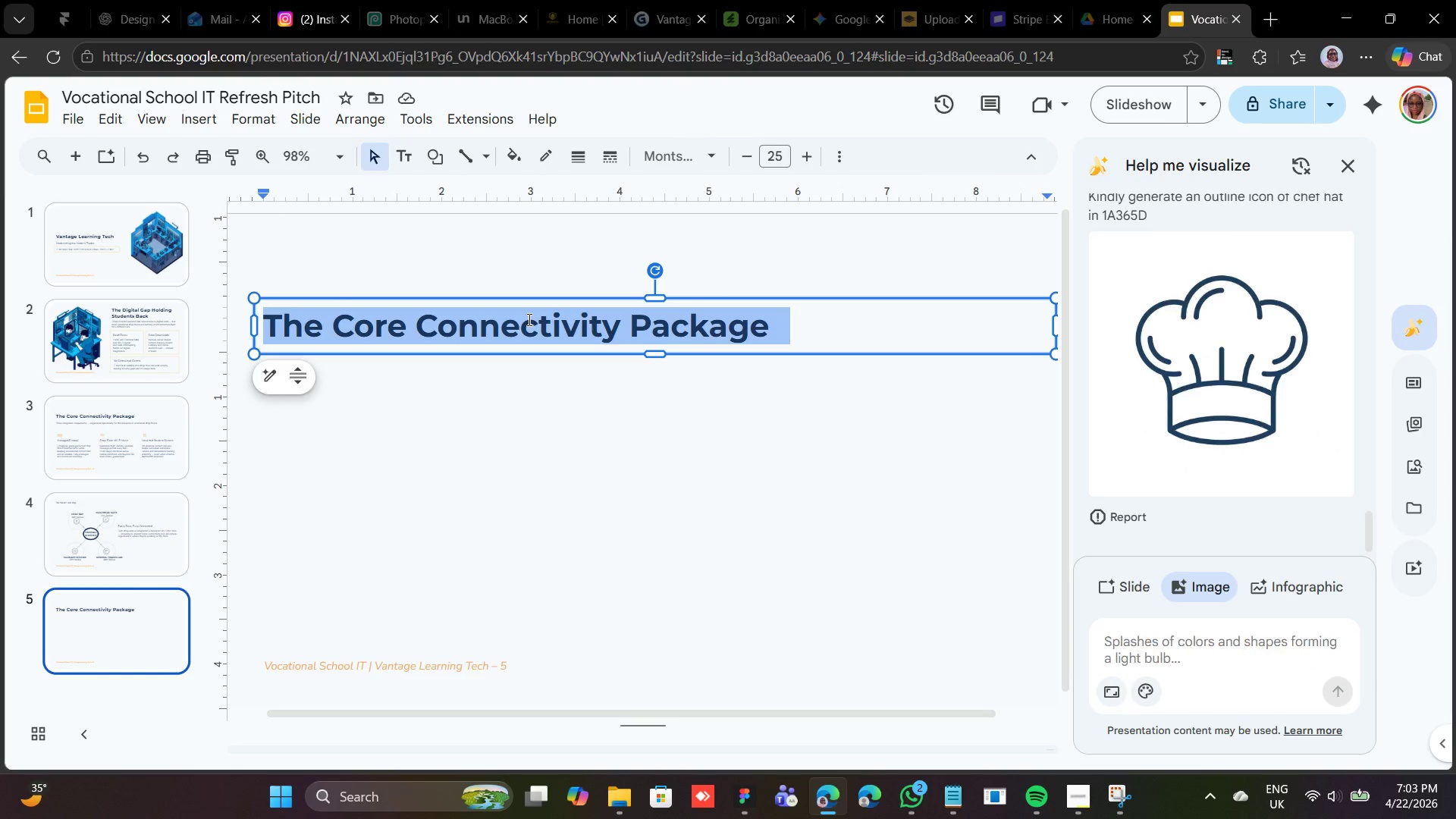 
right_click([528, 319])
 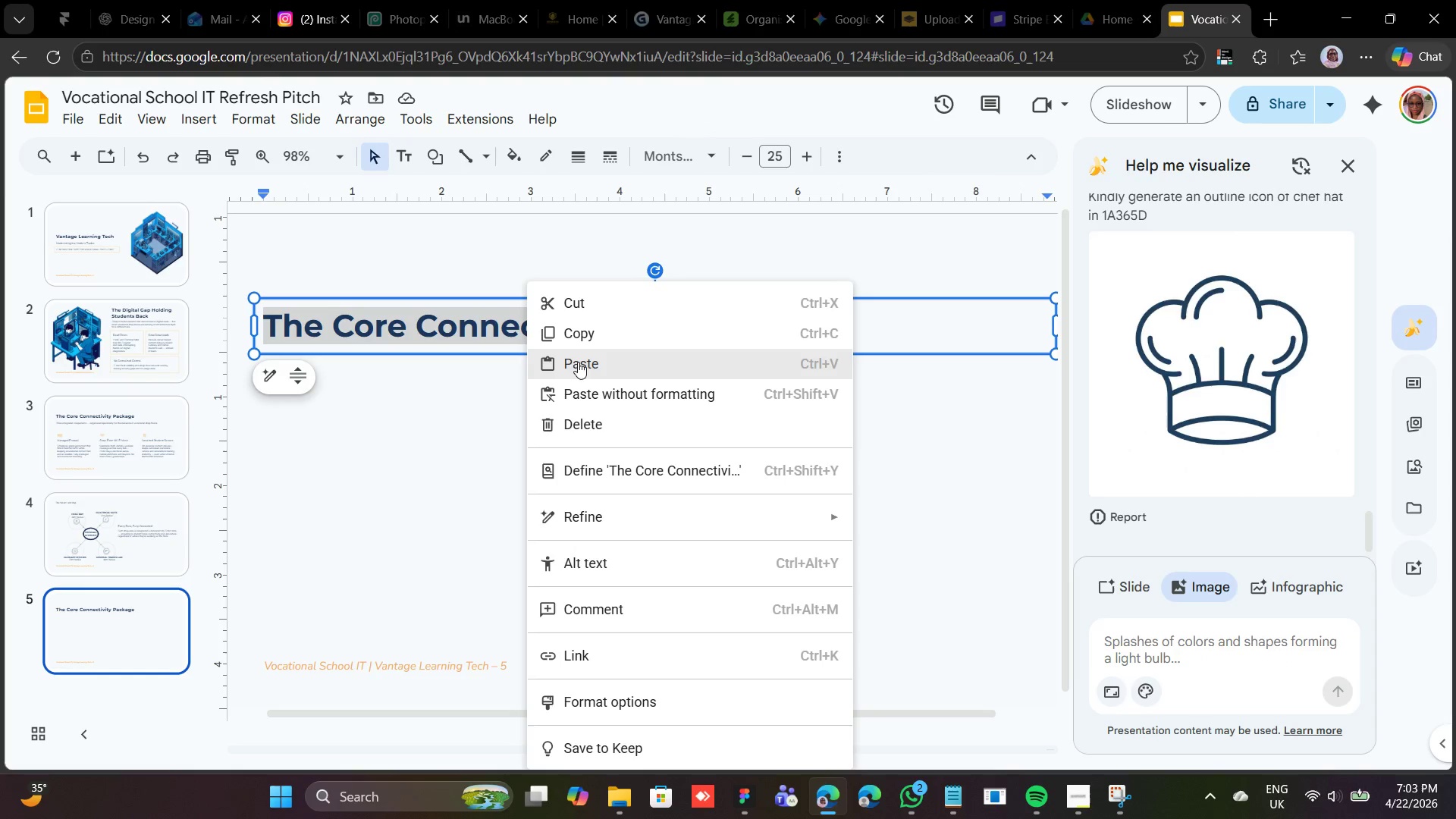 
left_click([586, 369])
 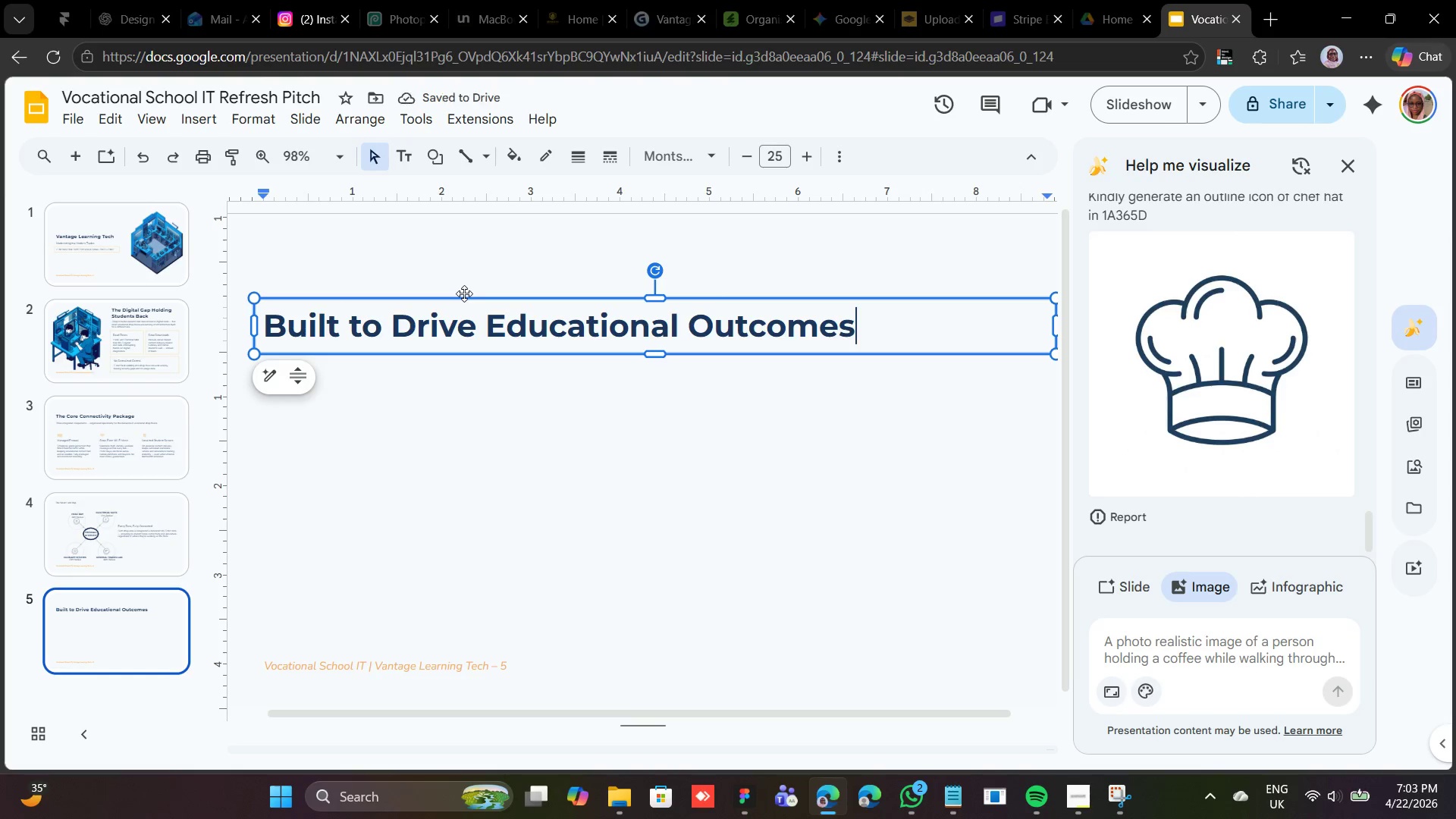 
left_click([444, 293])
 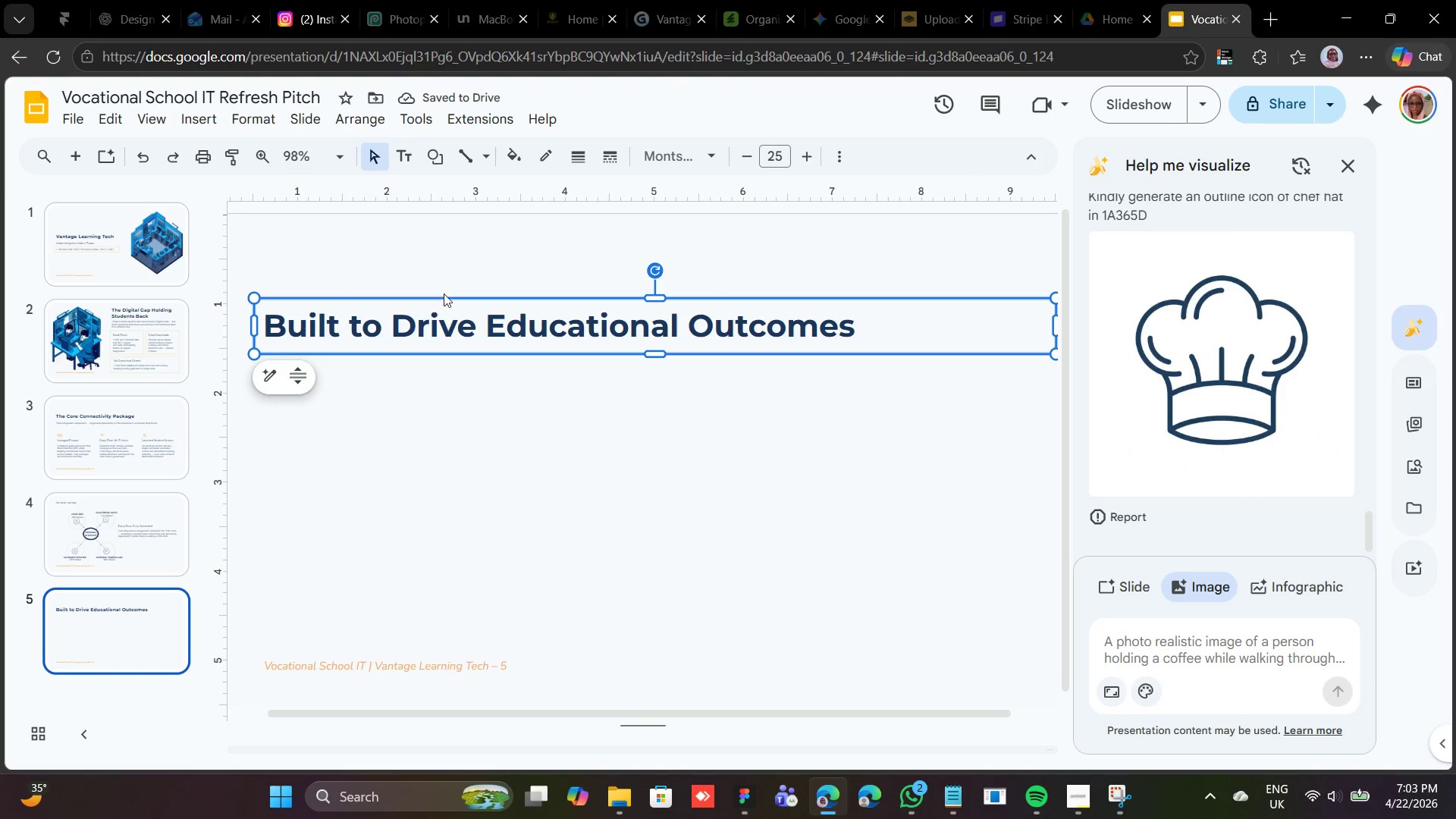 
mouse_move([426, 309])
 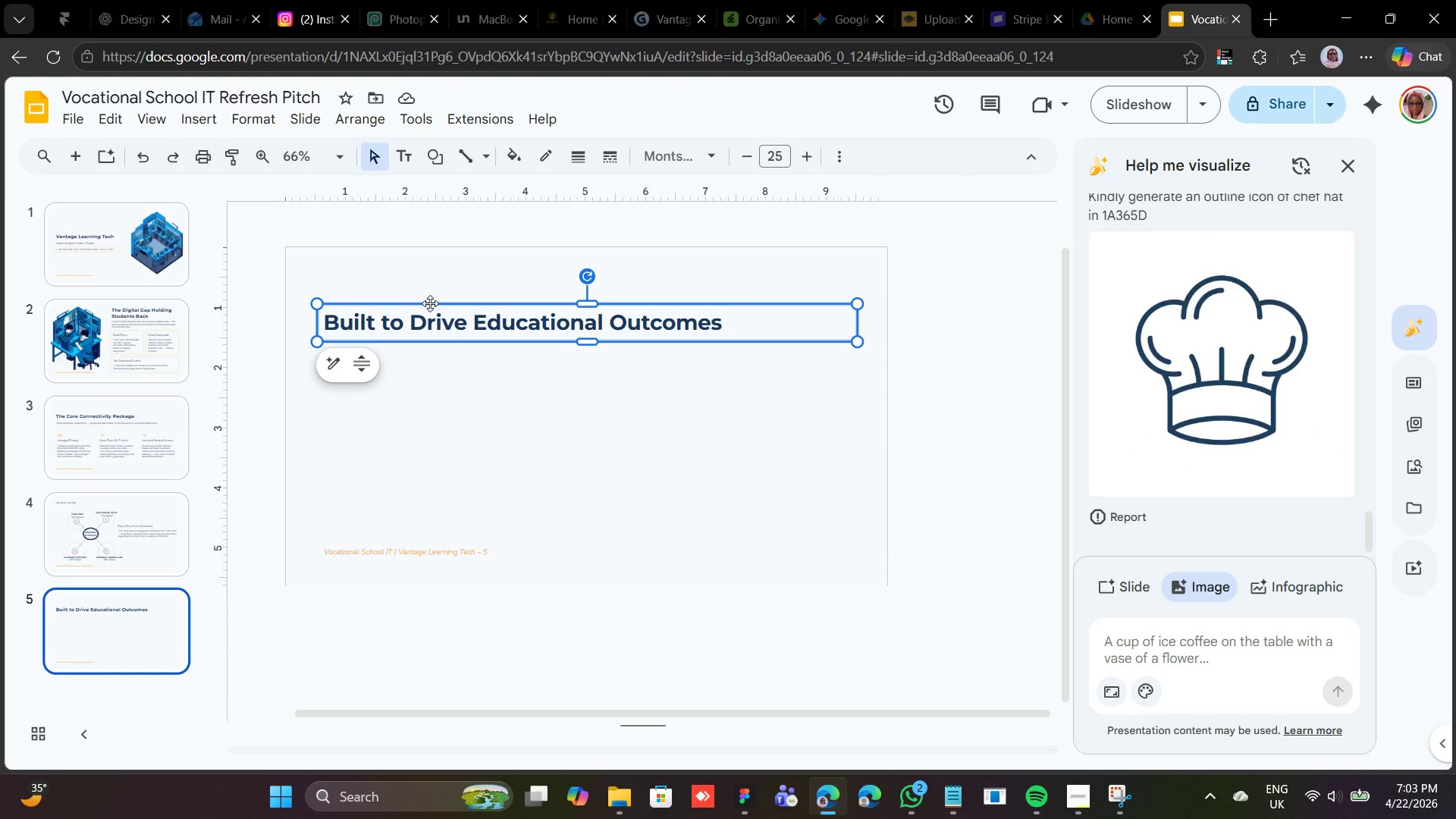 
left_click_drag(start_coordinate=[430, 303], to_coordinate=[432, 268])
 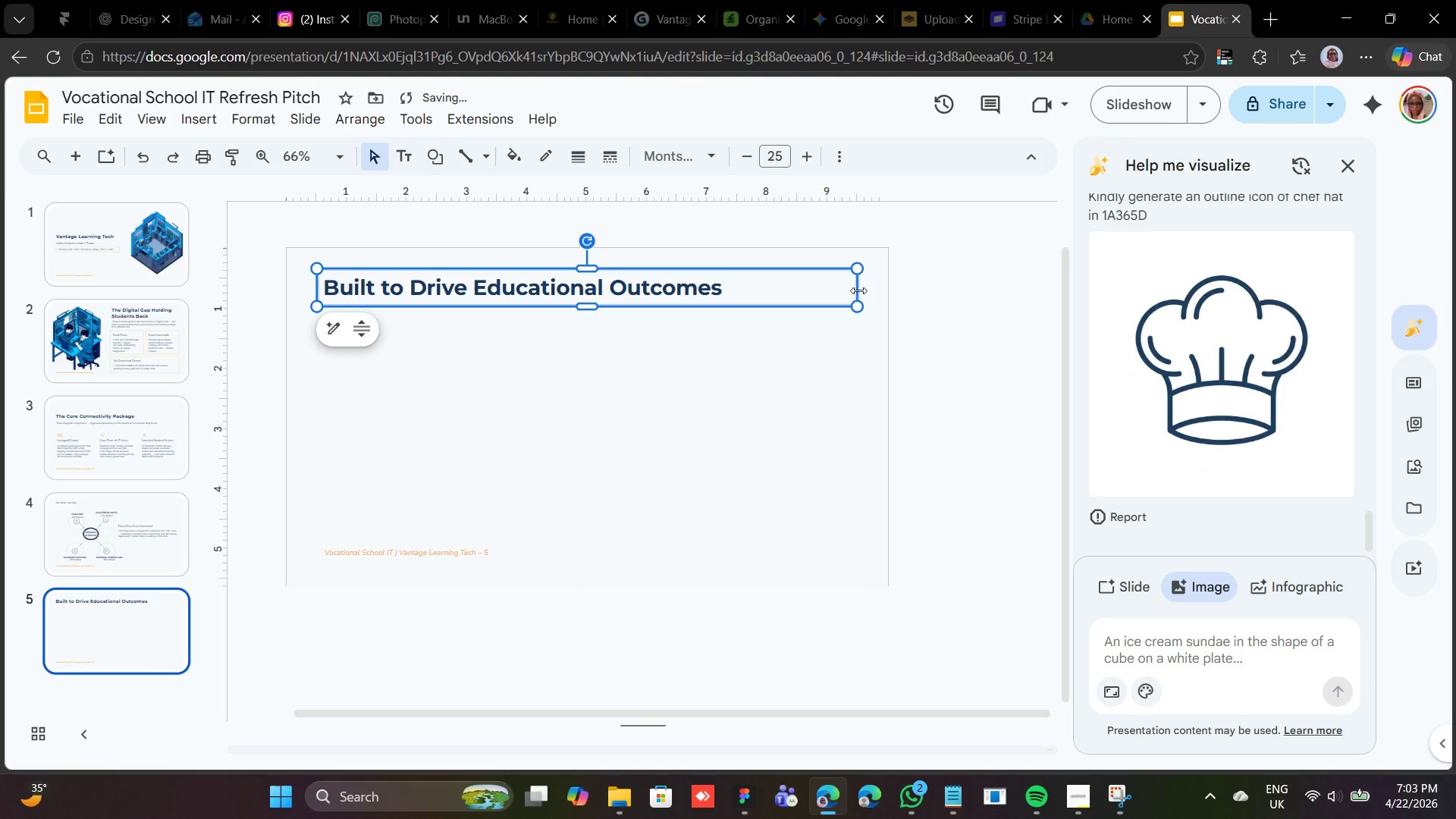 
left_click_drag(start_coordinate=[859, 290], to_coordinate=[723, 305])
 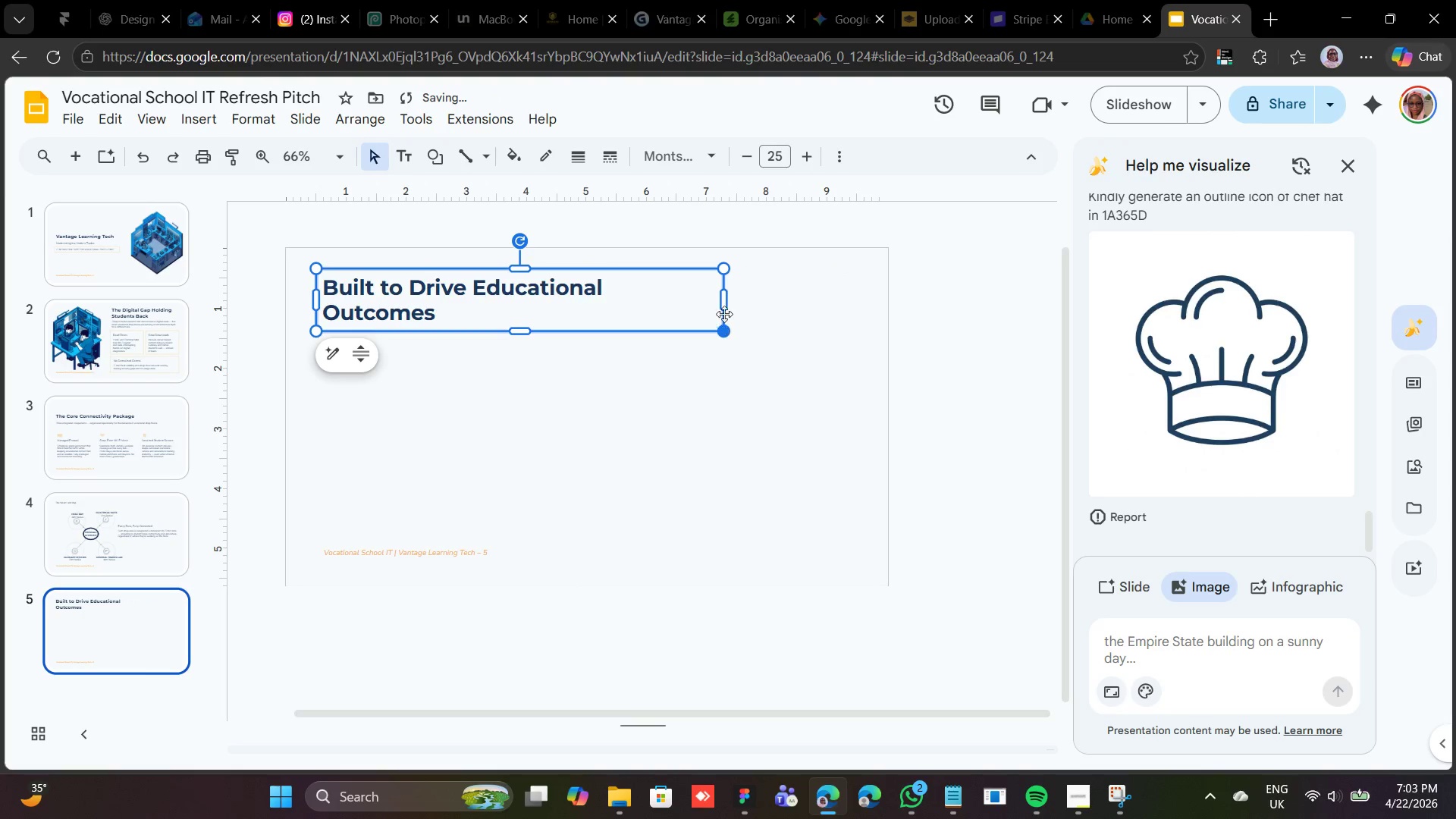 
left_click_drag(start_coordinate=[724, 293], to_coordinate=[575, 300])
 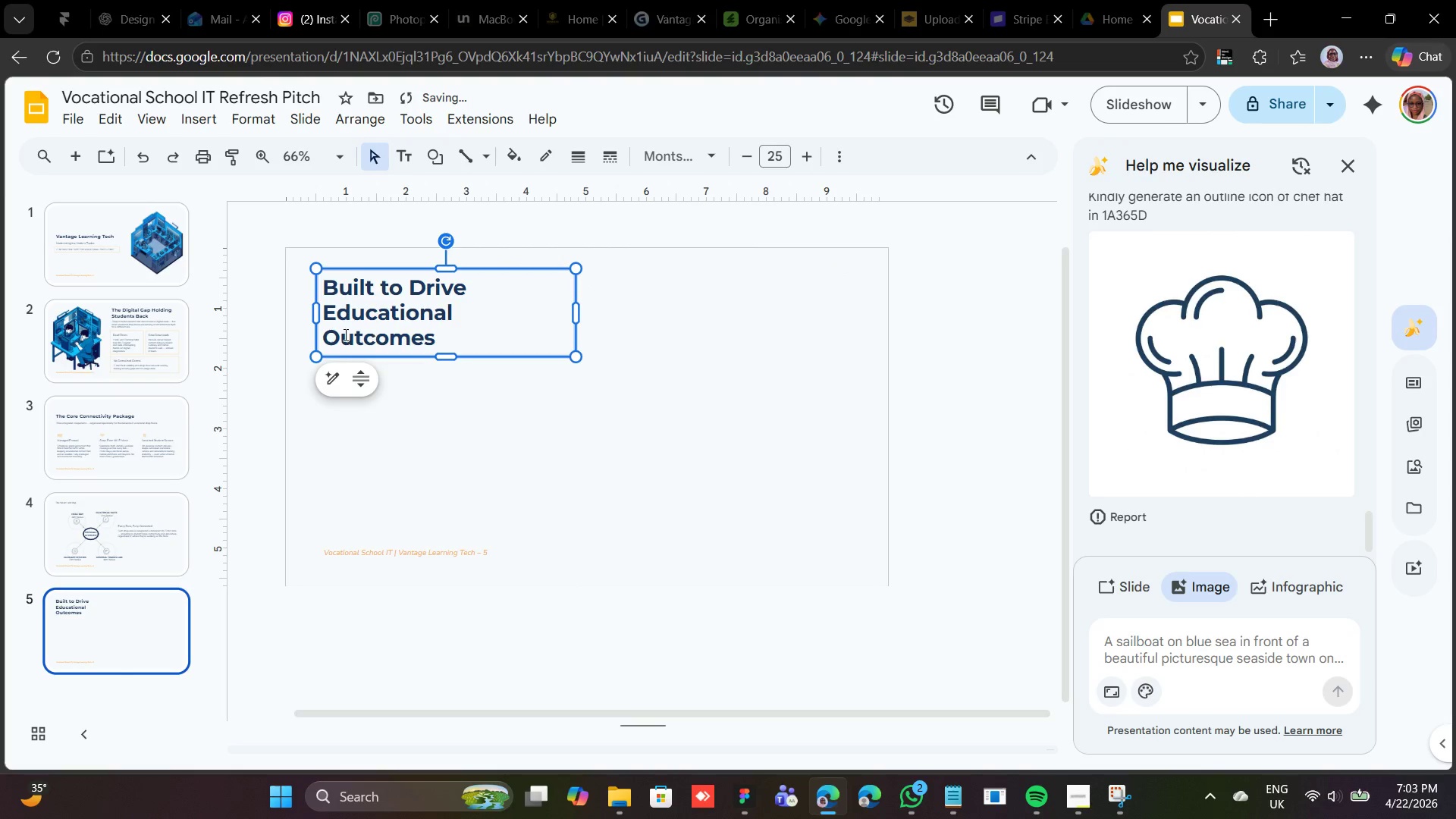 
left_click([154, 284])
 